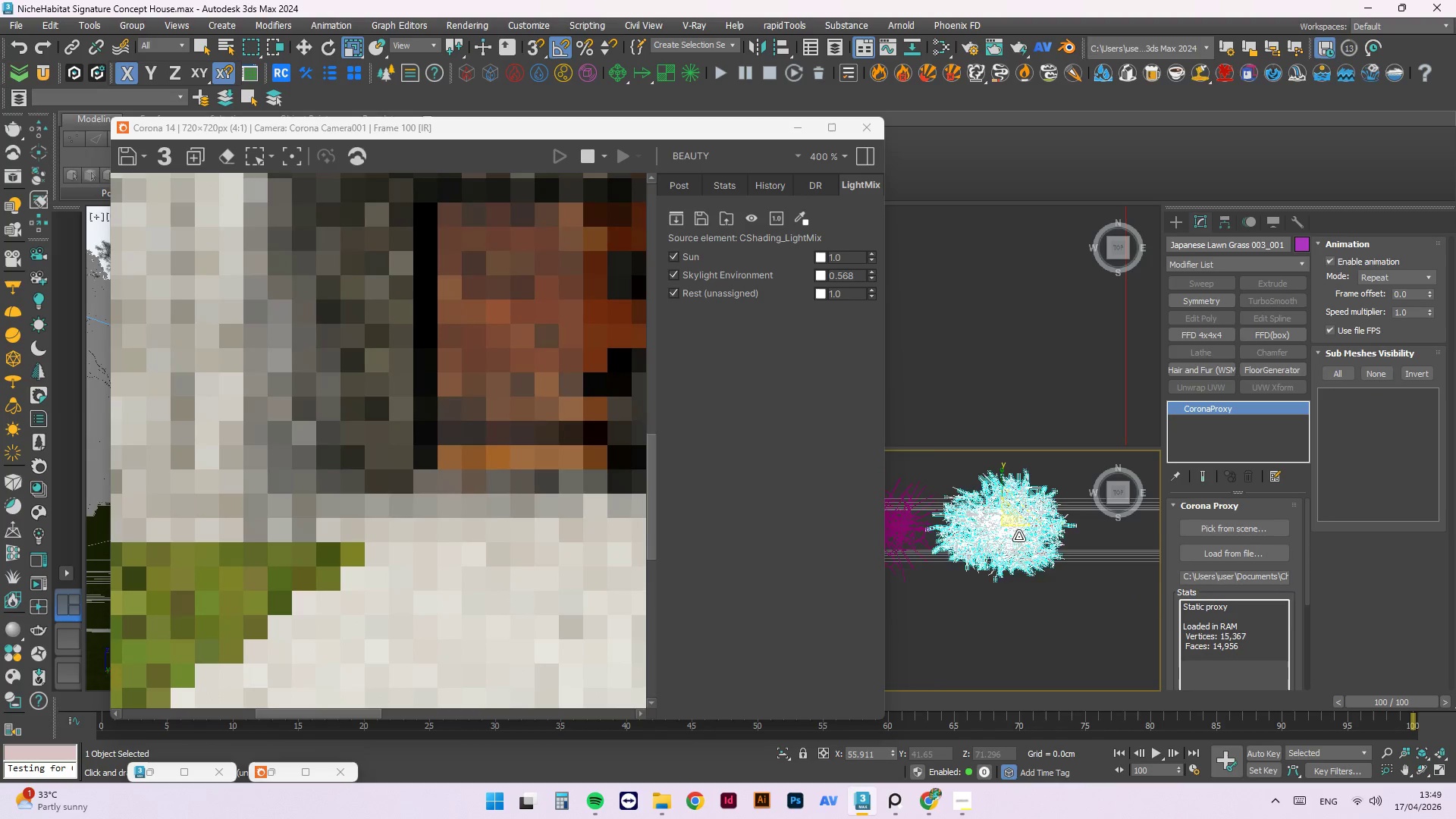 
hold_key(key=AltLeft, duration=2.77)
 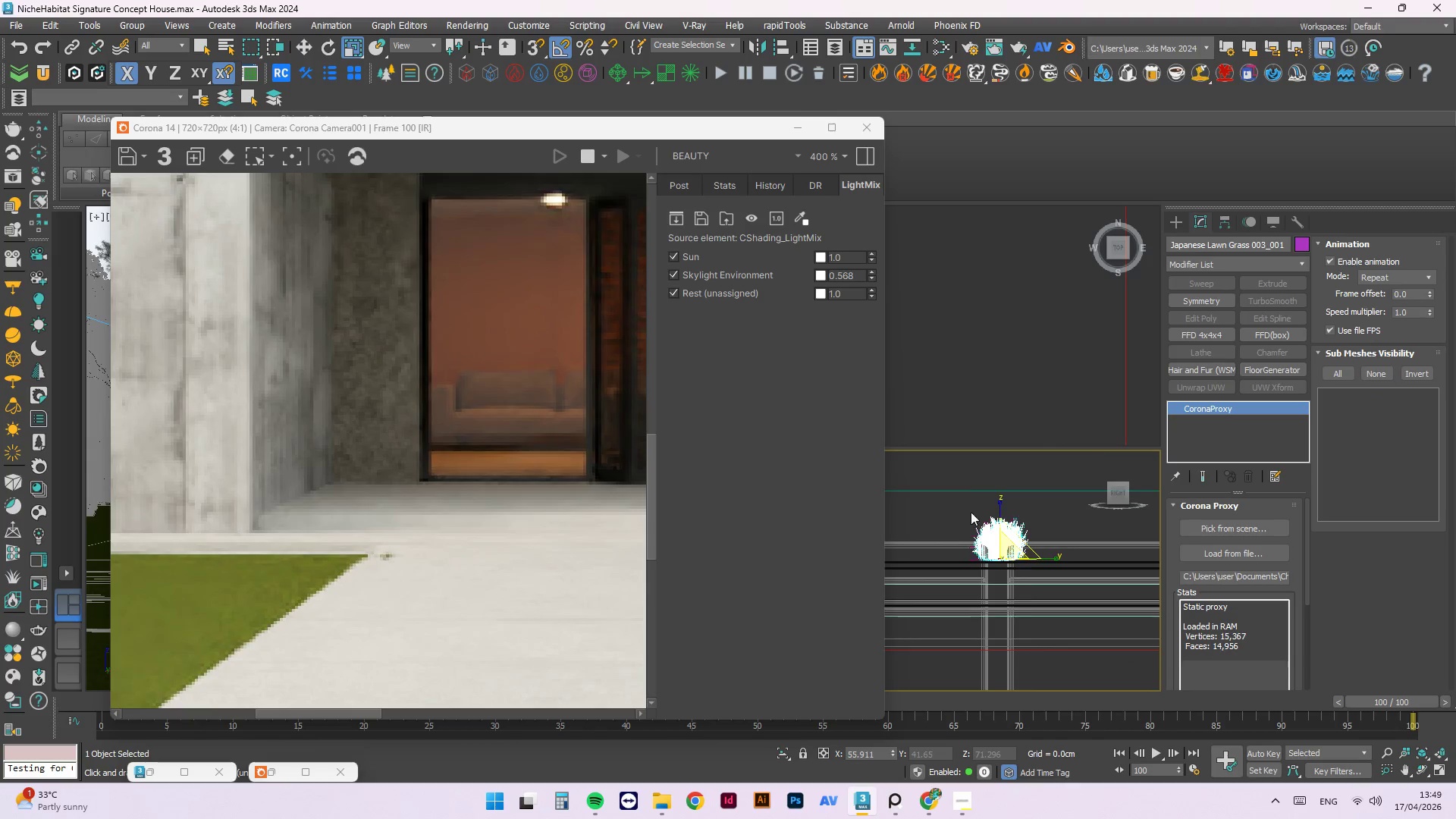 
scroll: coordinate [999, 552], scroll_direction: down, amount: 2.0
 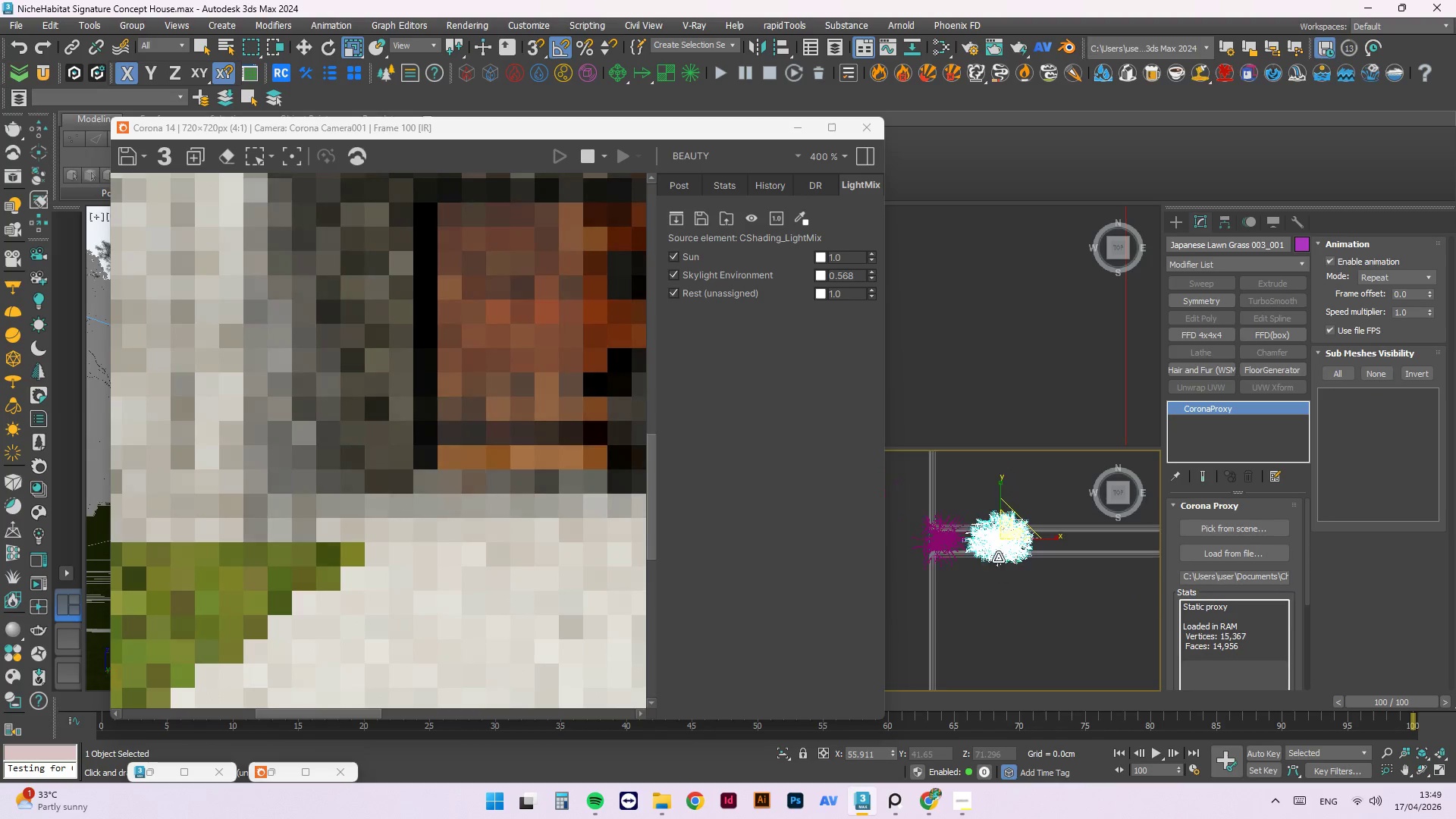 
scroll: coordinate [981, 528], scroll_direction: up, amount: 2.0
 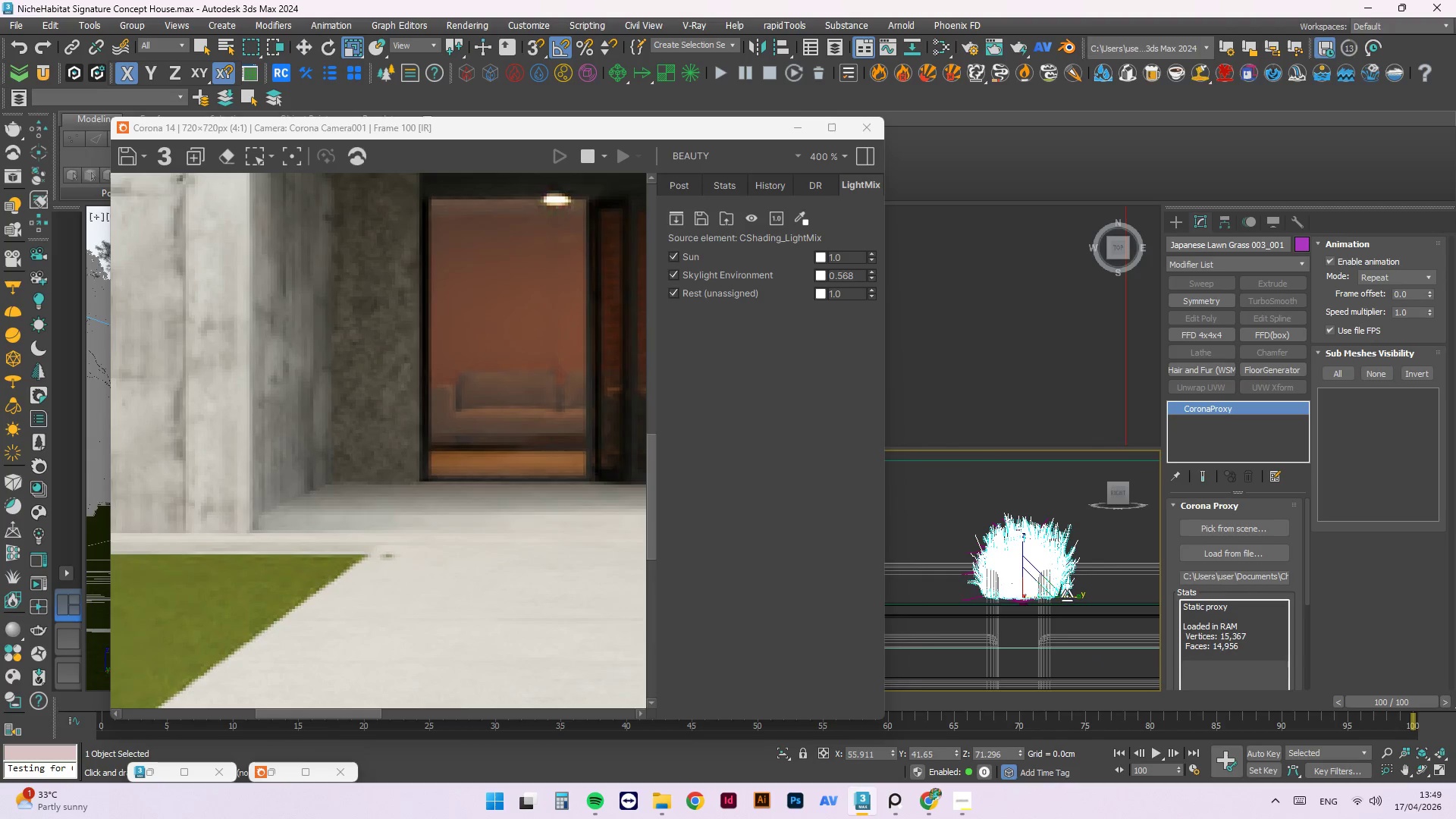 
left_click_drag(start_coordinate=[1075, 596], to_coordinate=[1002, 590])
 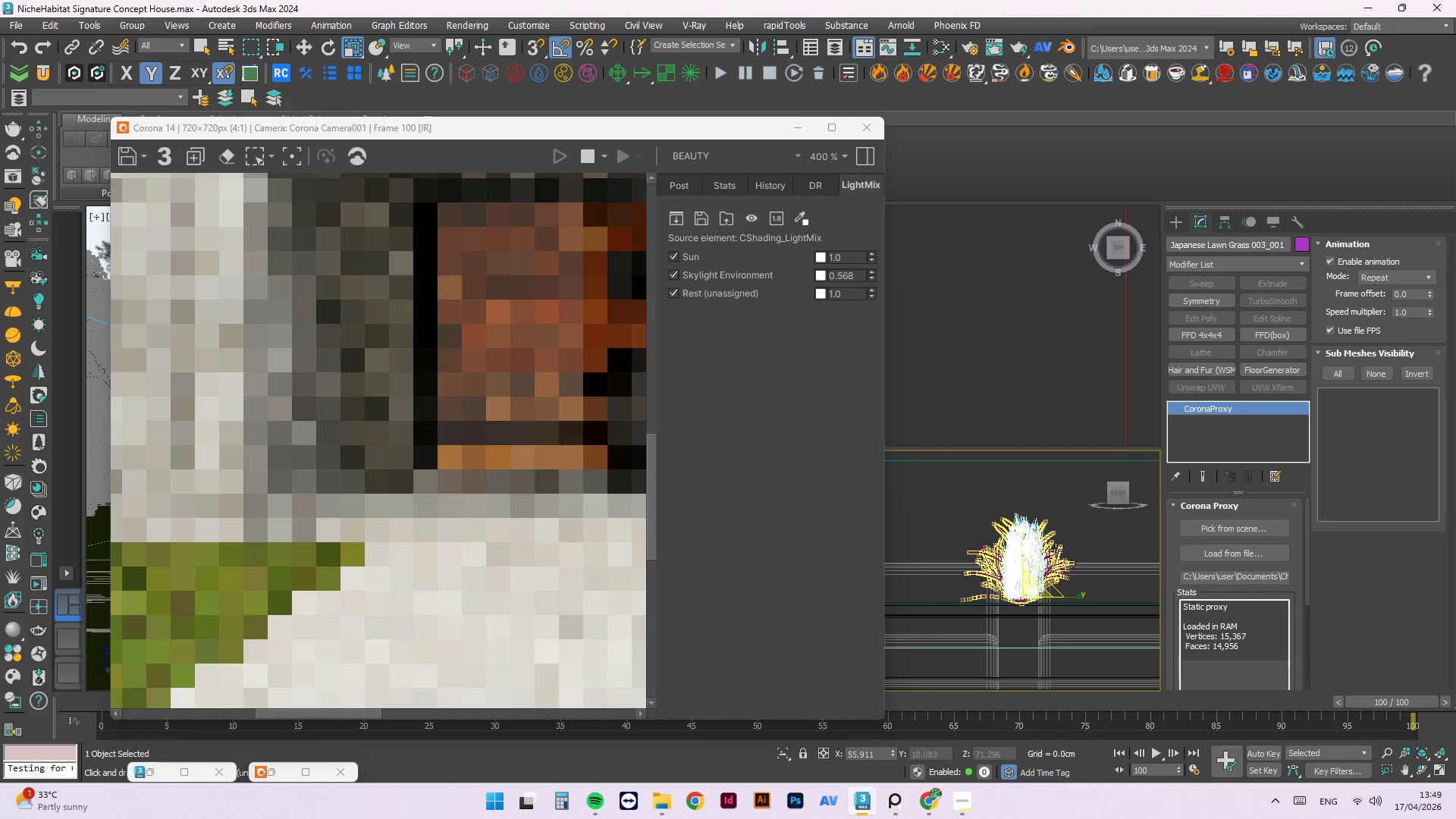 
left_click([1056, 549])
 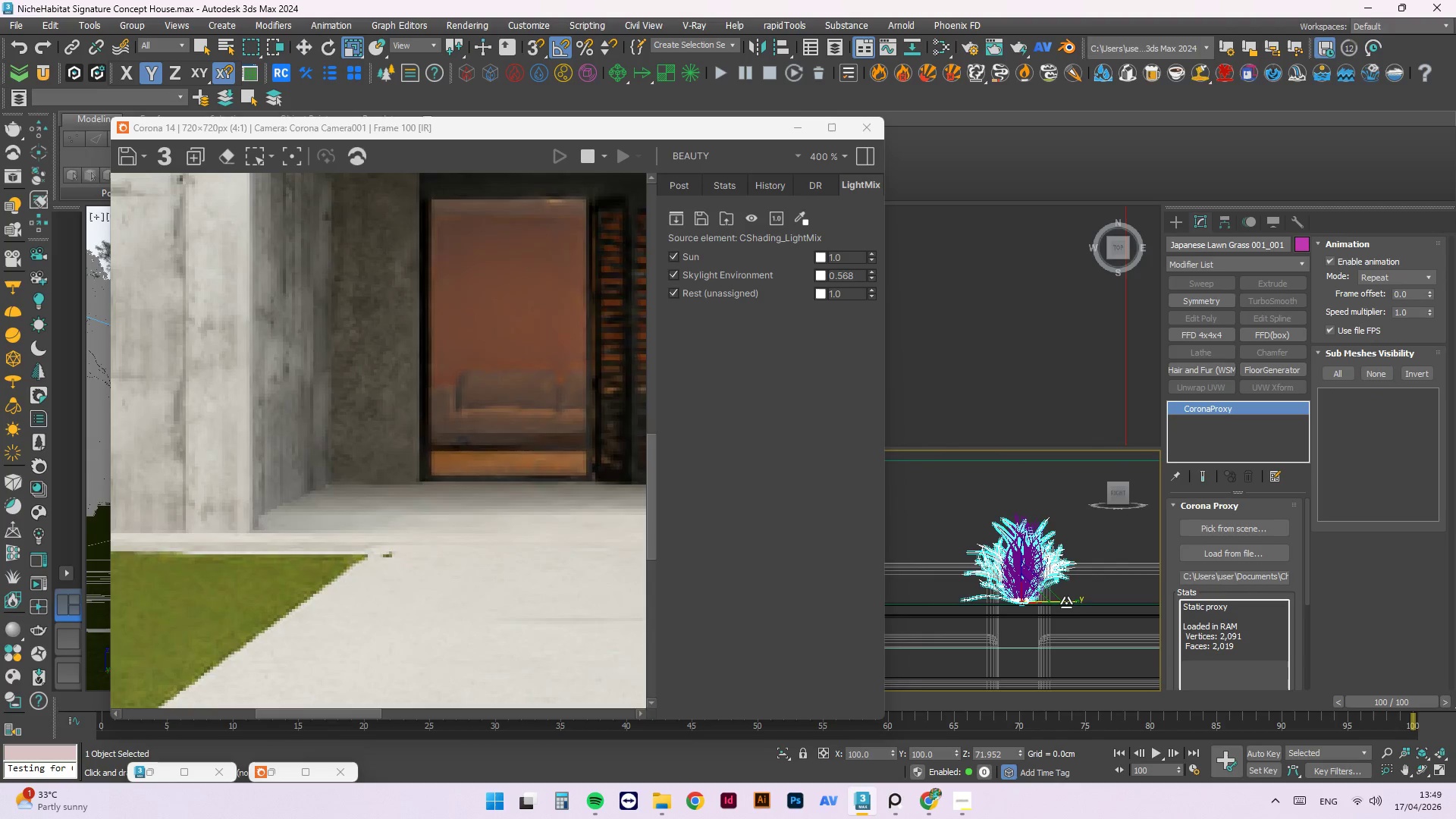 
left_click_drag(start_coordinate=[1066, 603], to_coordinate=[1021, 598])
 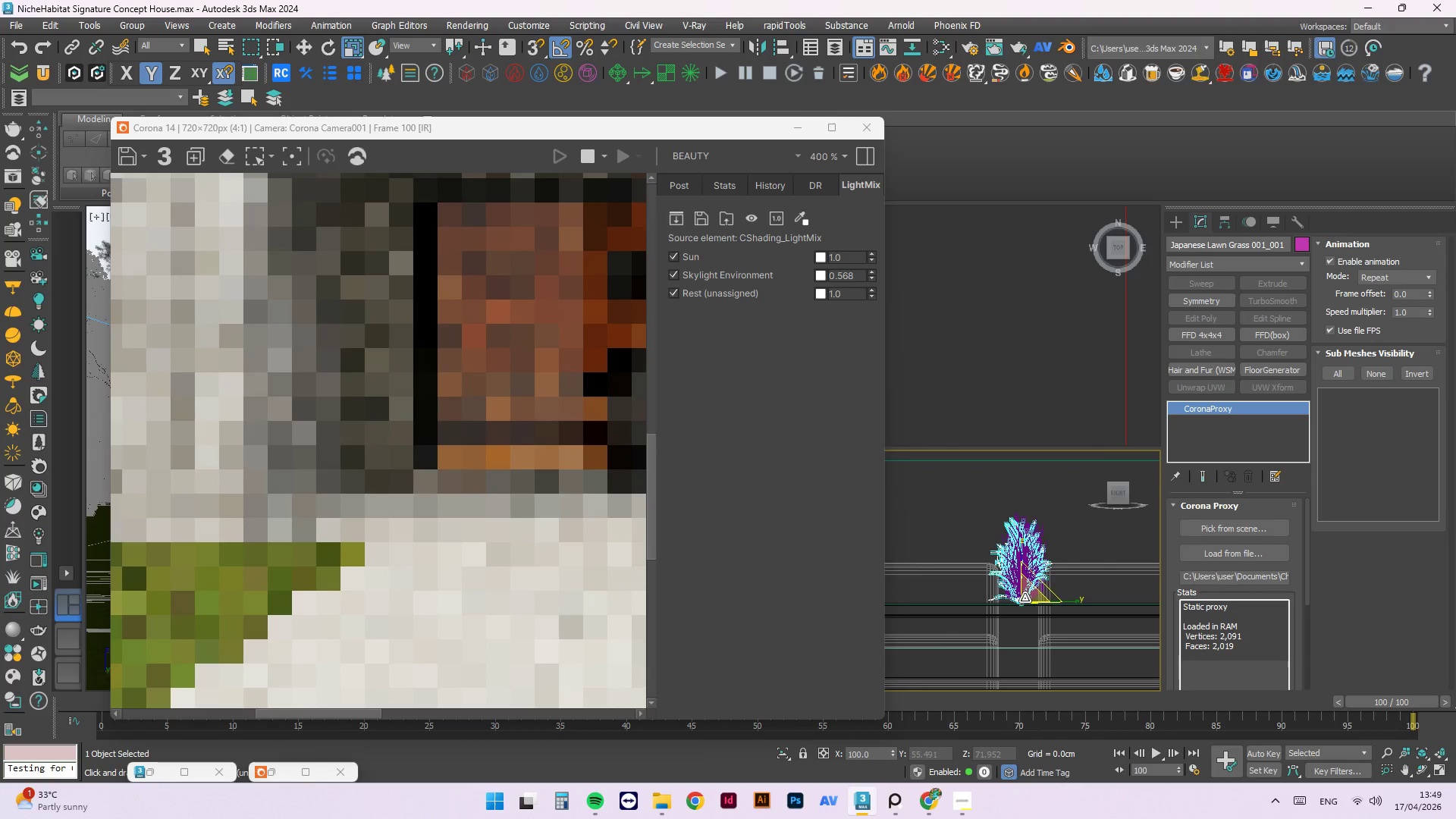 
hold_key(key=AltLeft, duration=1.86)
 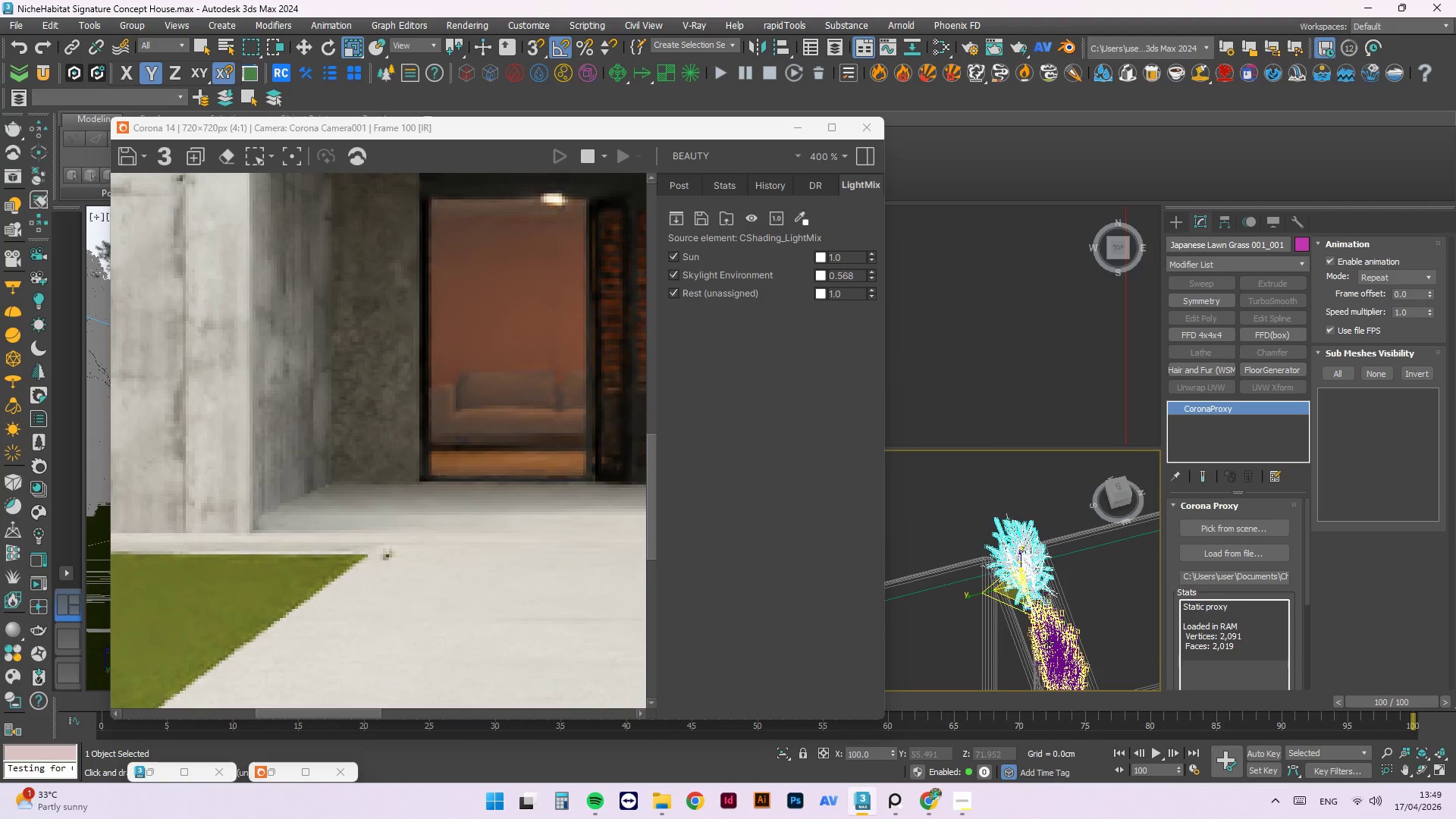 
left_click([1047, 642])
 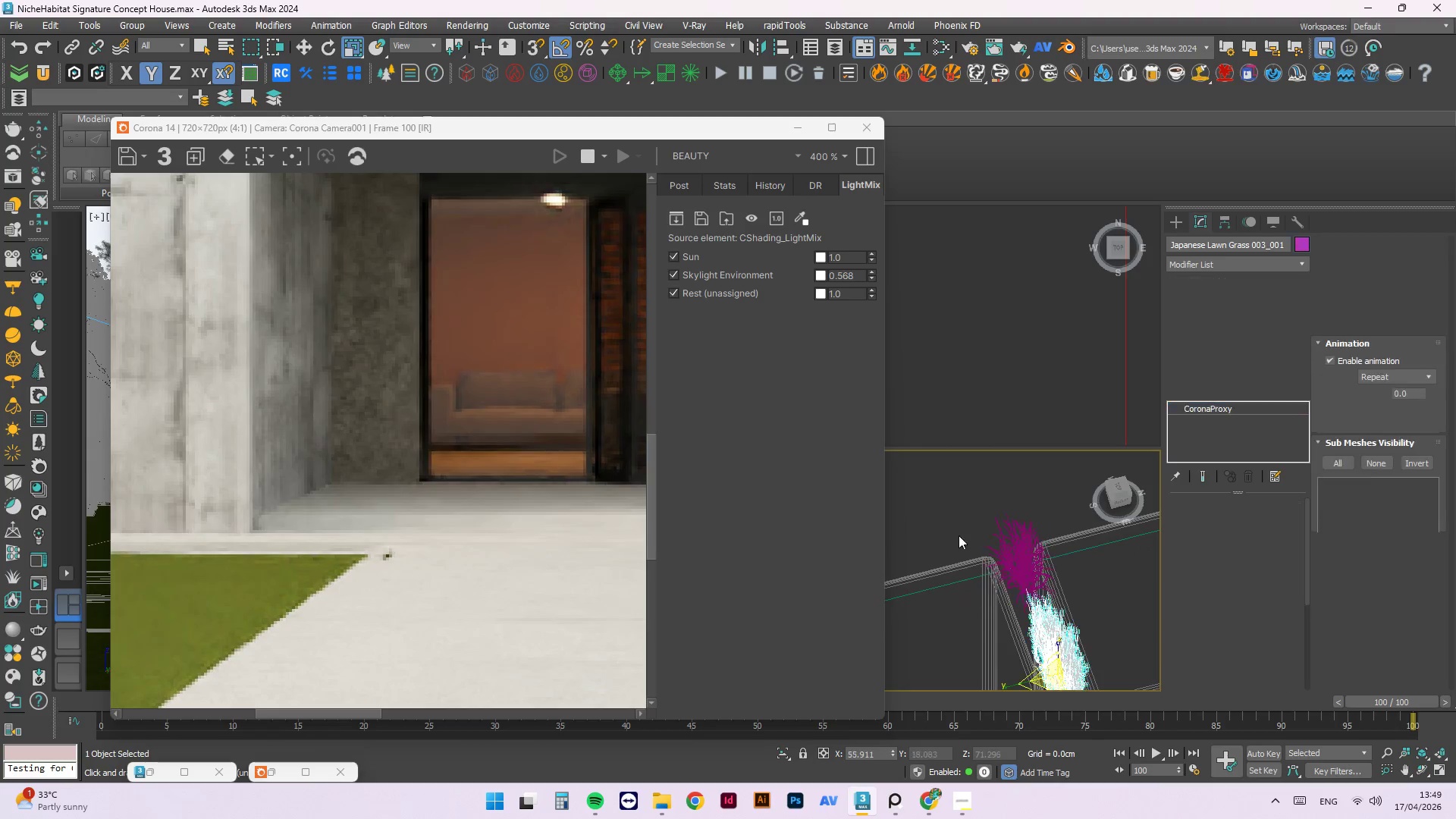 
scroll: coordinate [996, 551], scroll_direction: down, amount: 10.0
 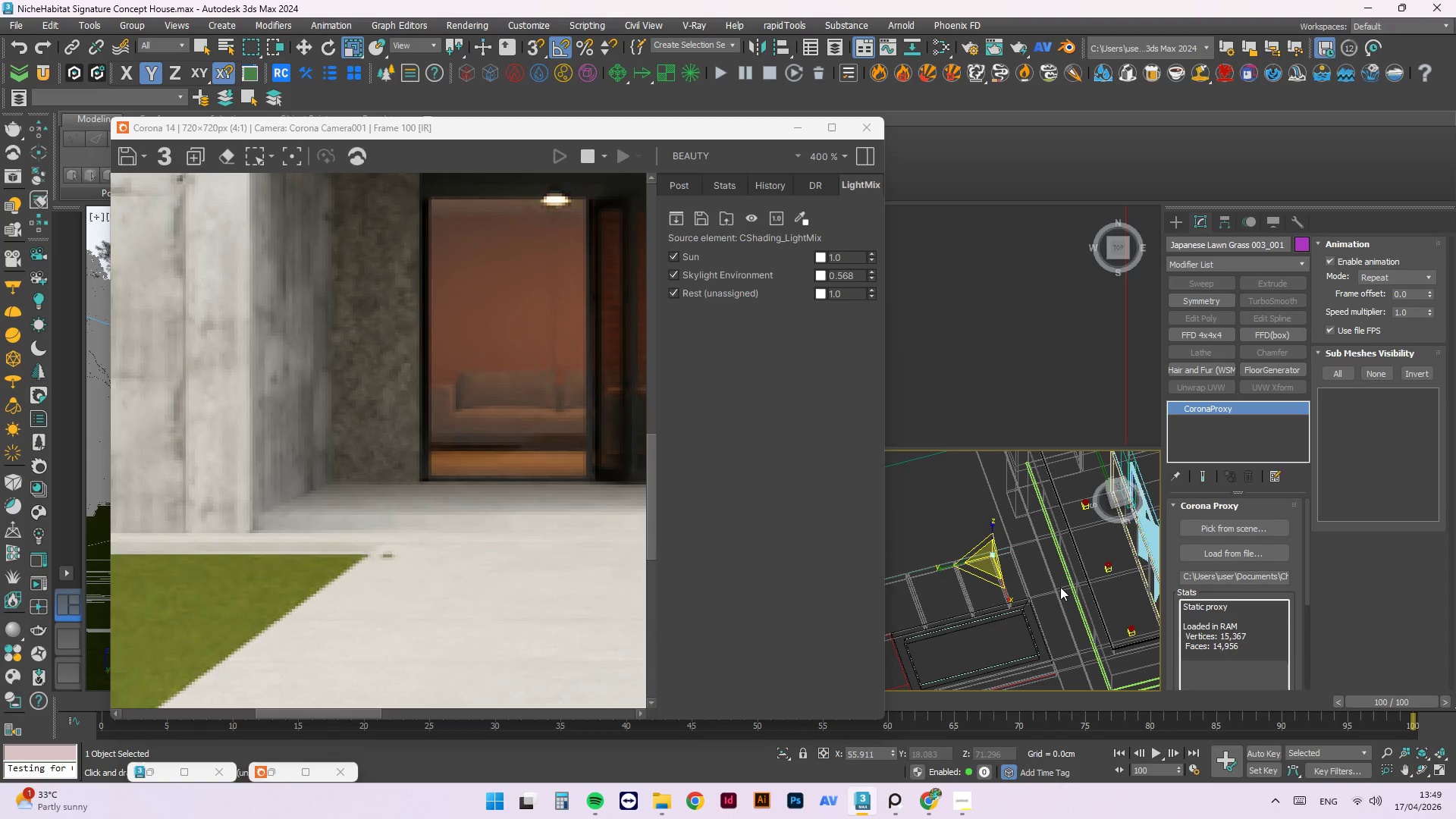 
left_click([1045, 568])
 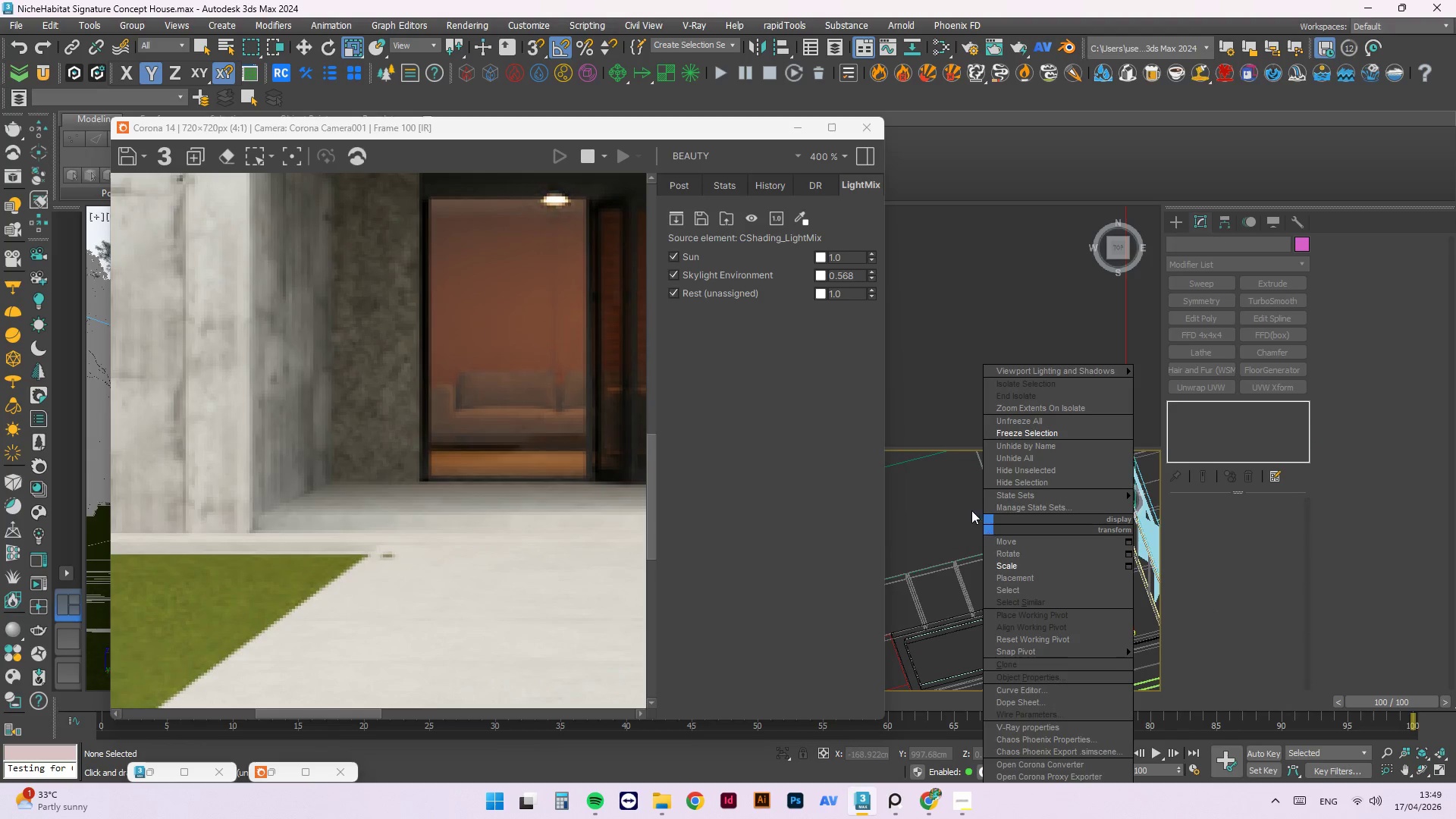 
left_click_drag(start_coordinate=[948, 452], to_coordinate=[948, 472])
 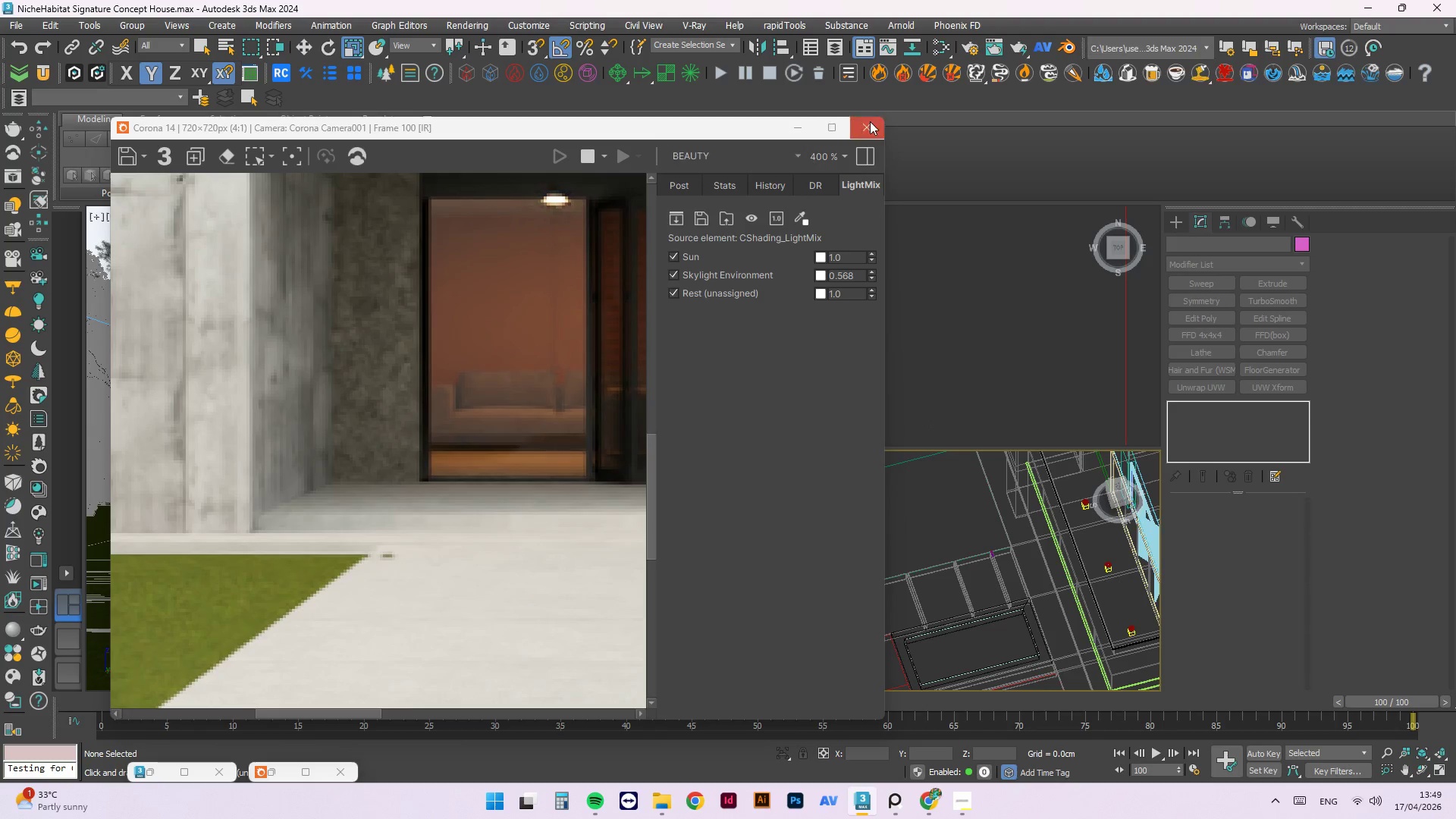 
left_click([871, 123])
 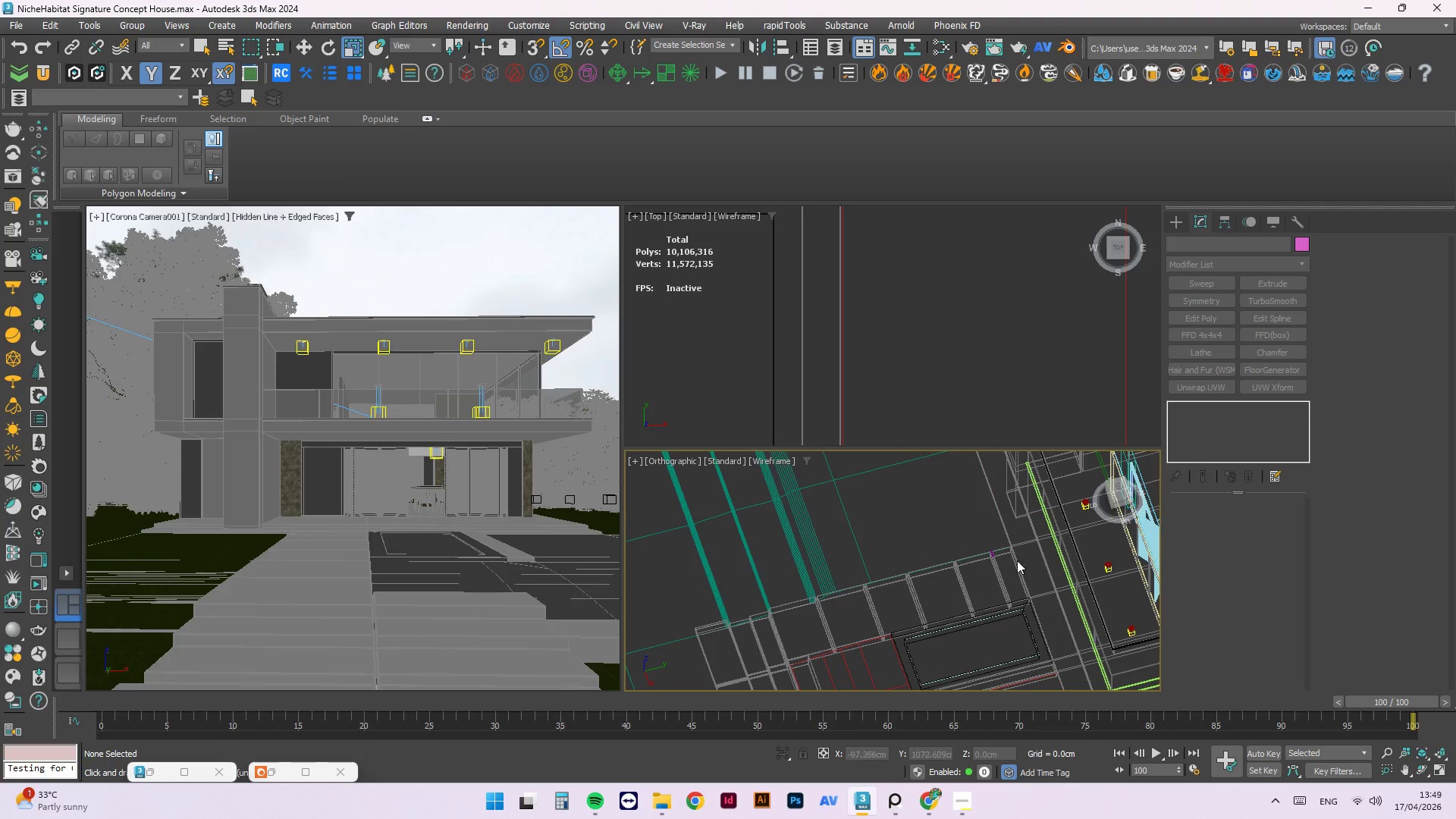 
left_click([983, 475])
 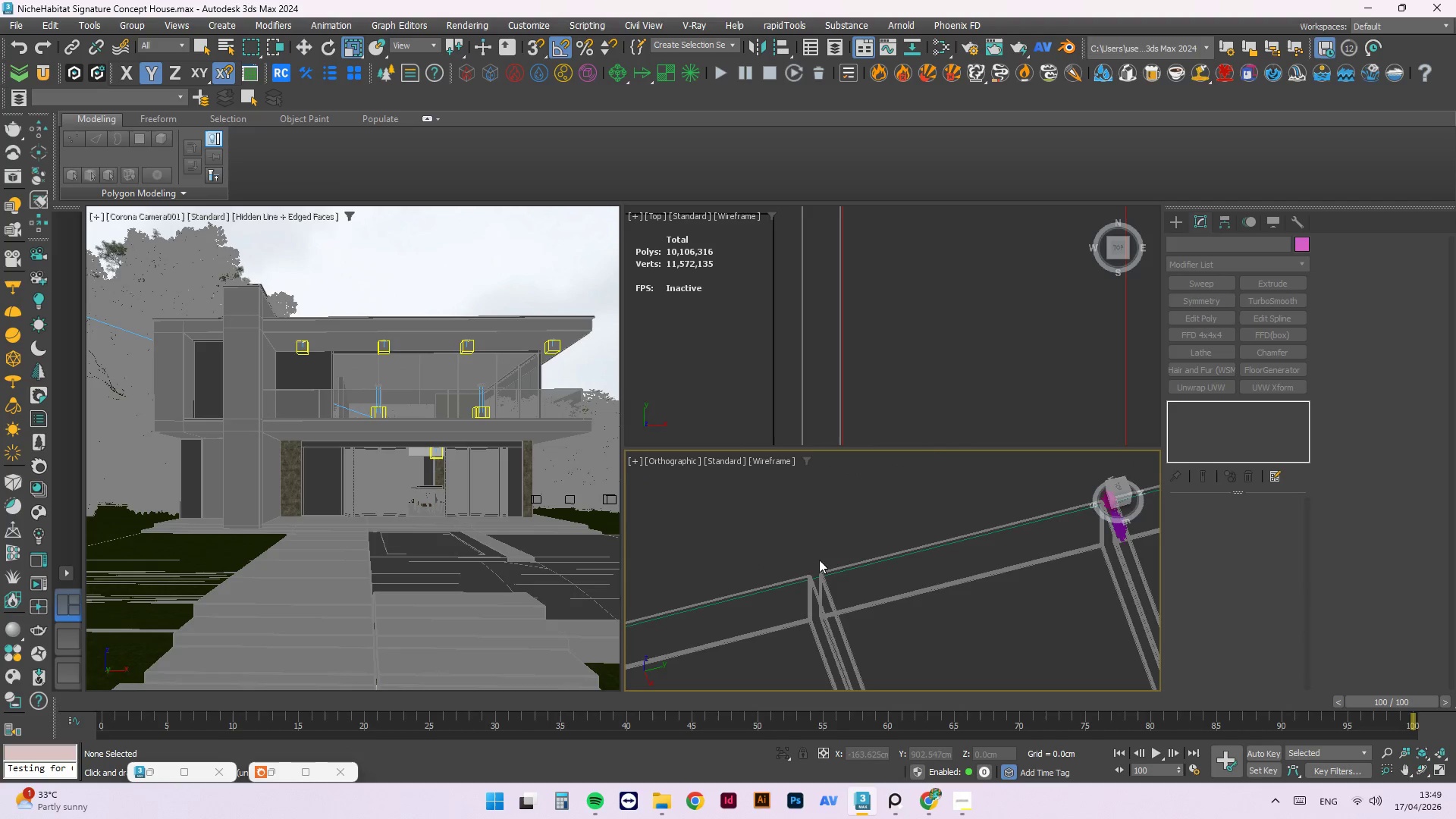 
scroll: coordinate [996, 537], scroll_direction: up, amount: 6.0
 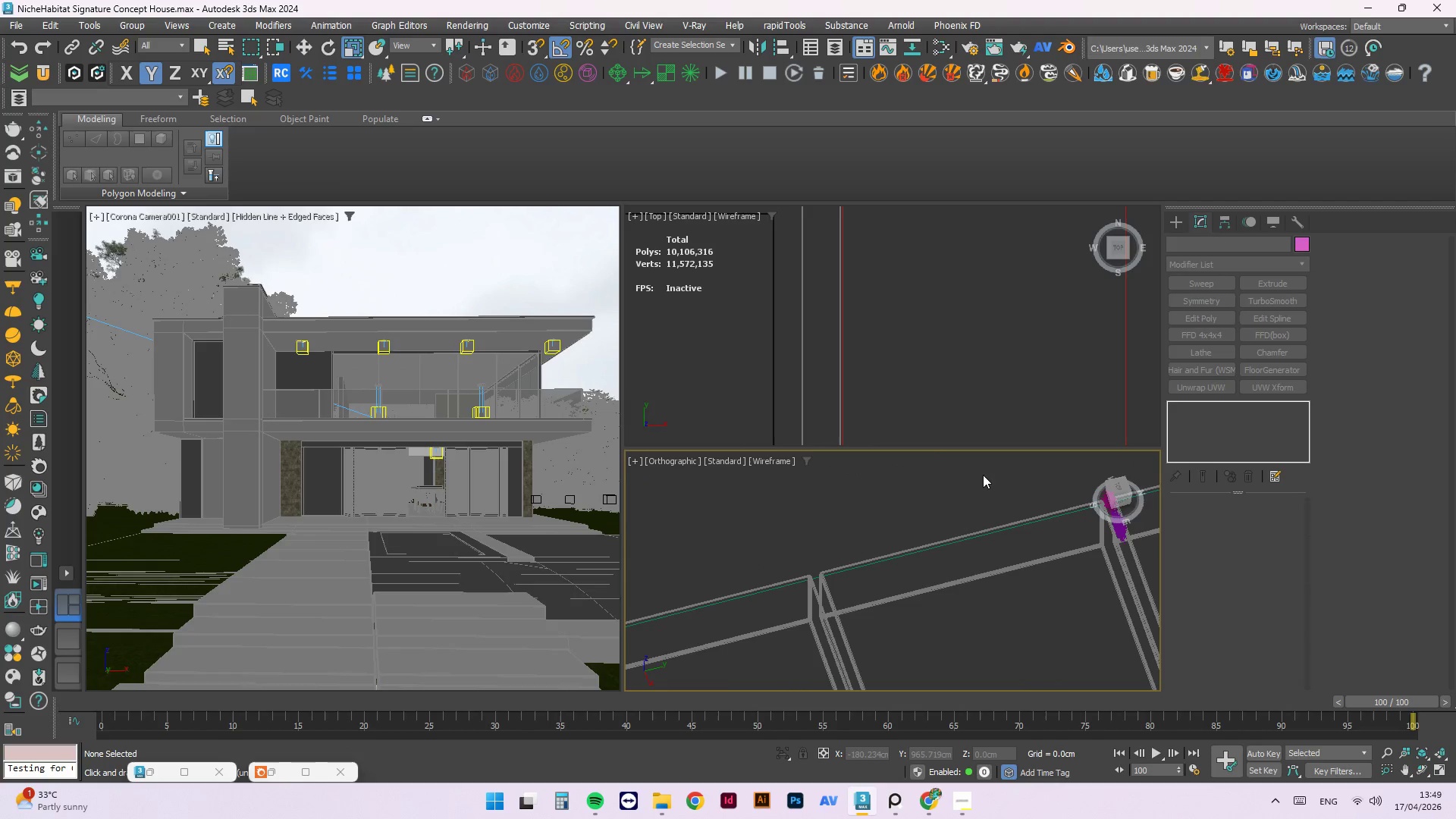 
left_click([816, 579])
 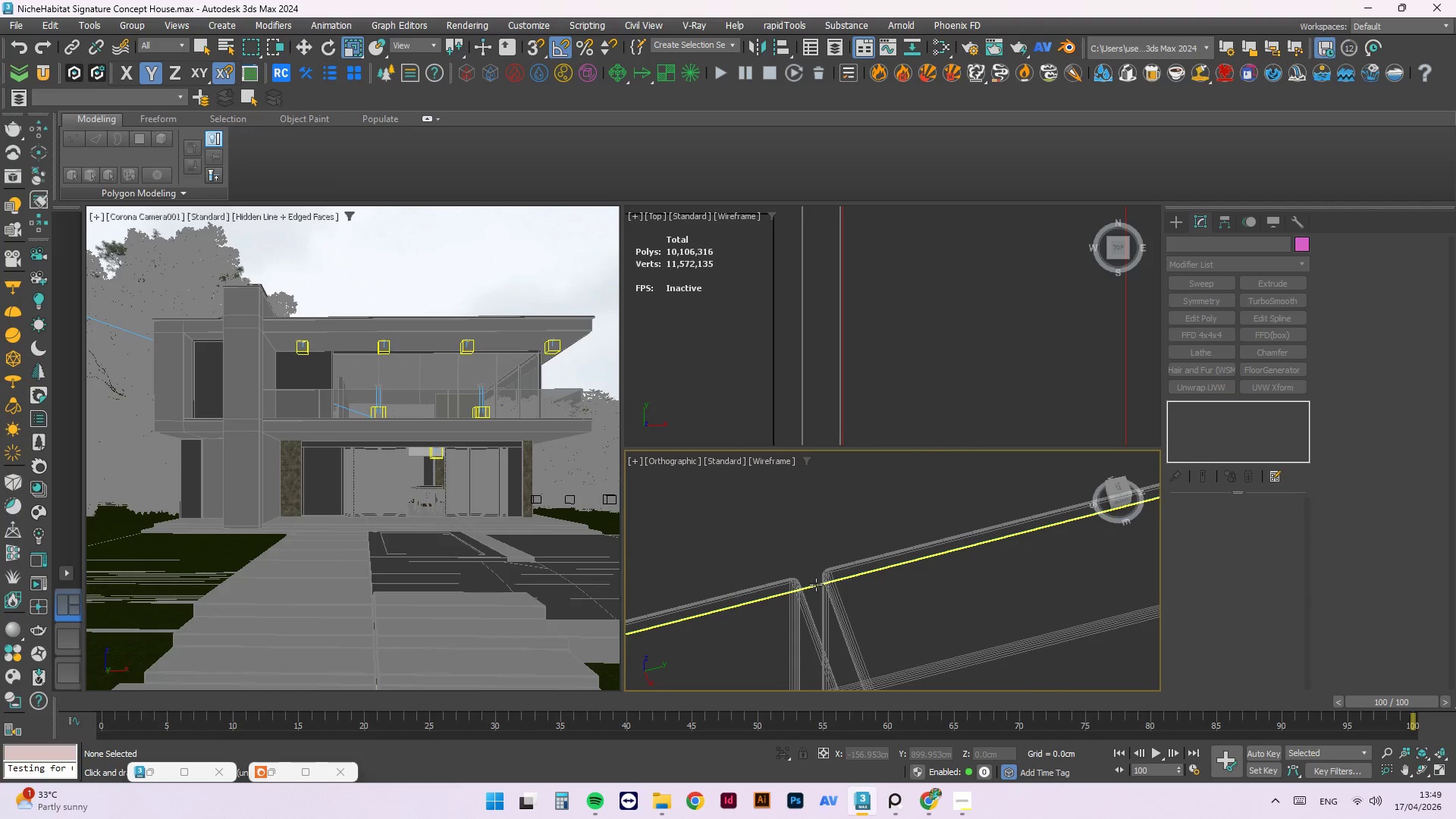 
scroll: coordinate [818, 573], scroll_direction: up, amount: 3.0
 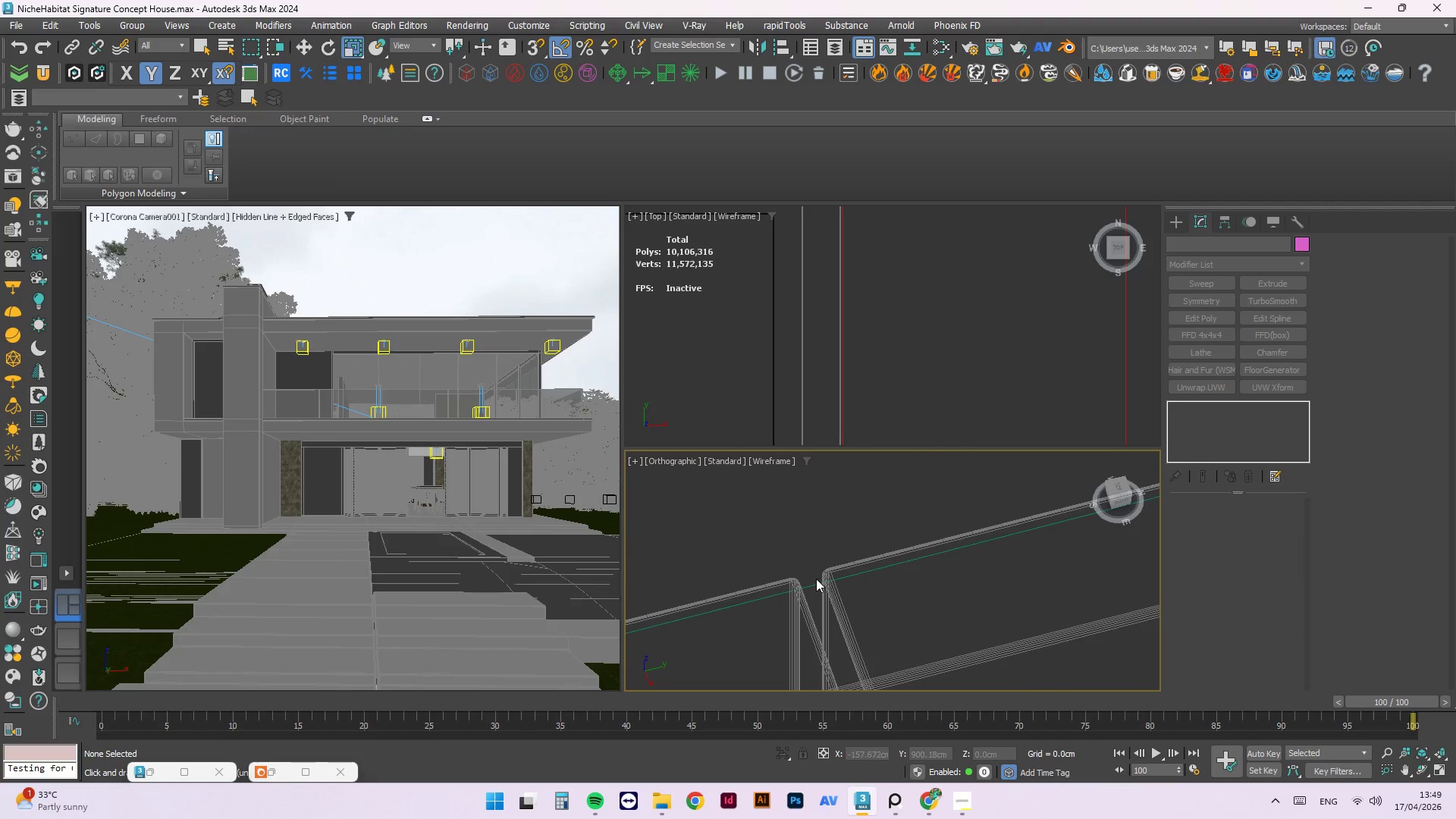 
double_click([816, 585])
 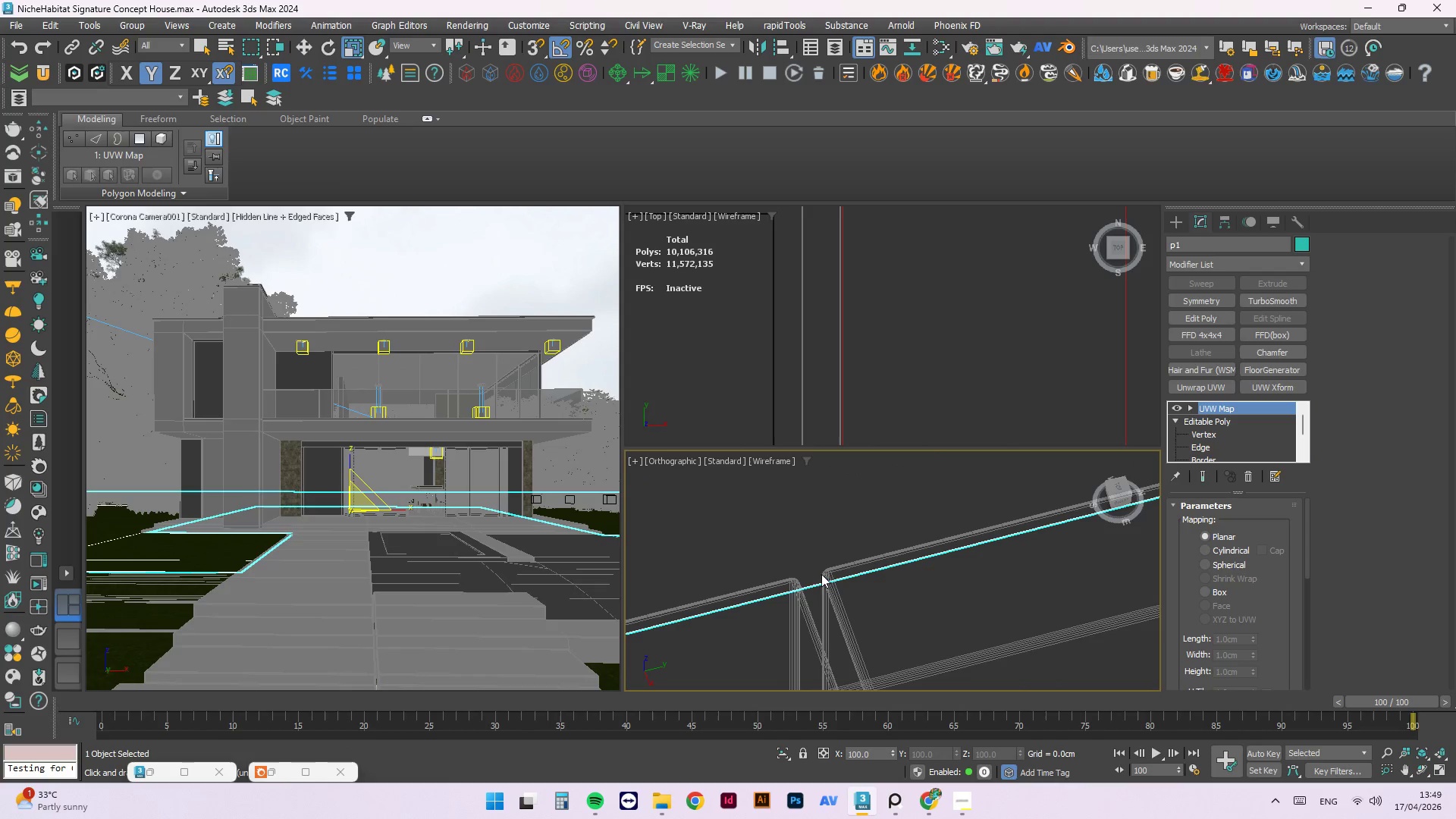 
scroll: coordinate [826, 571], scroll_direction: down, amount: 4.0
 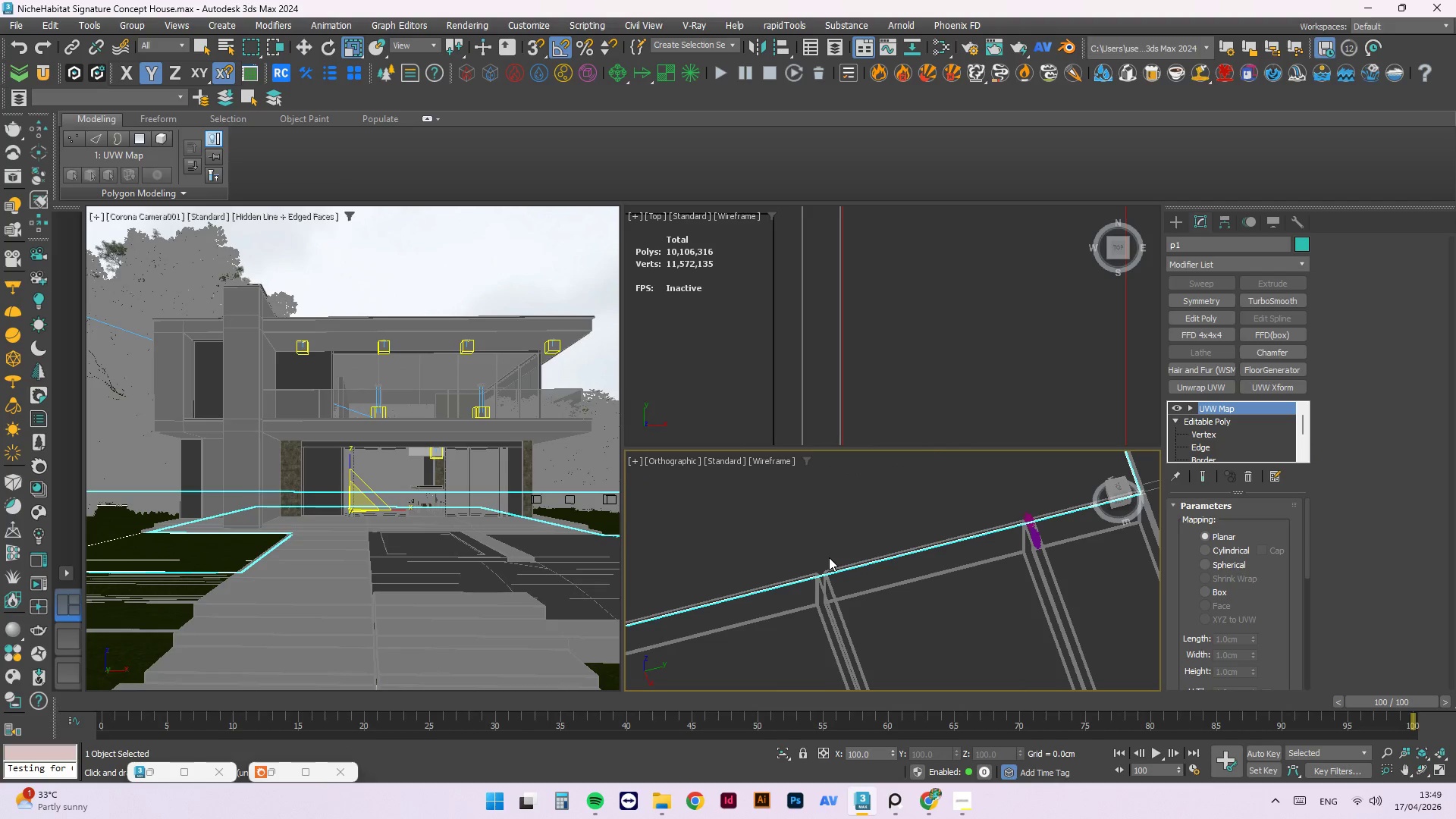 
key(L)
 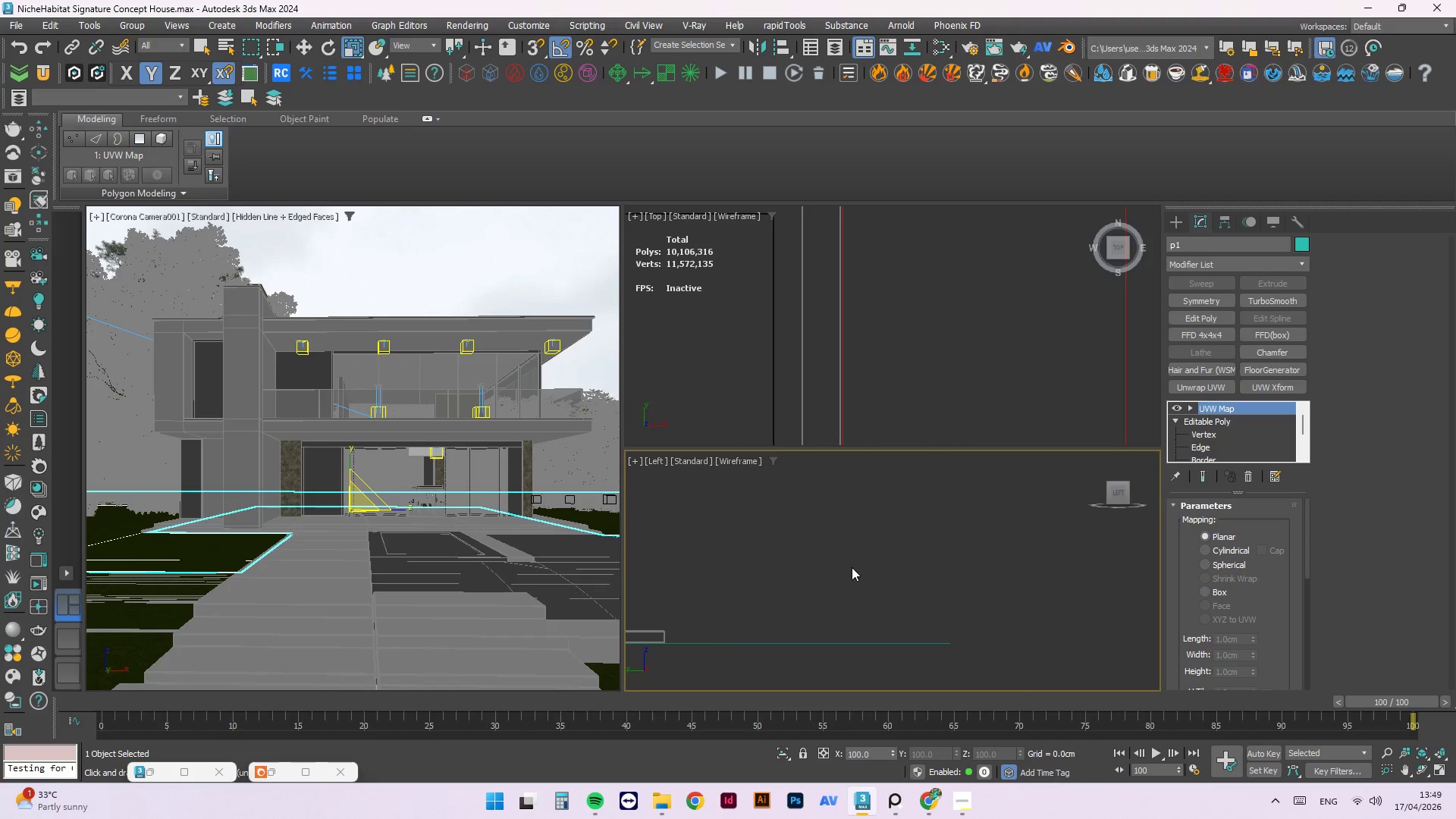 
scroll: coordinate [841, 561], scroll_direction: down, amount: 3.0
 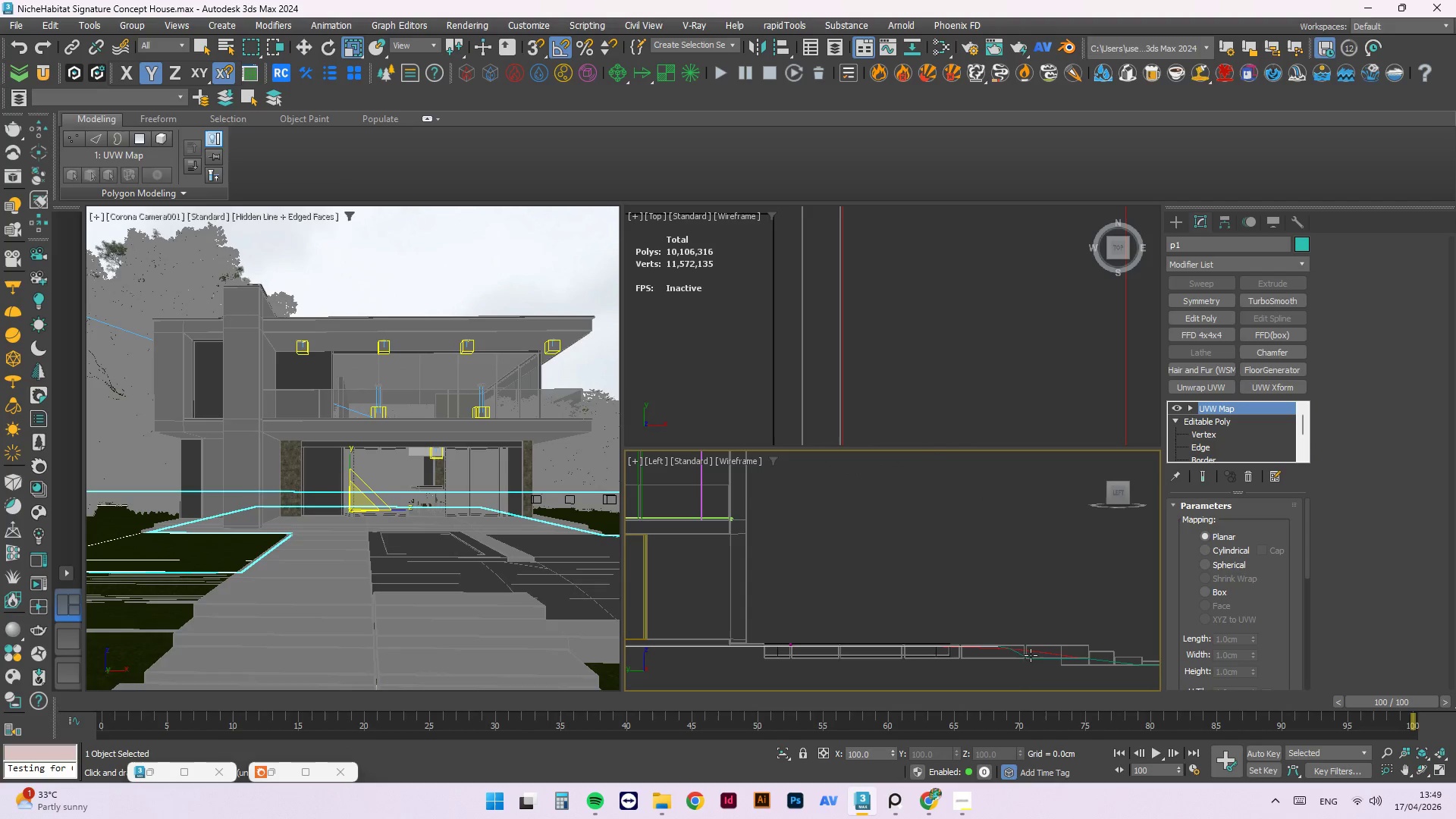 
scroll: coordinate [995, 659], scroll_direction: up, amount: 5.0
 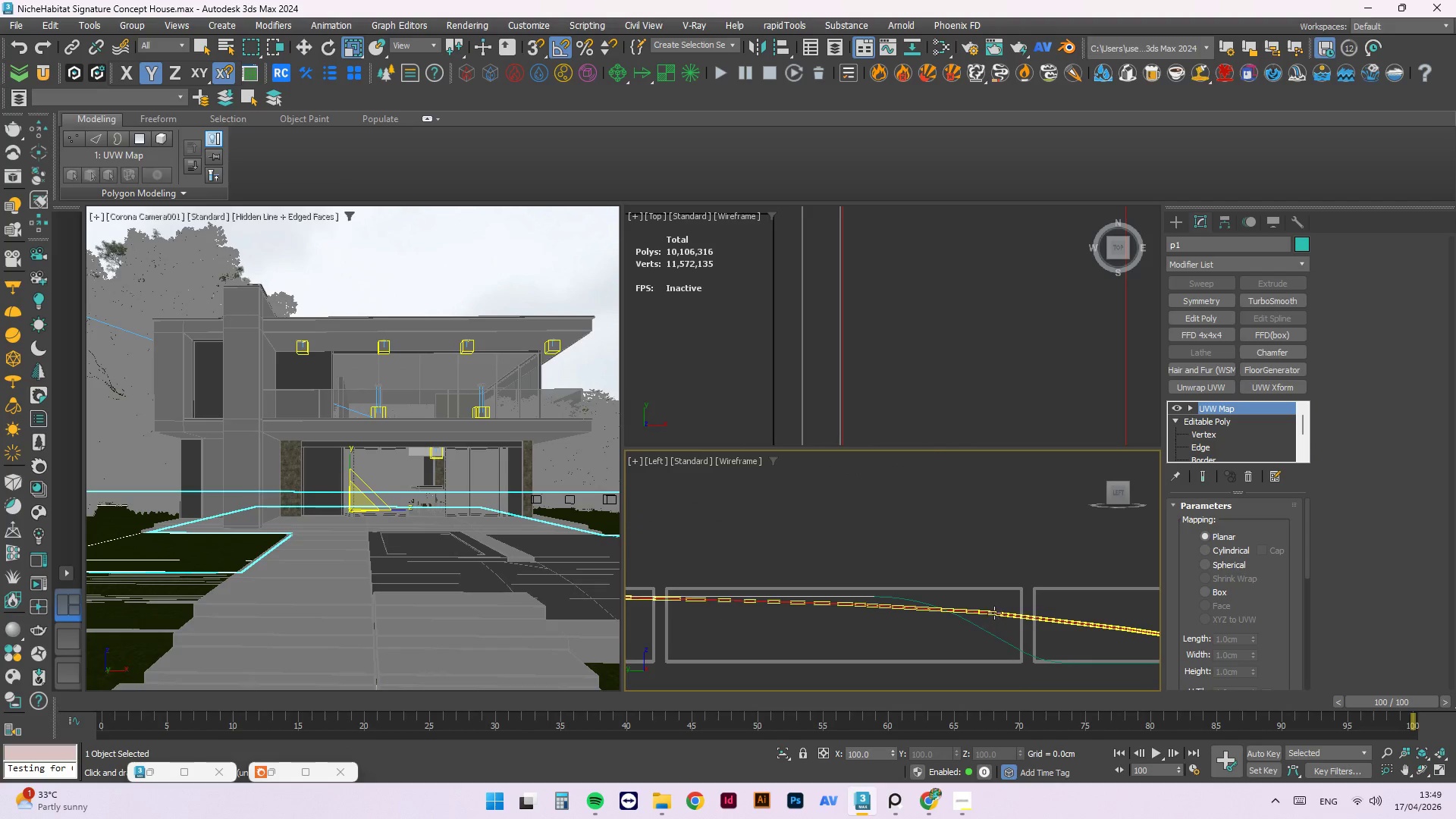 
left_click([994, 611])
 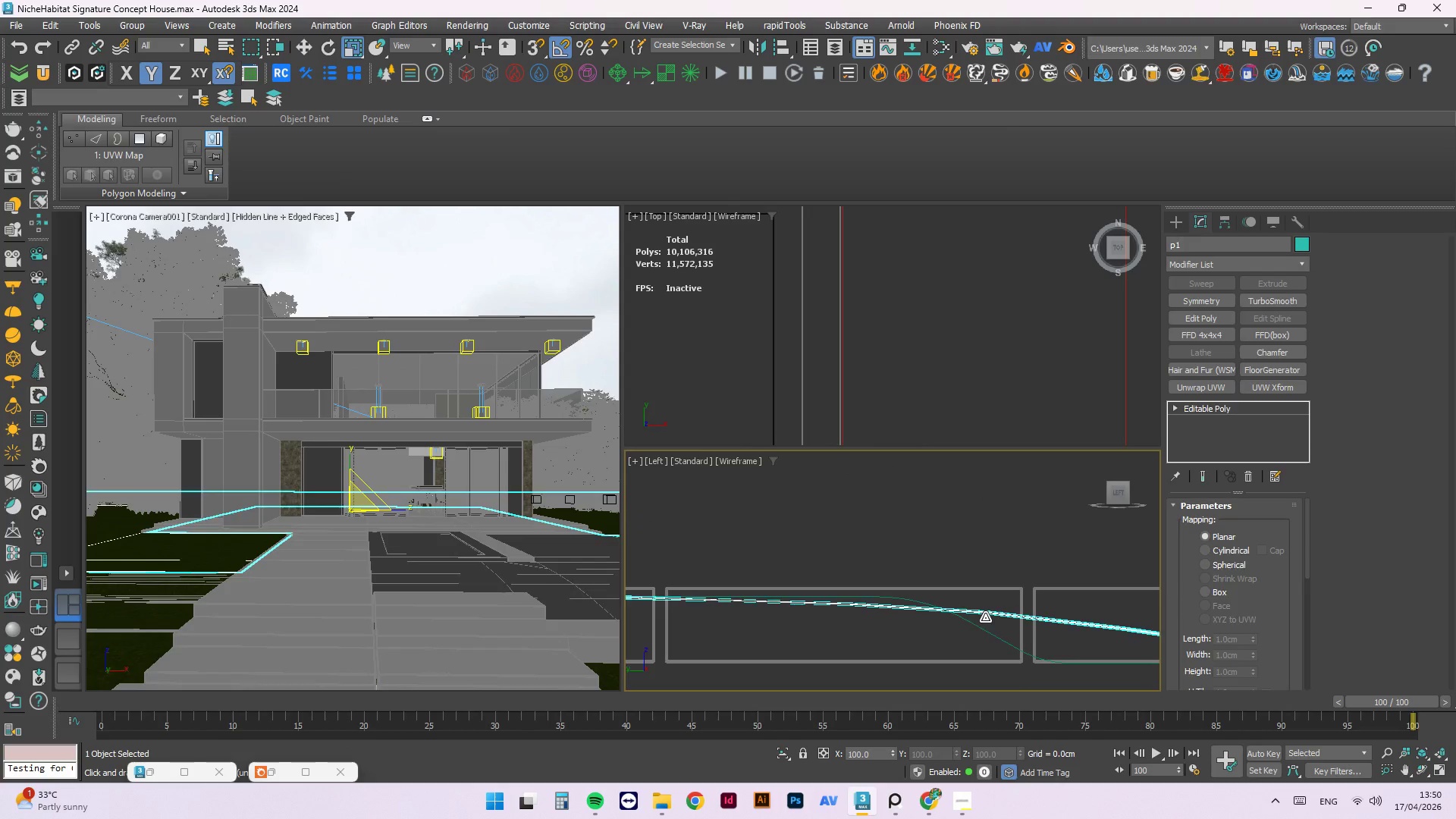 
hold_key(key=AltLeft, duration=0.98)
 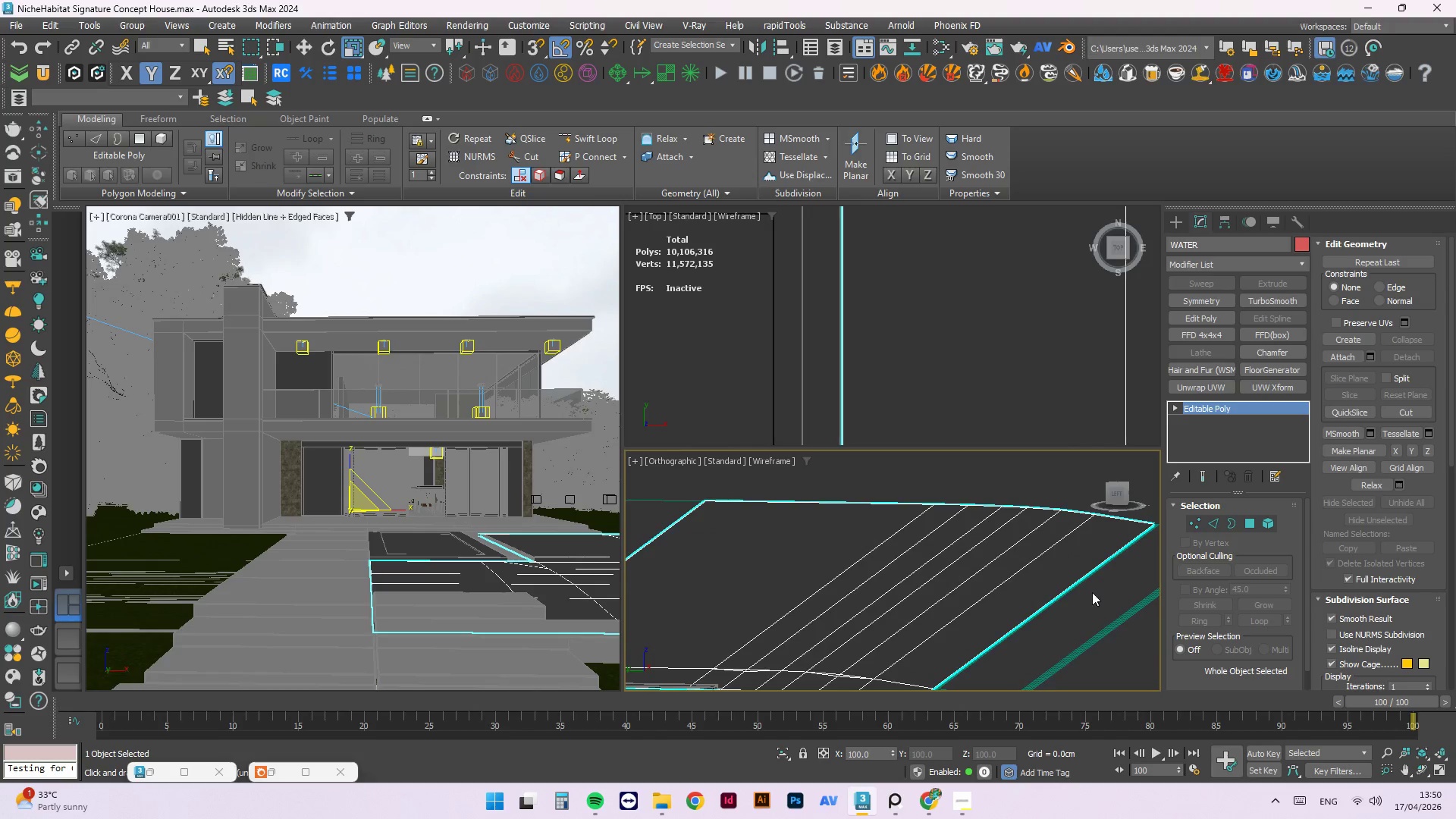 
scroll: coordinate [926, 623], scroll_direction: down, amount: 5.0
 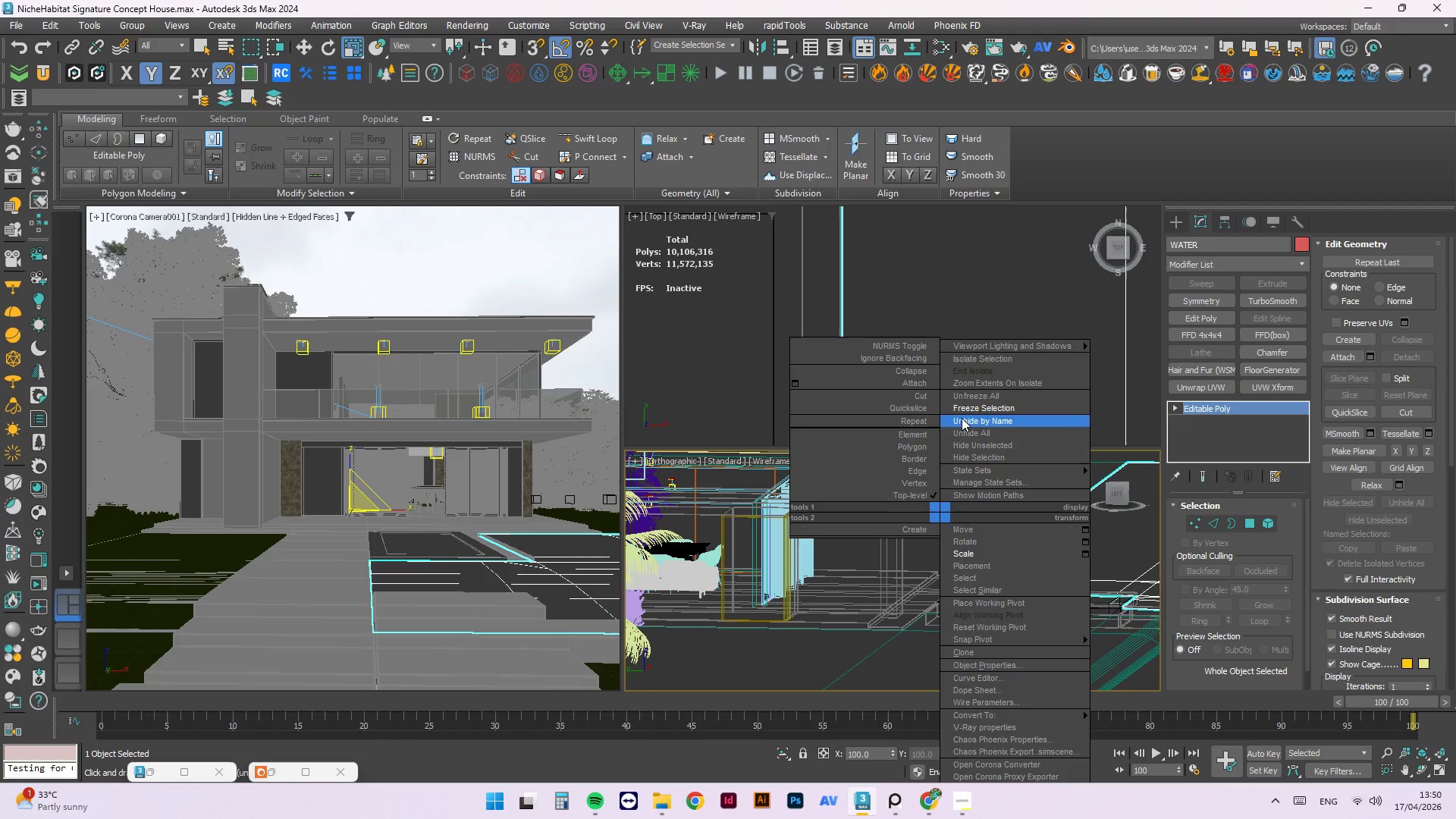 
left_click_drag(start_coordinate=[978, 396], to_coordinate=[978, 522])
 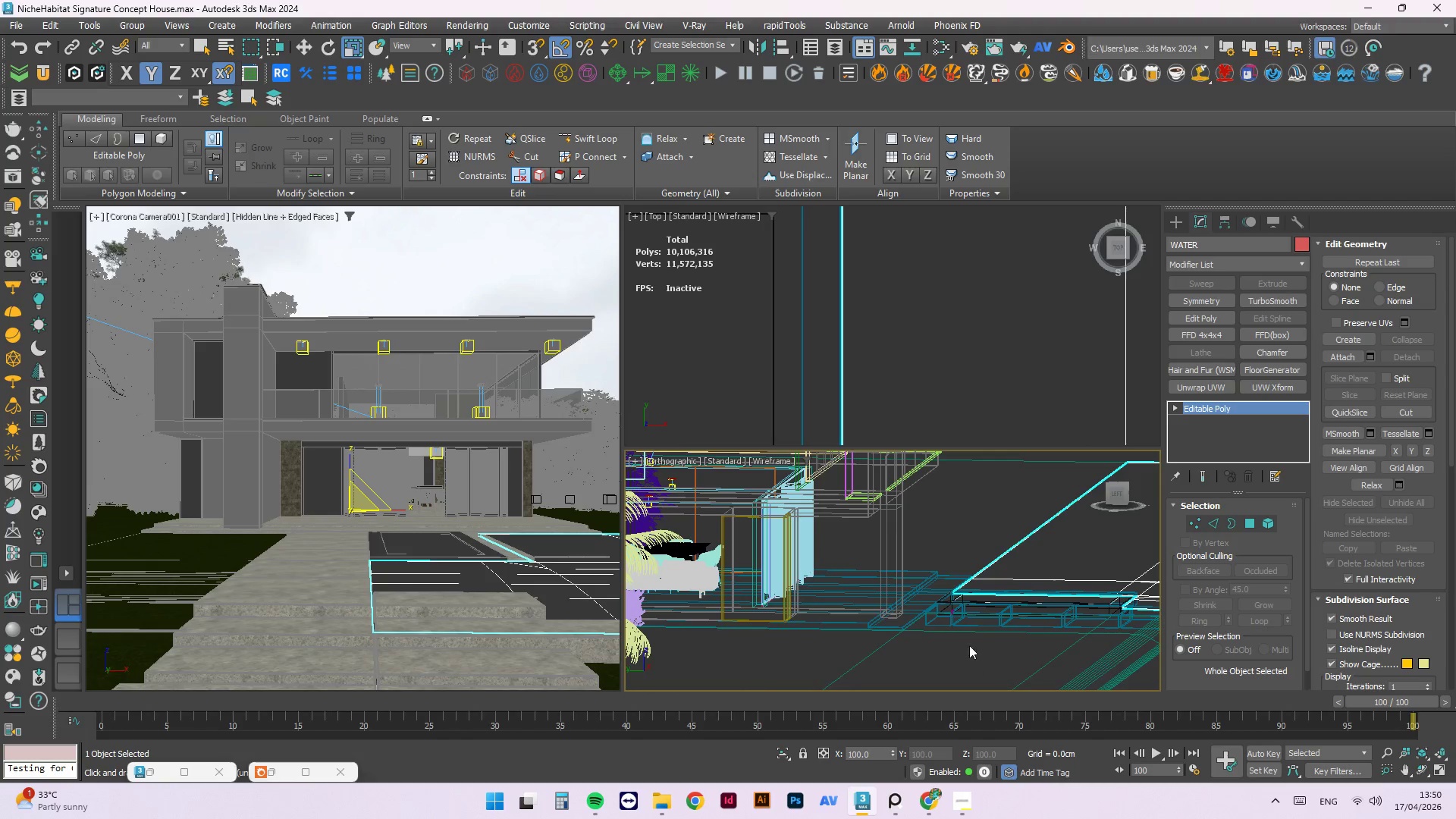 
scroll: coordinate [973, 628], scroll_direction: up, amount: 3.0
 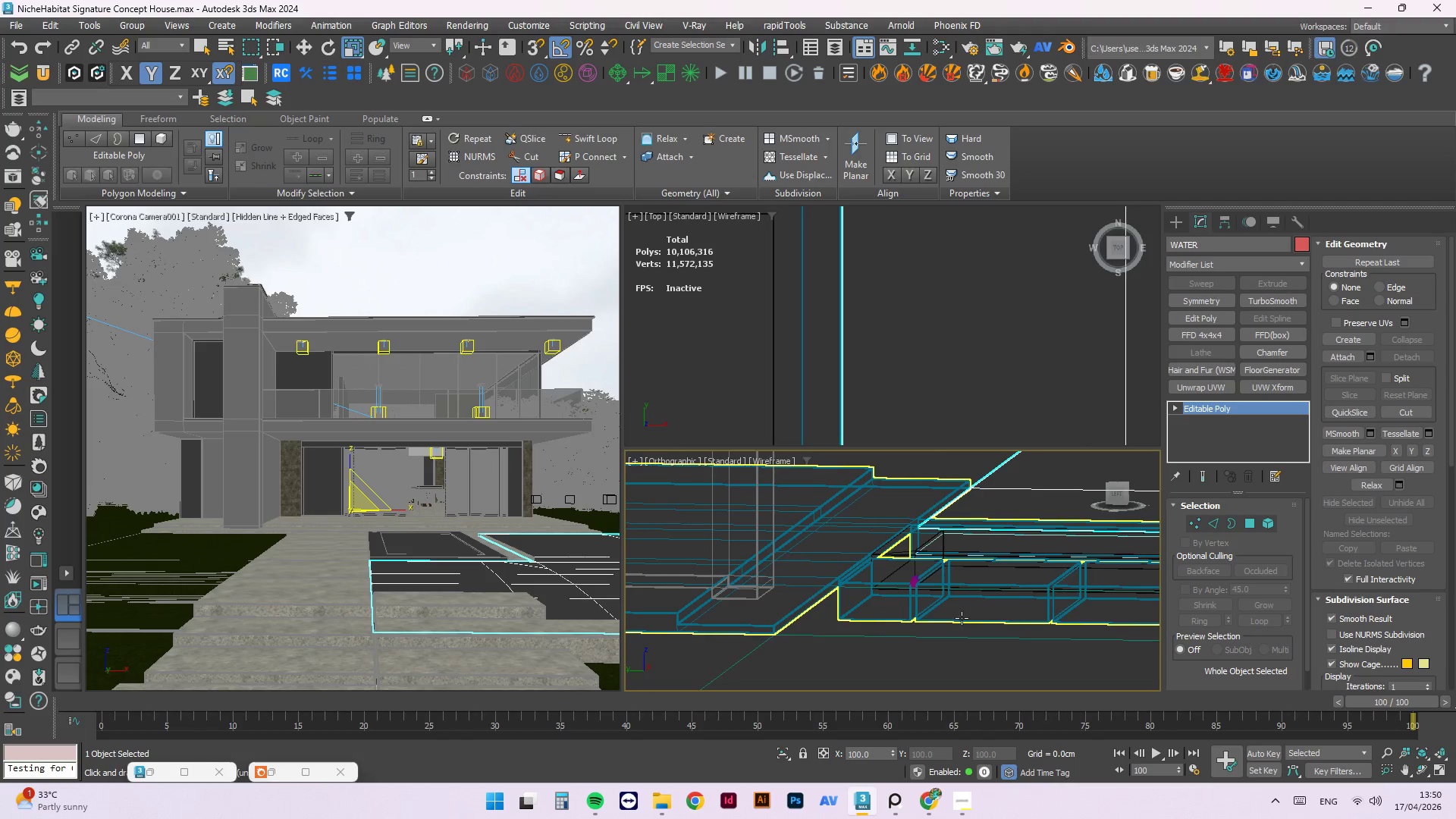 
left_click([962, 618])
 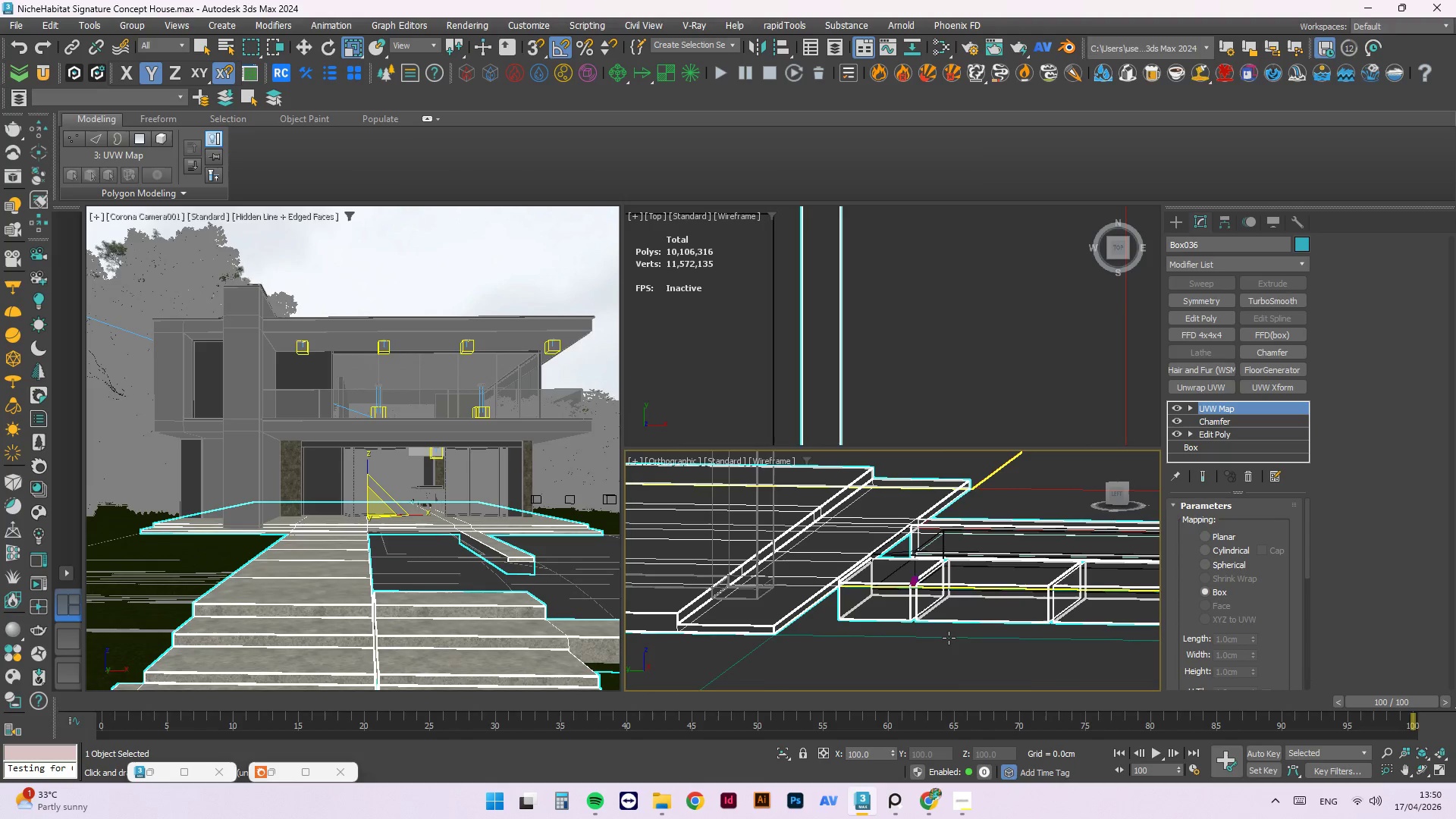 
hold_key(key=ControlLeft, duration=0.86)
left_click([947, 641])
 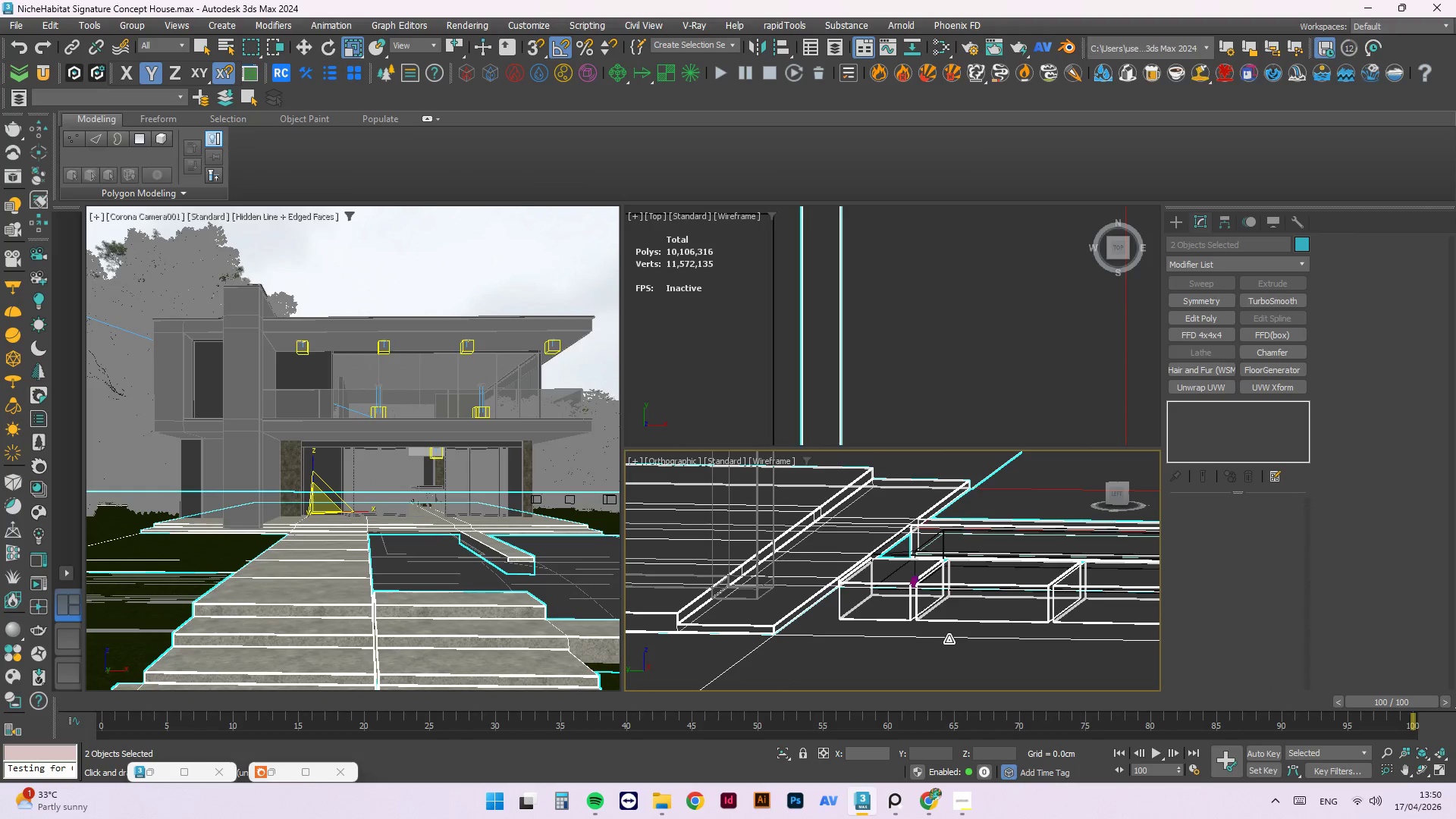 
key(Alt+Q)
 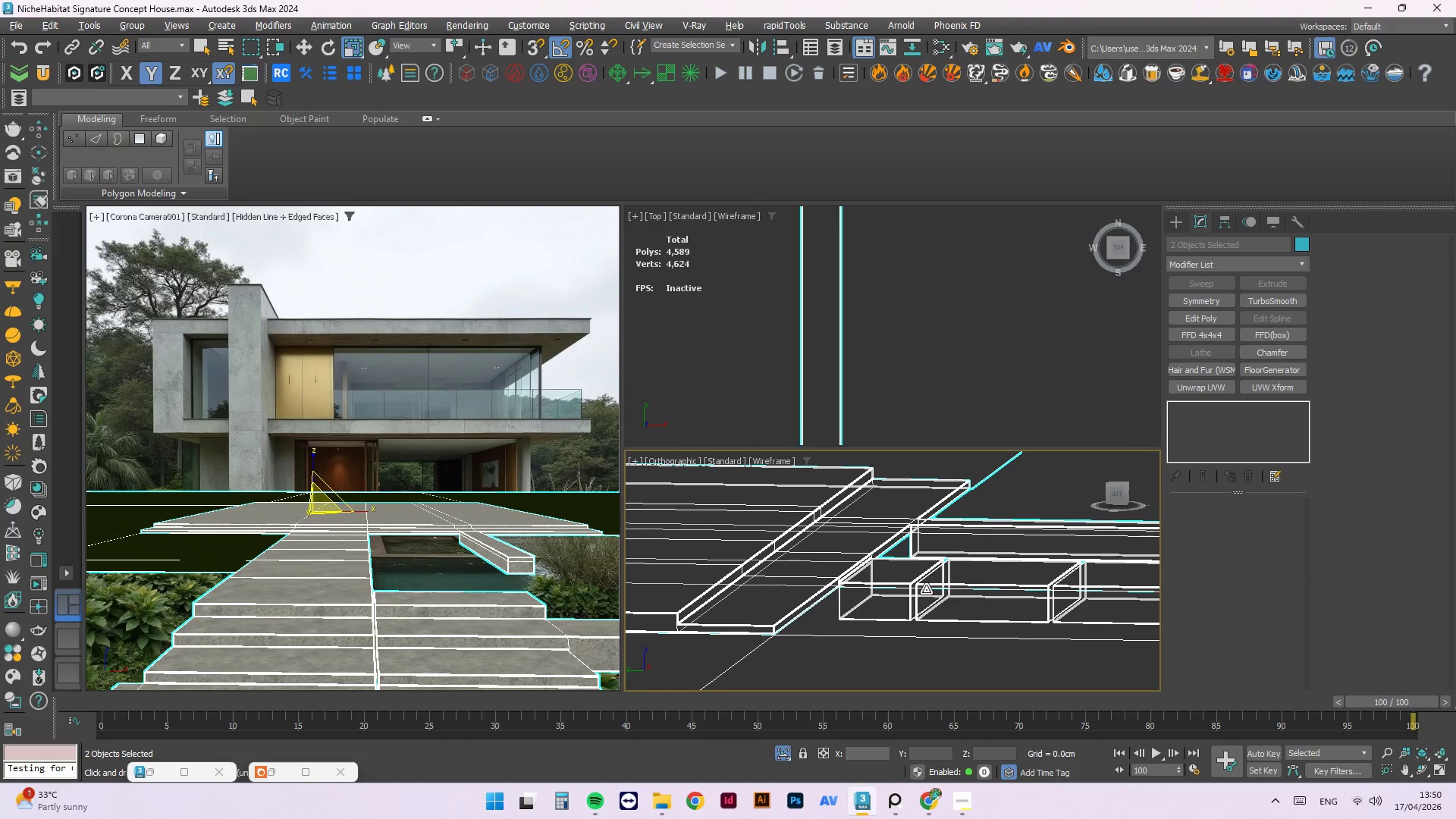 
key(L)
 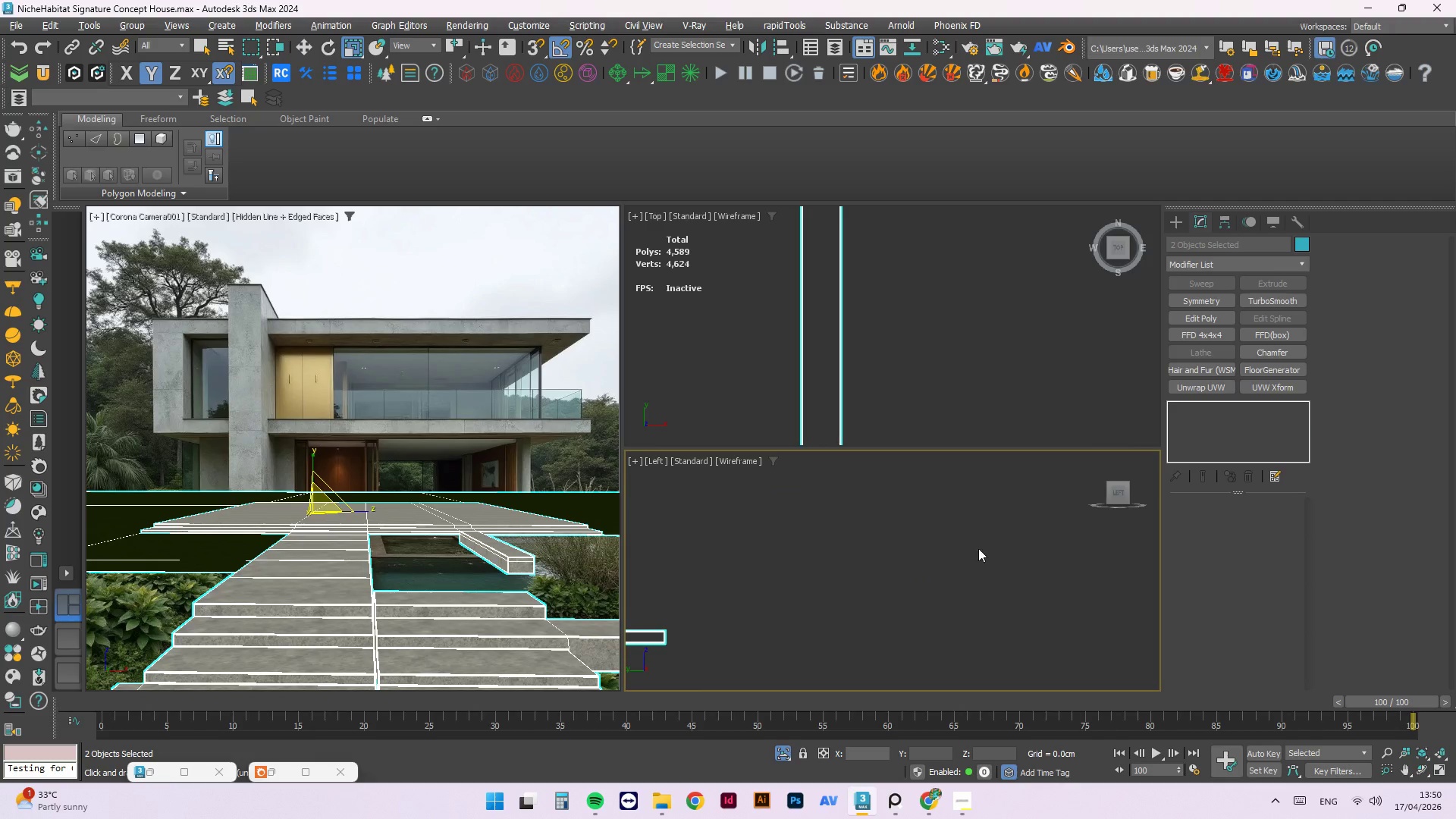 
scroll: coordinate [763, 556], scroll_direction: down, amount: 1.0
 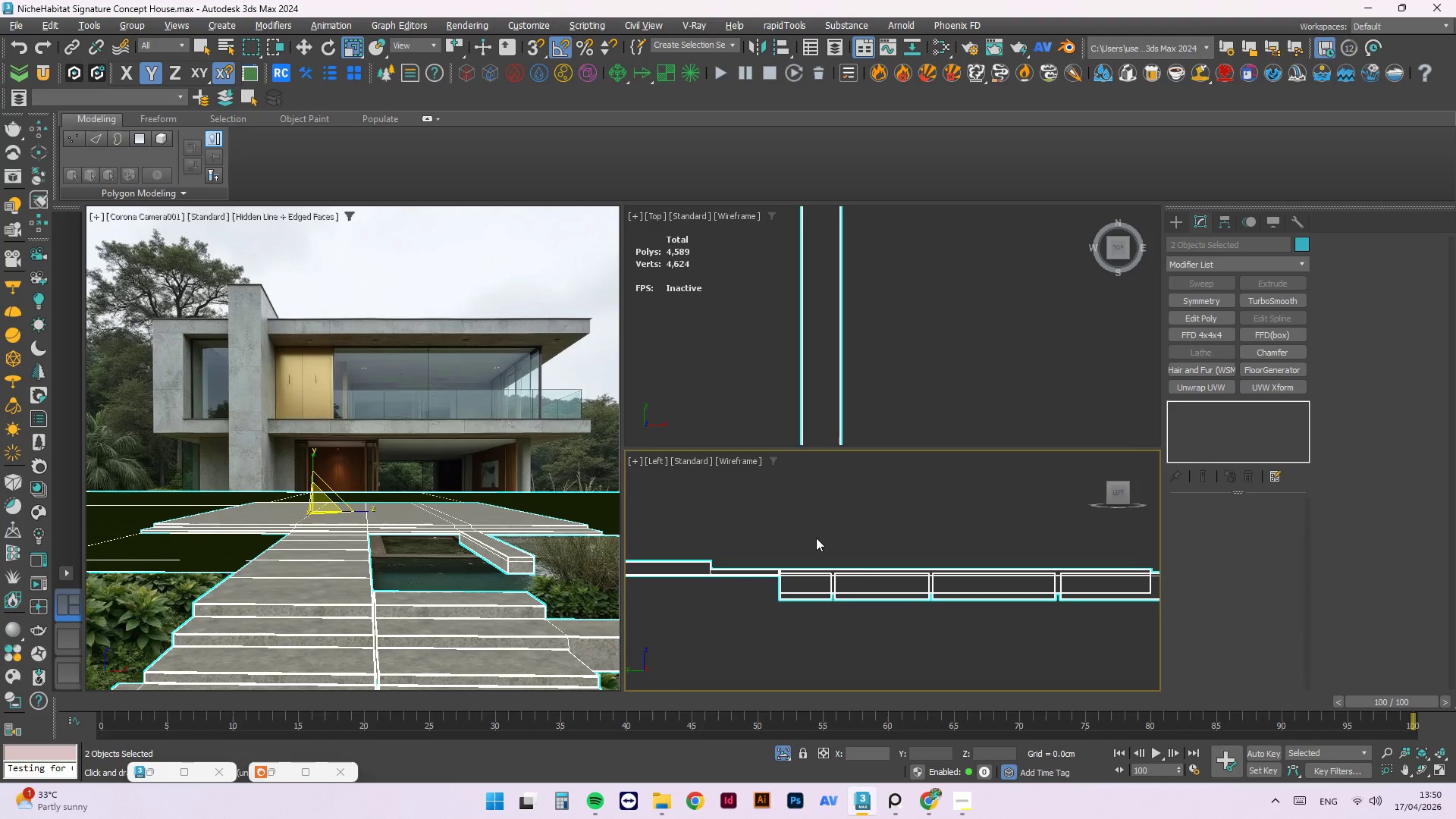 
left_click([835, 529])
 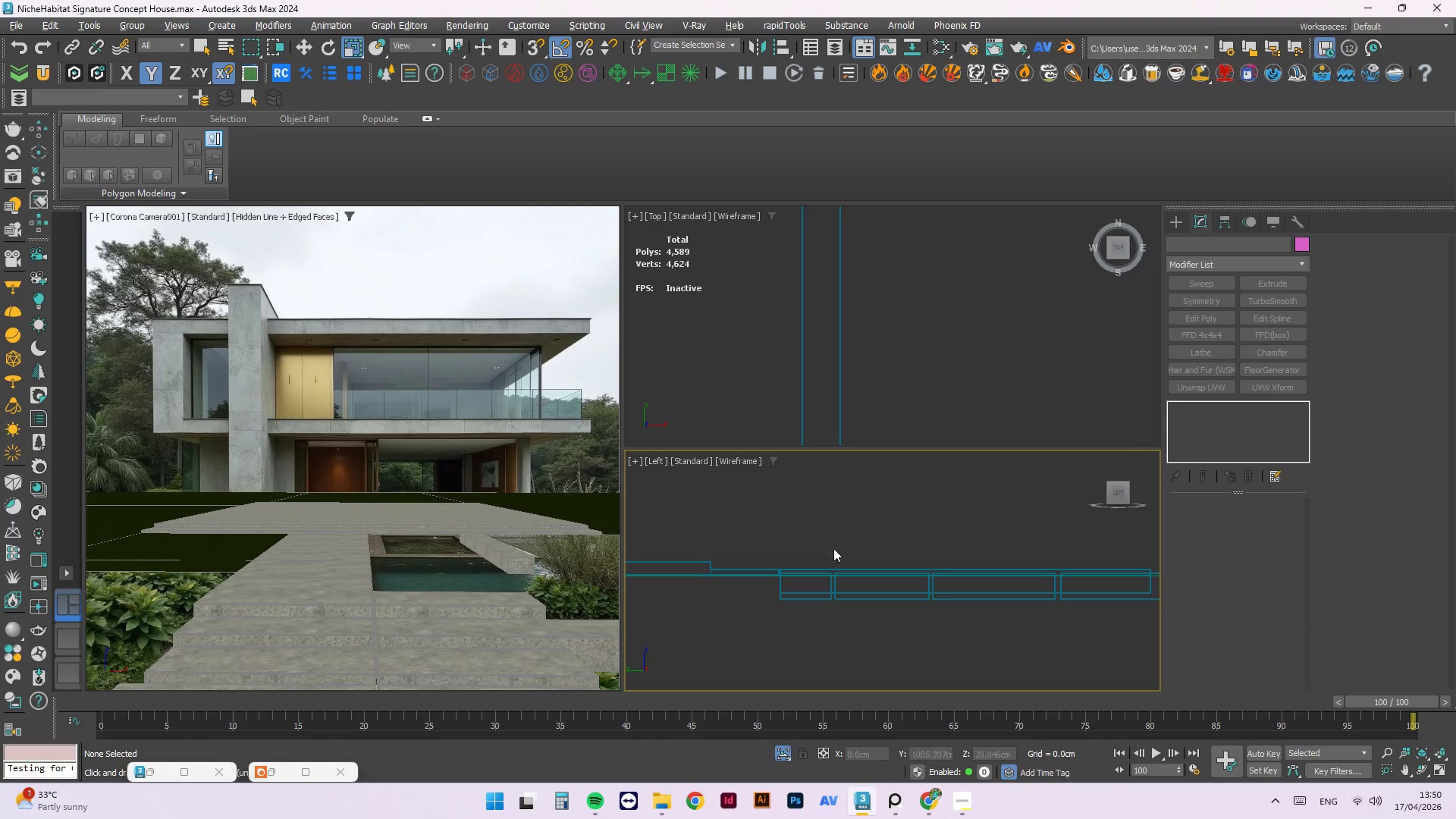 
scroll: coordinate [841, 576], scroll_direction: up, amount: 2.0
 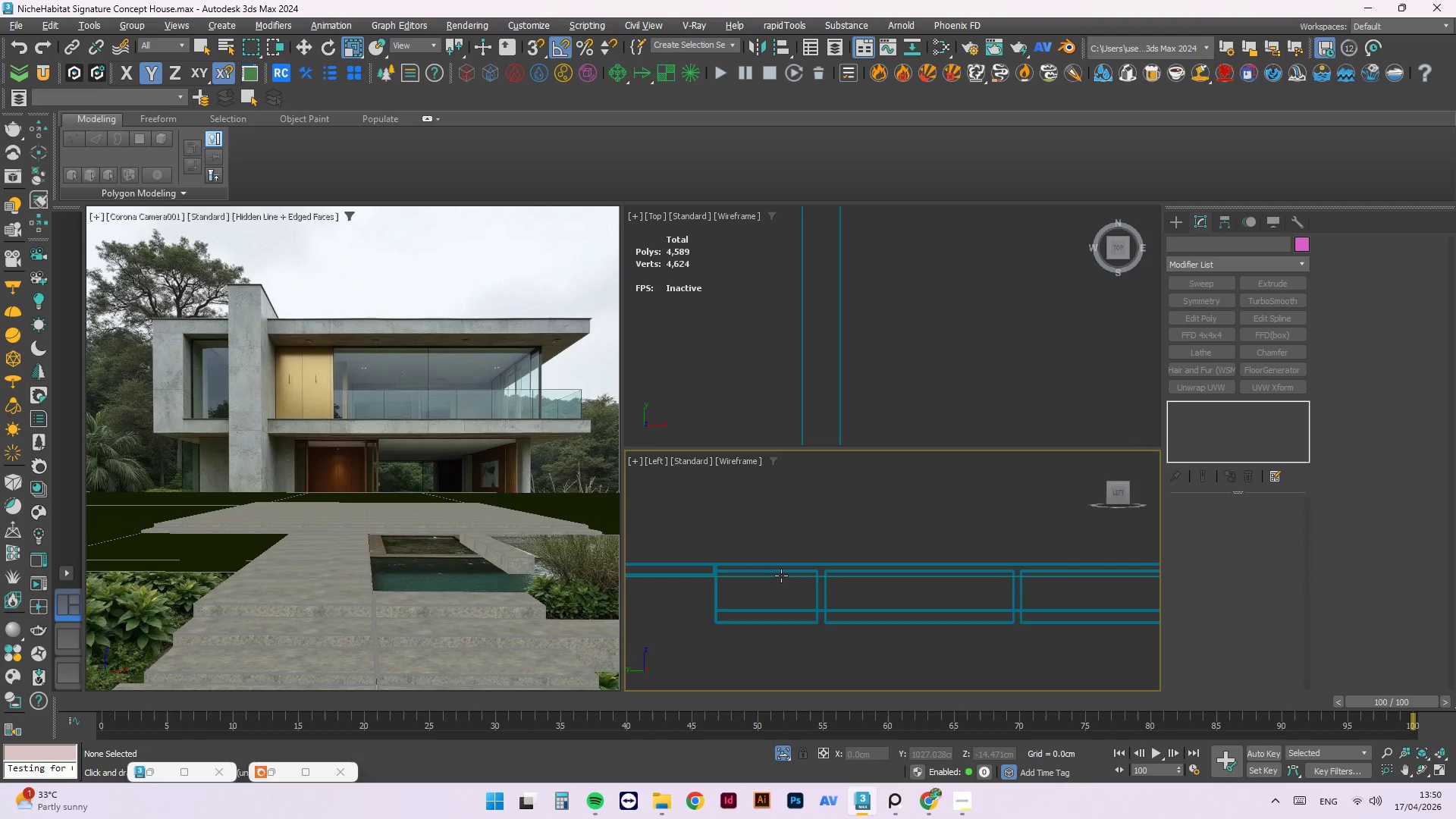 
left_click([781, 576])
 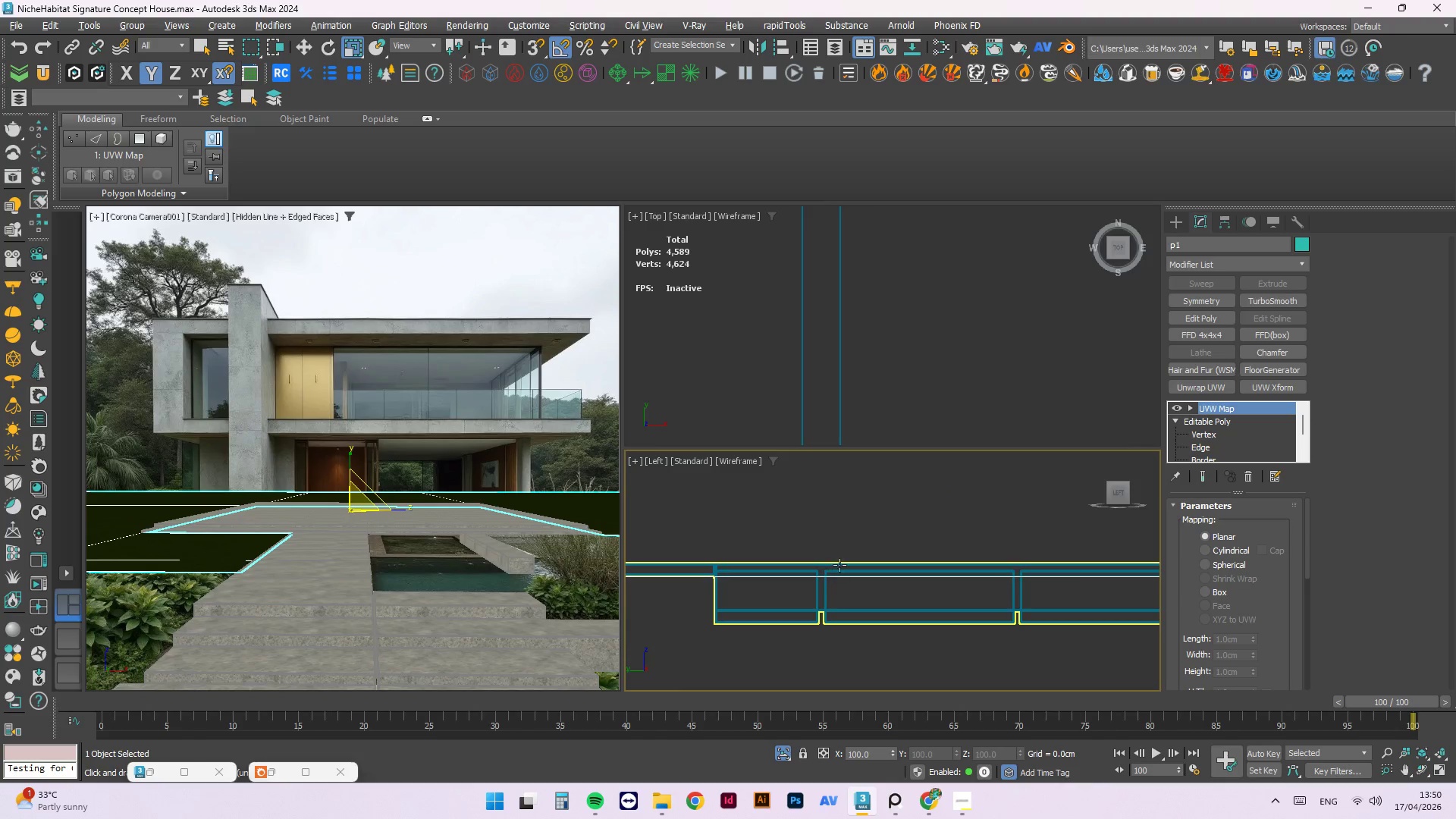 
scroll: coordinate [852, 529], scroll_direction: down, amount: 3.0
 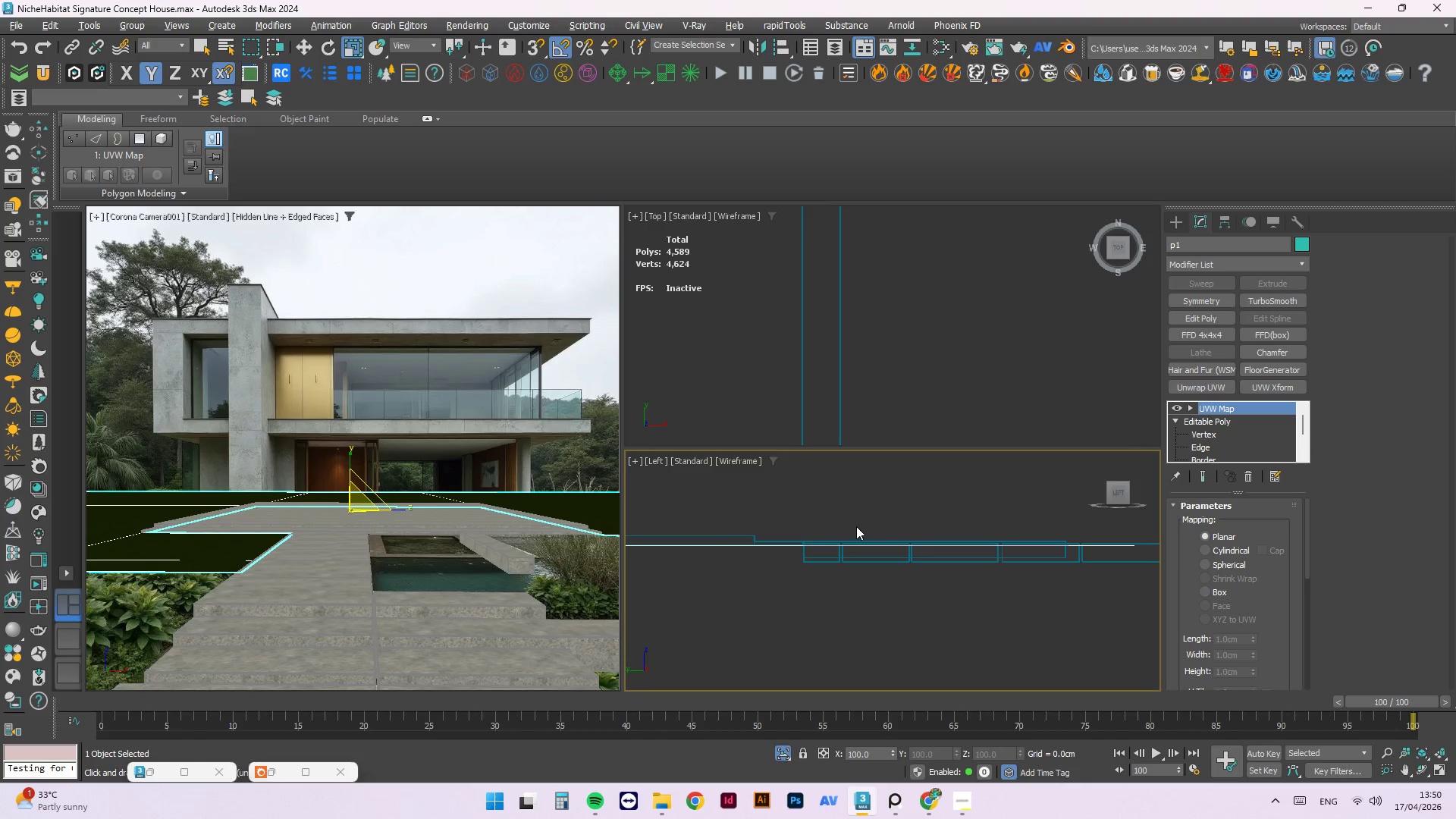 
key(T)
 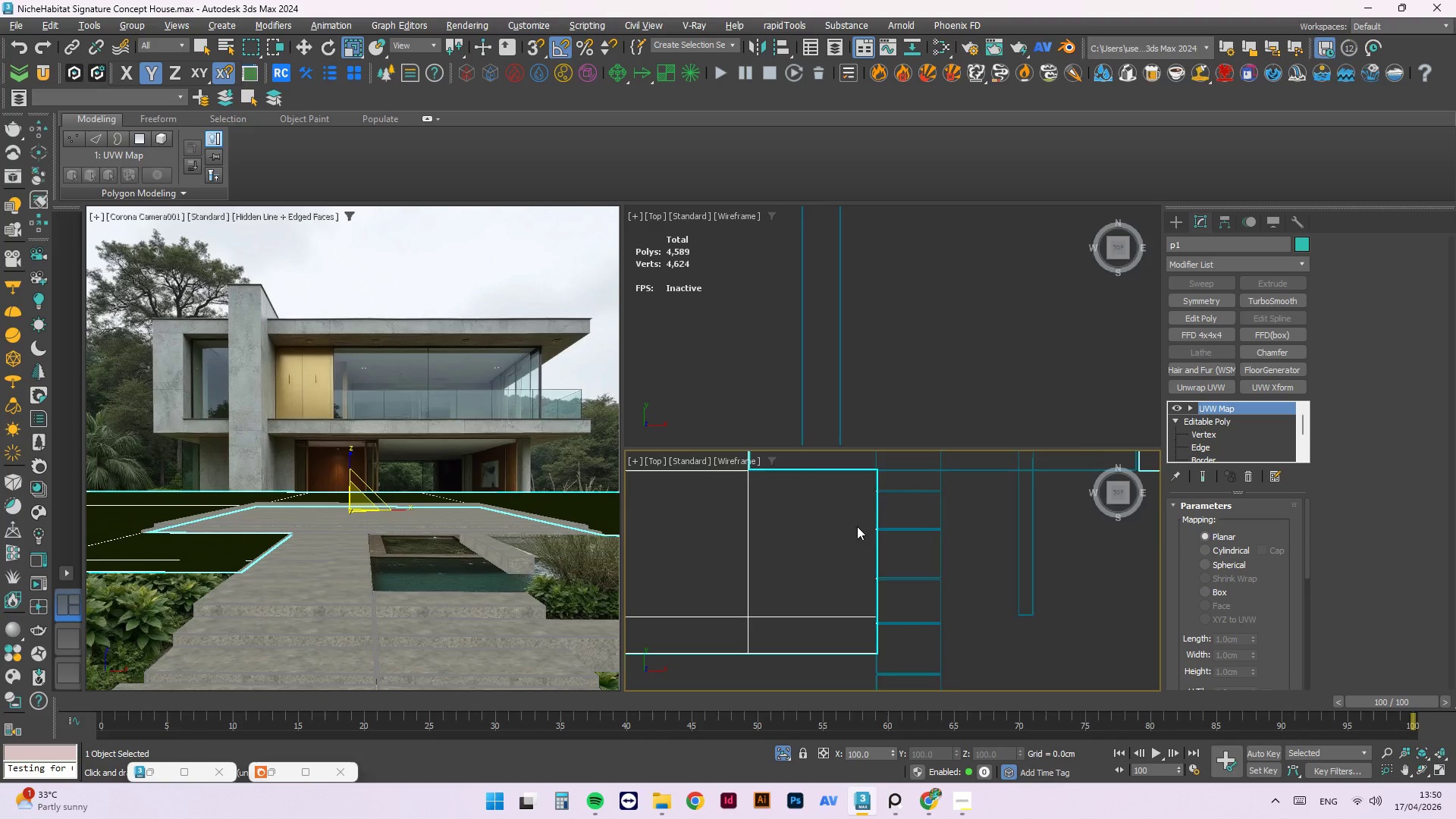 
scroll: coordinate [878, 523], scroll_direction: down, amount: 4.0
 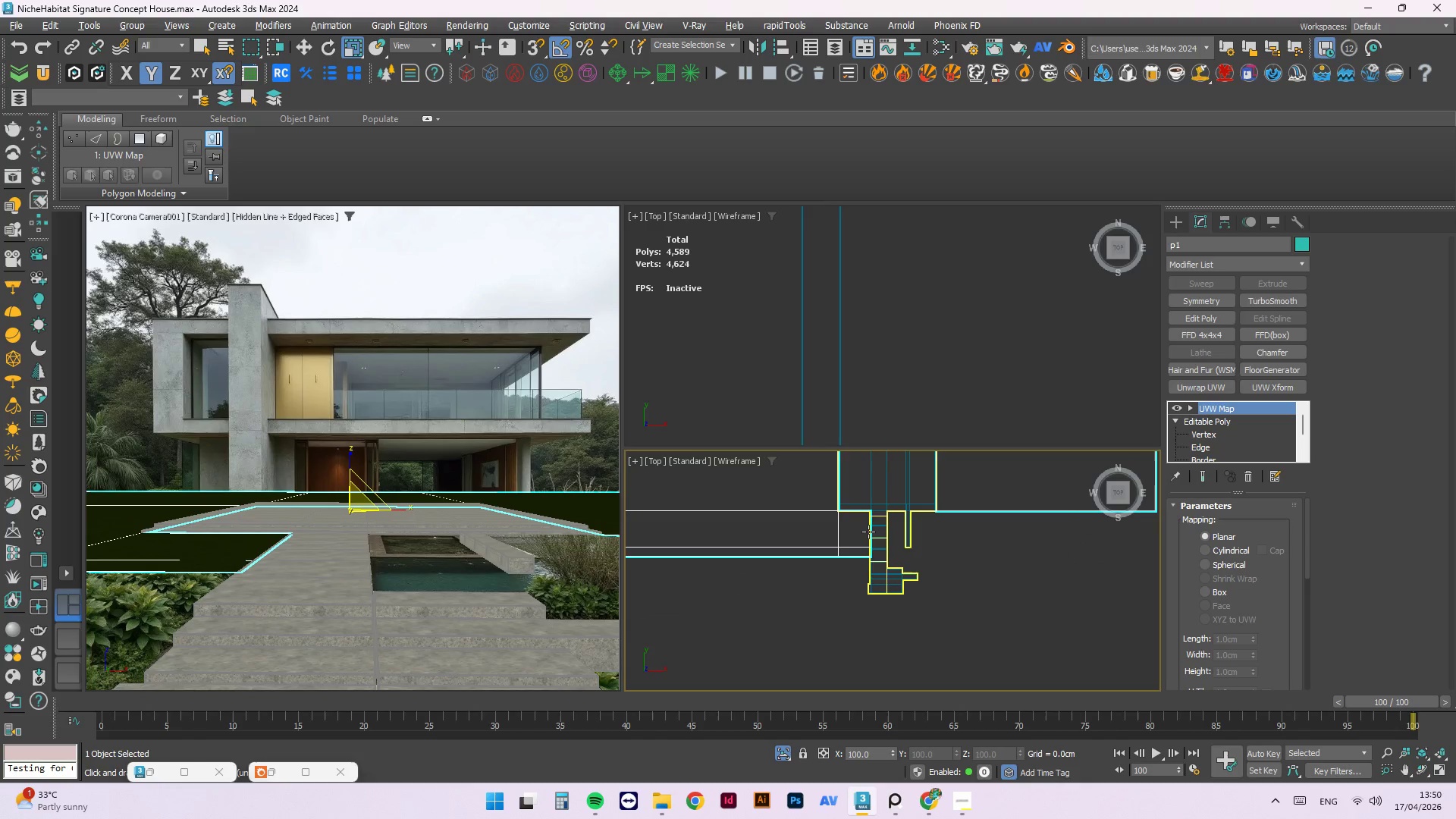 
scroll: coordinate [869, 528], scroll_direction: up, amount: 2.0
 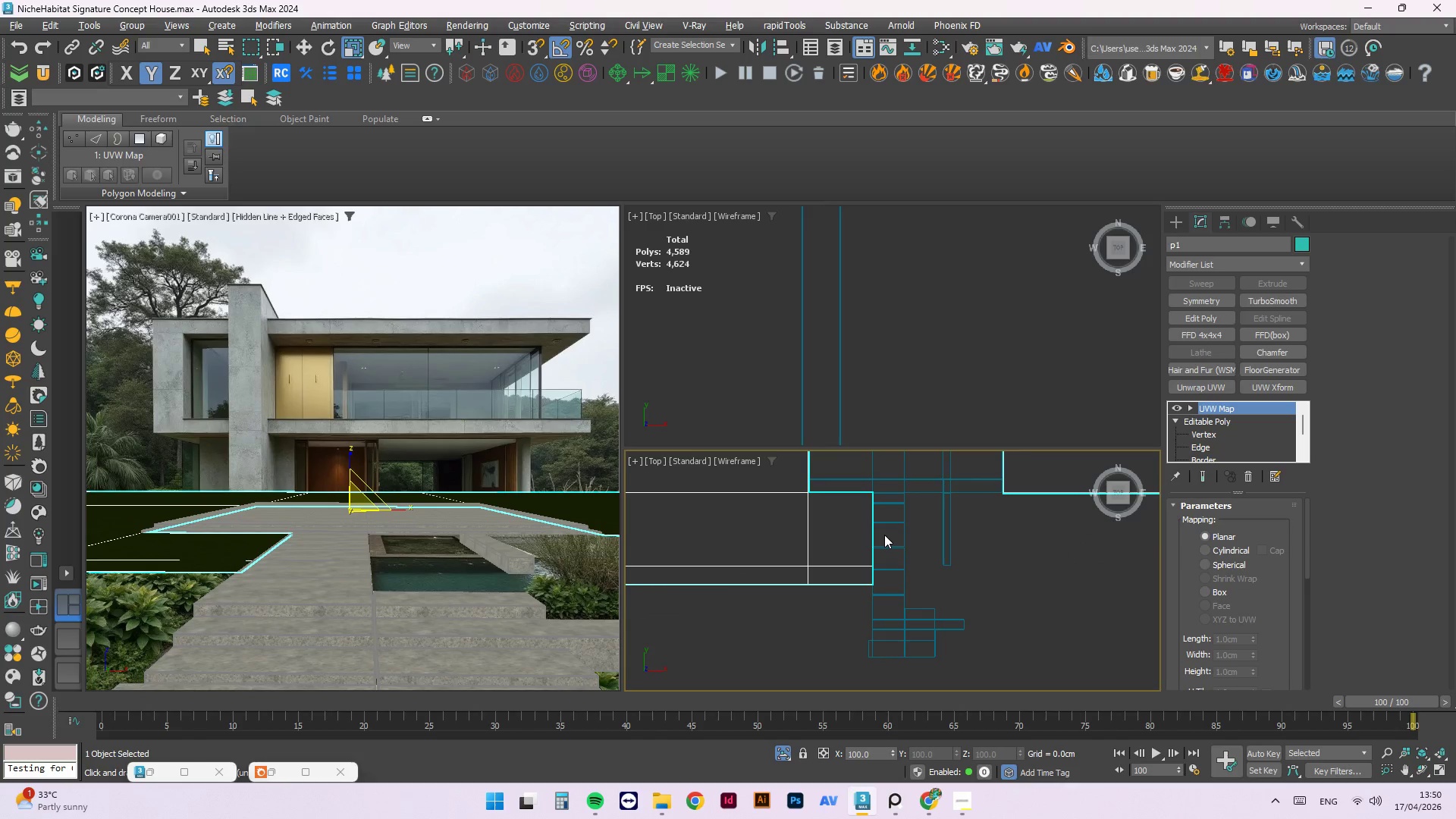 
left_click([884, 535])
 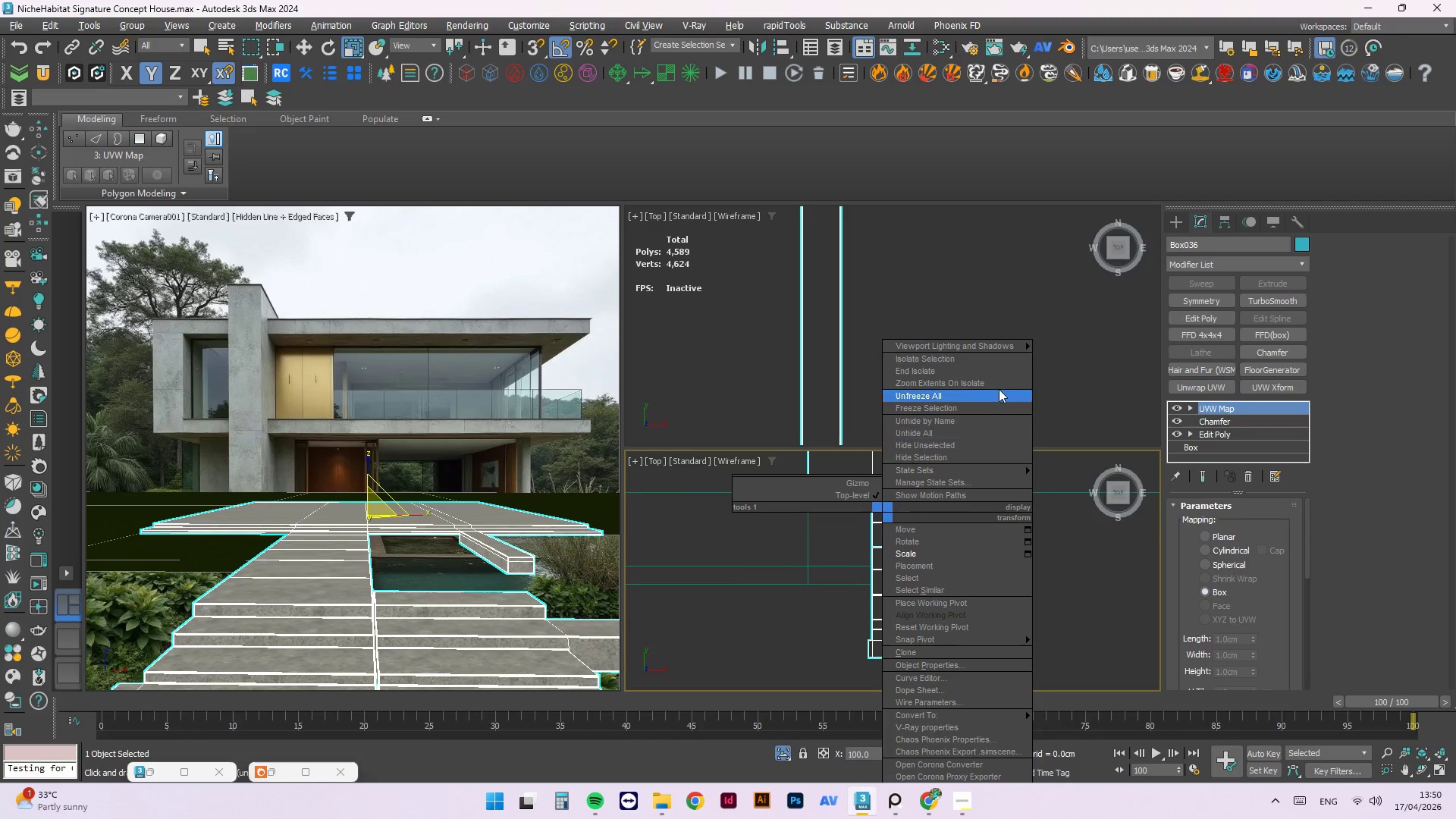 
left_click_drag(start_coordinate=[950, 410], to_coordinate=[950, 415])
 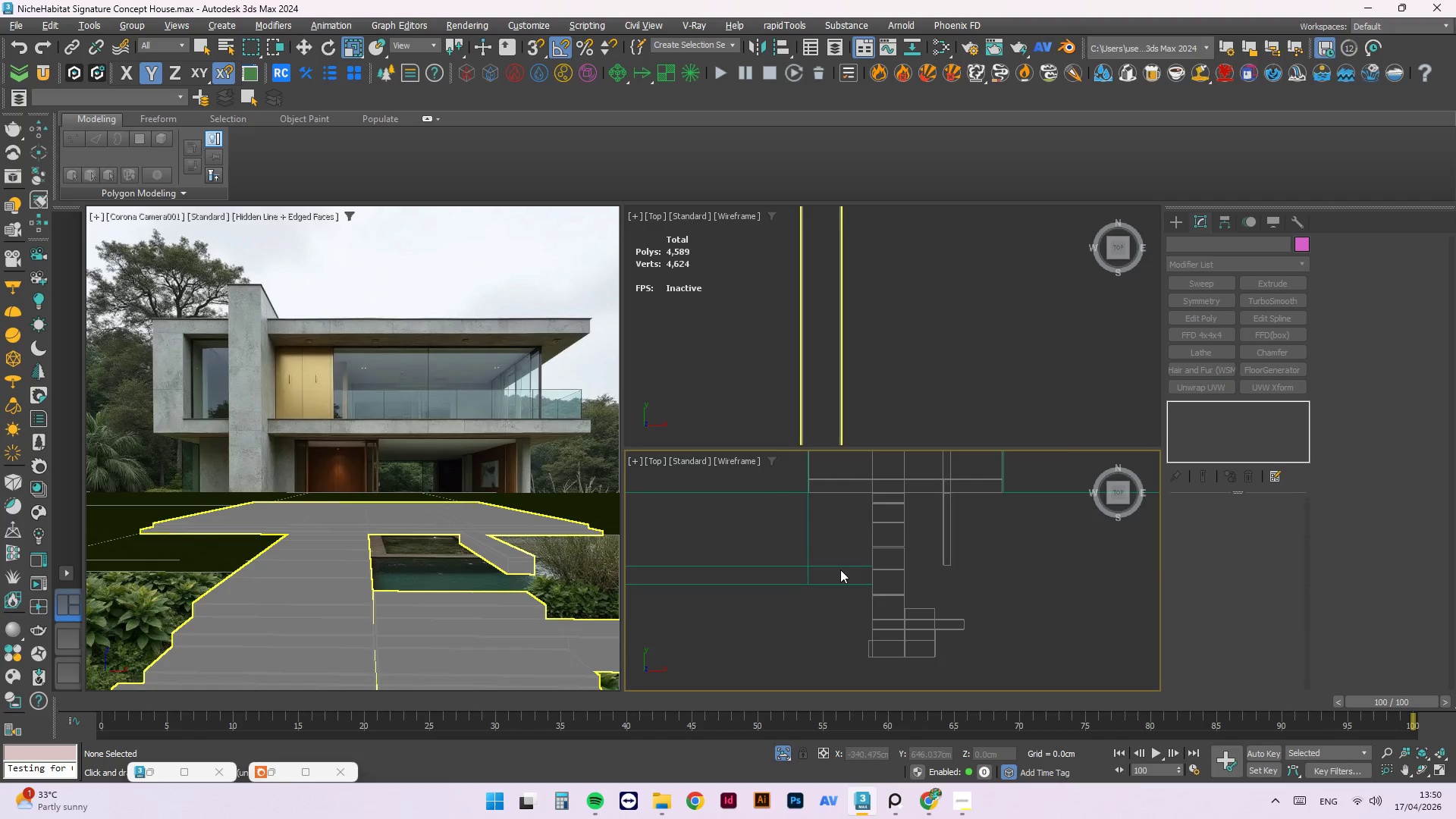 
left_click([840, 563])
 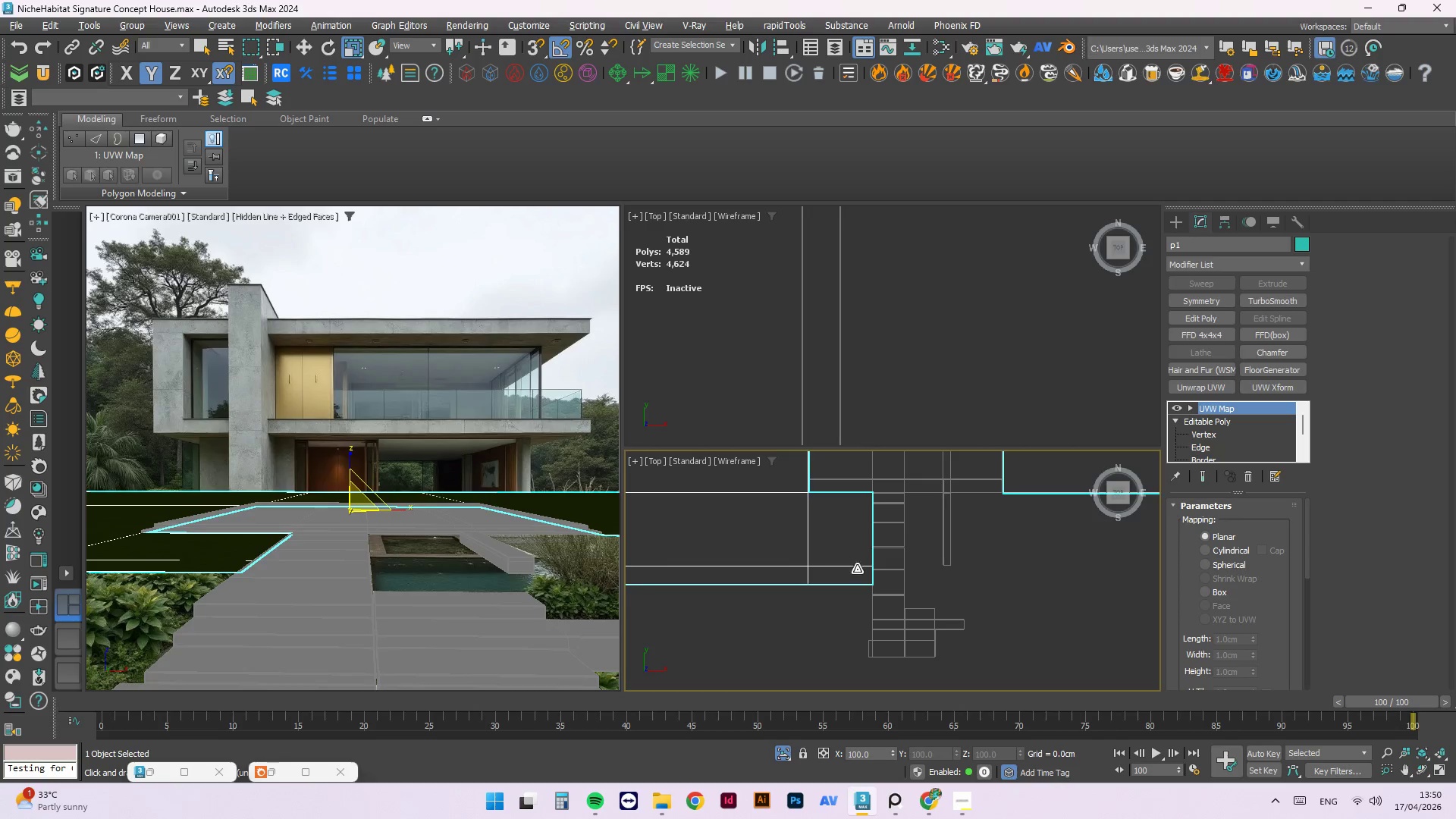 
key(1)
 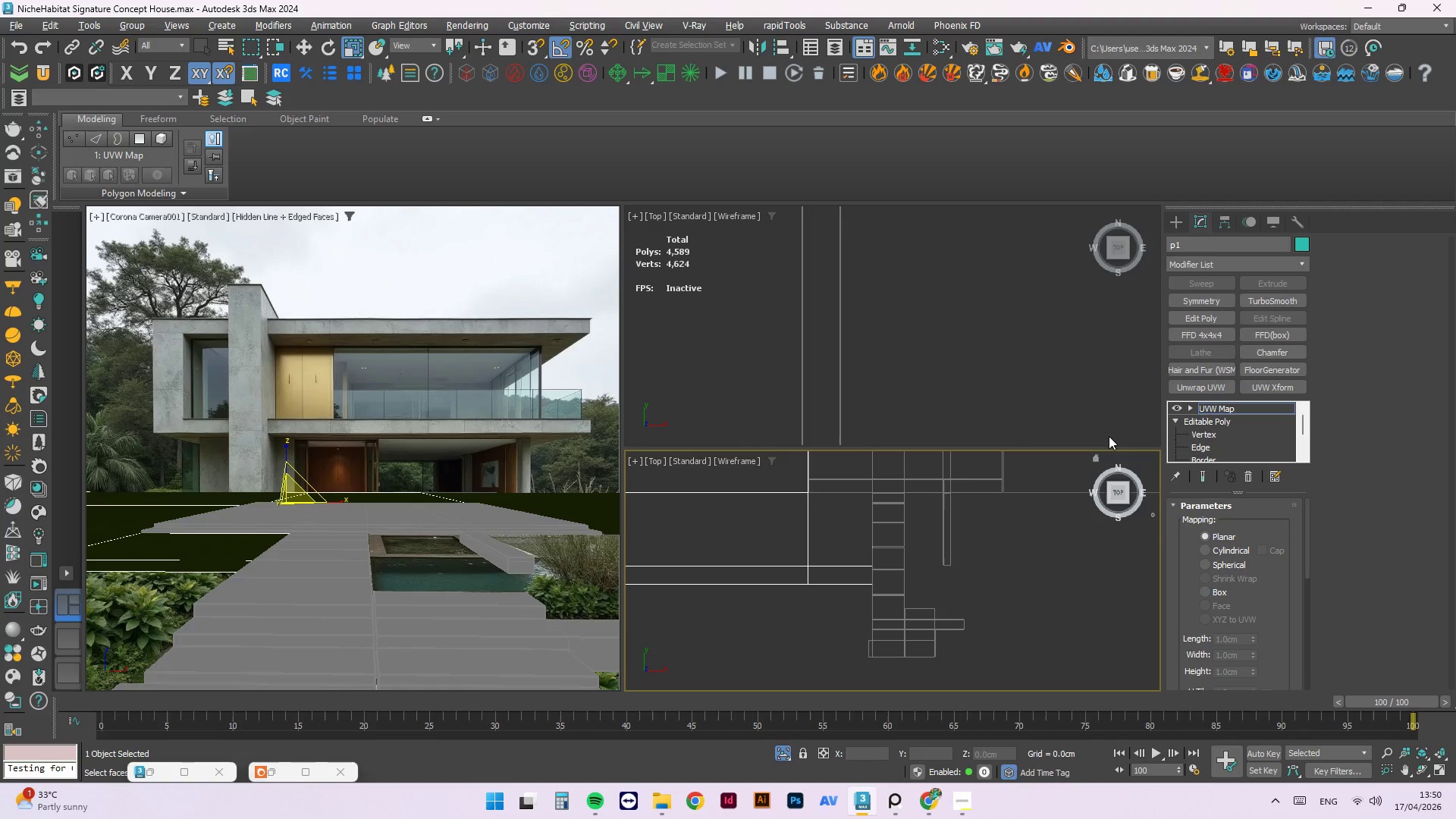 
key(Escape)
 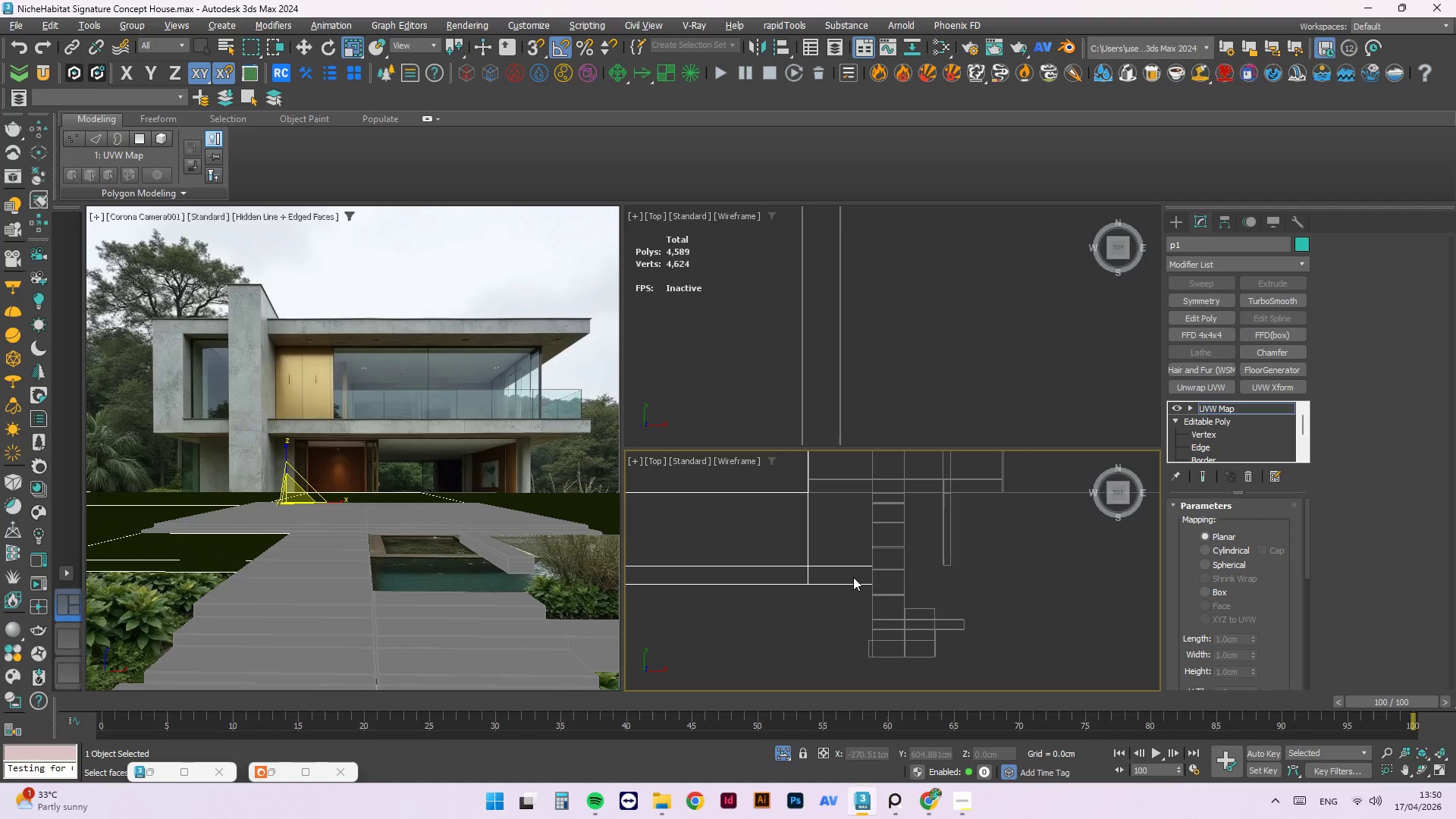 
left_click([853, 577])
 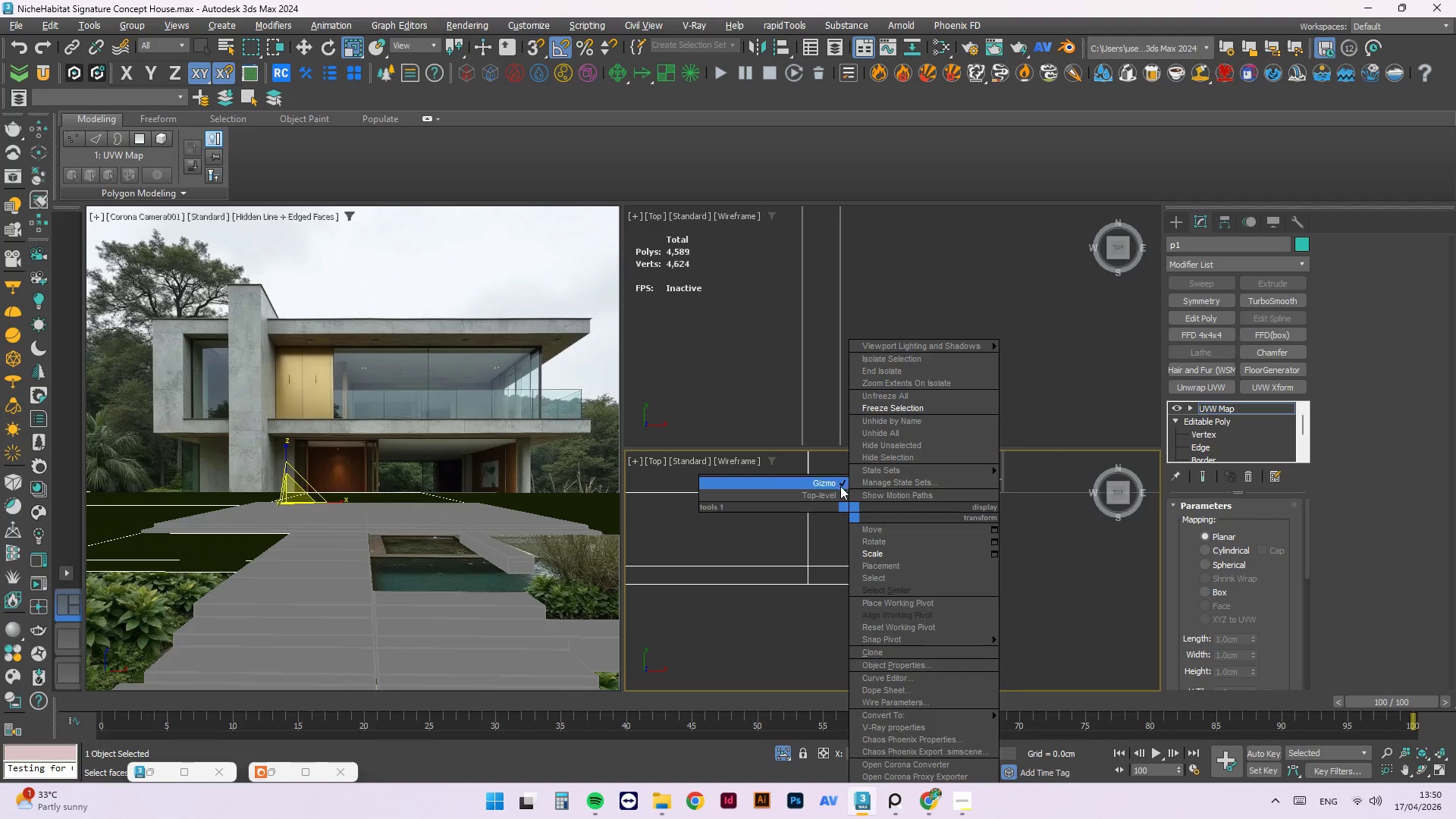 
left_click_drag(start_coordinate=[819, 500], to_coordinate=[819, 556])
 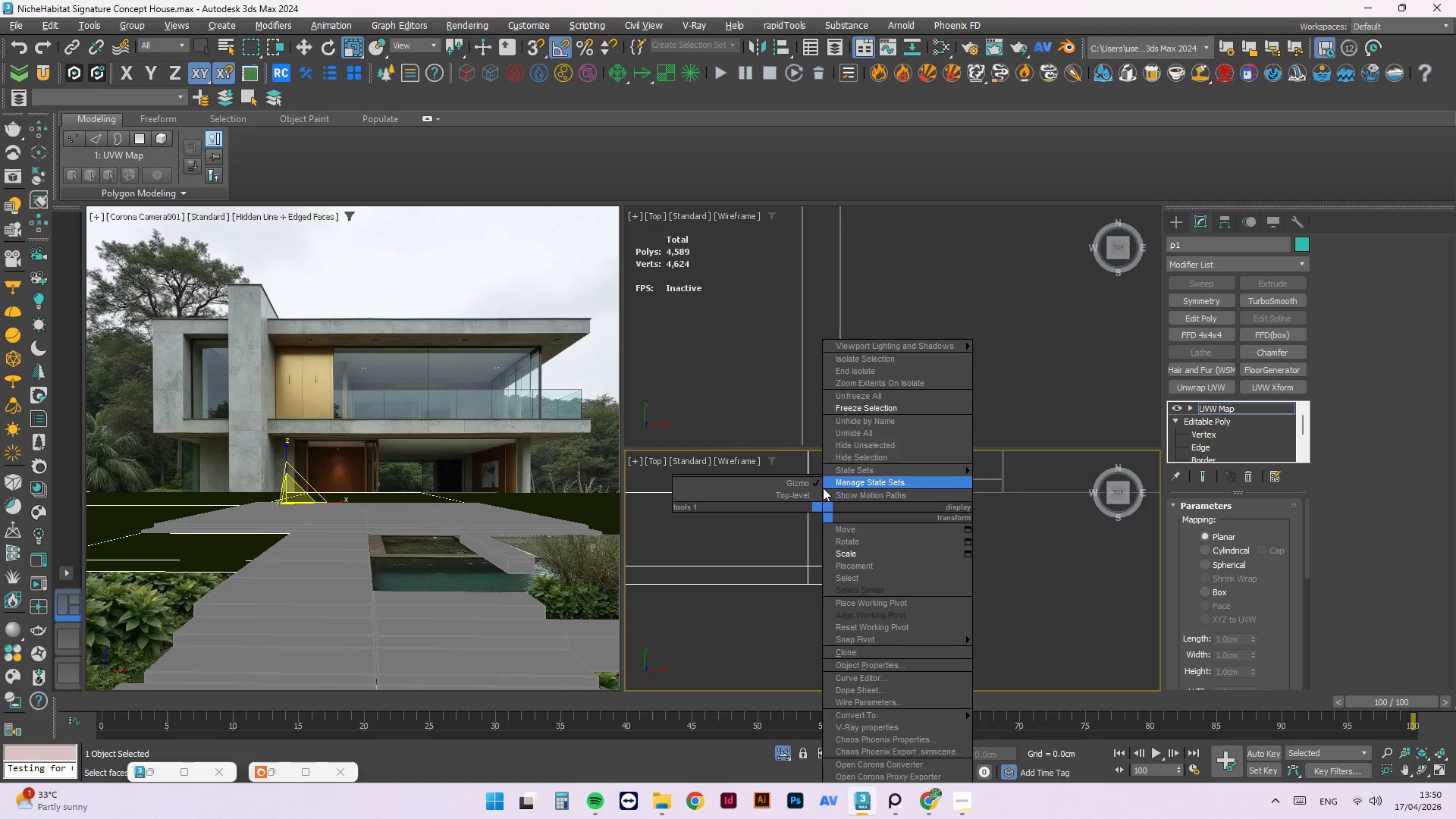 
left_click_drag(start_coordinate=[801, 494], to_coordinate=[801, 540])
 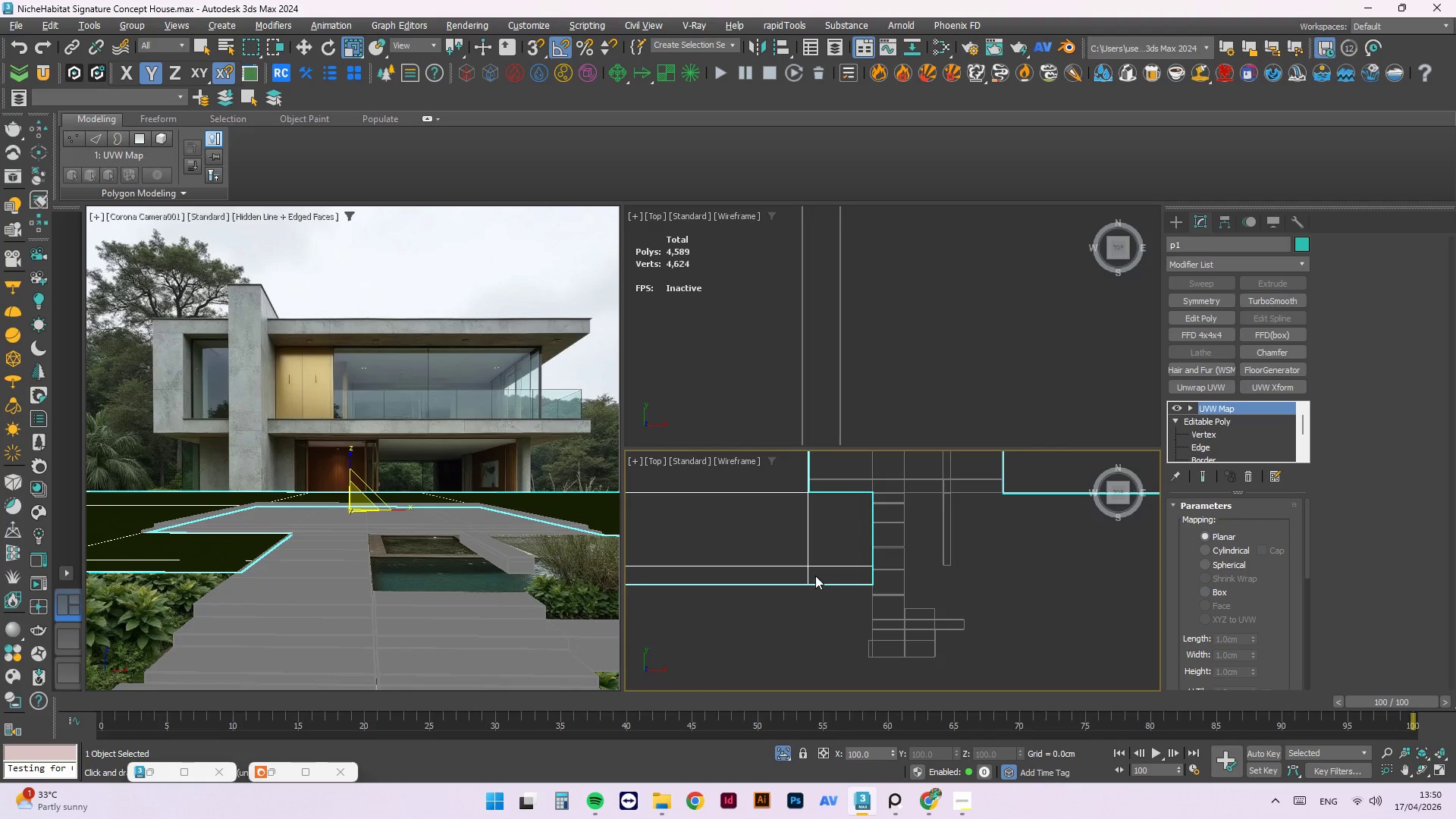 
left_click([815, 576])
 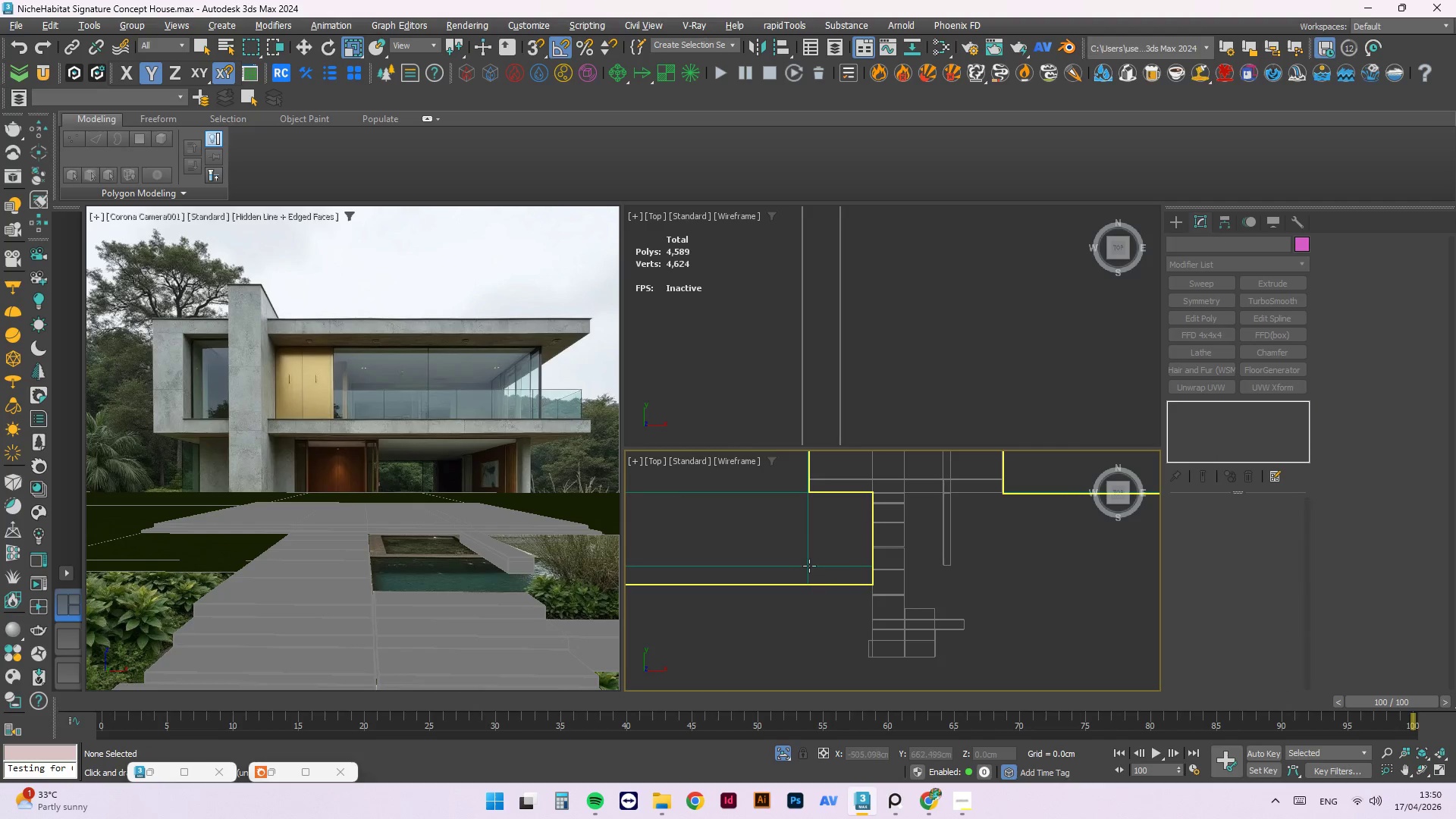 
left_click([808, 565])
 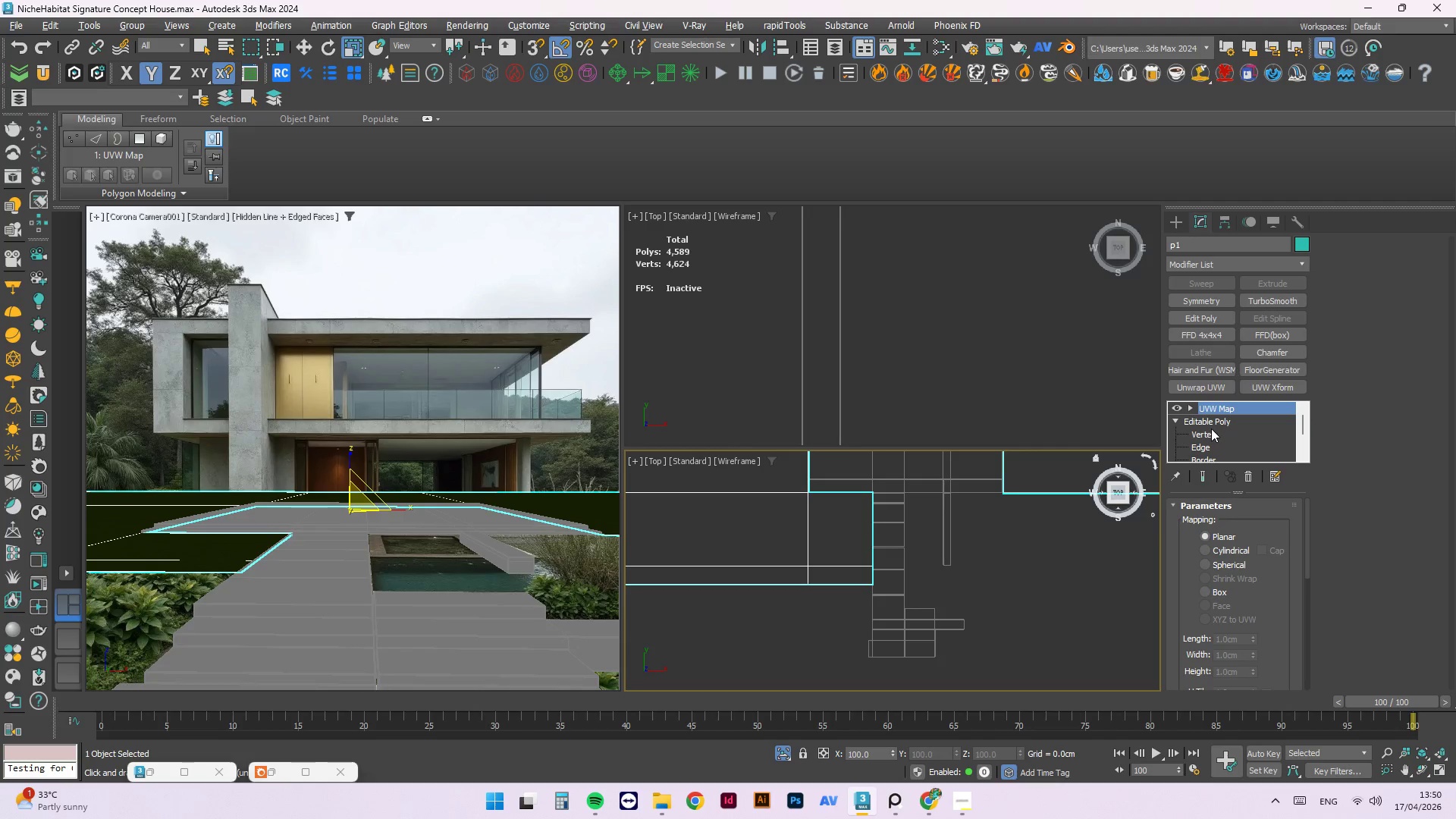 
left_click([1210, 434])
 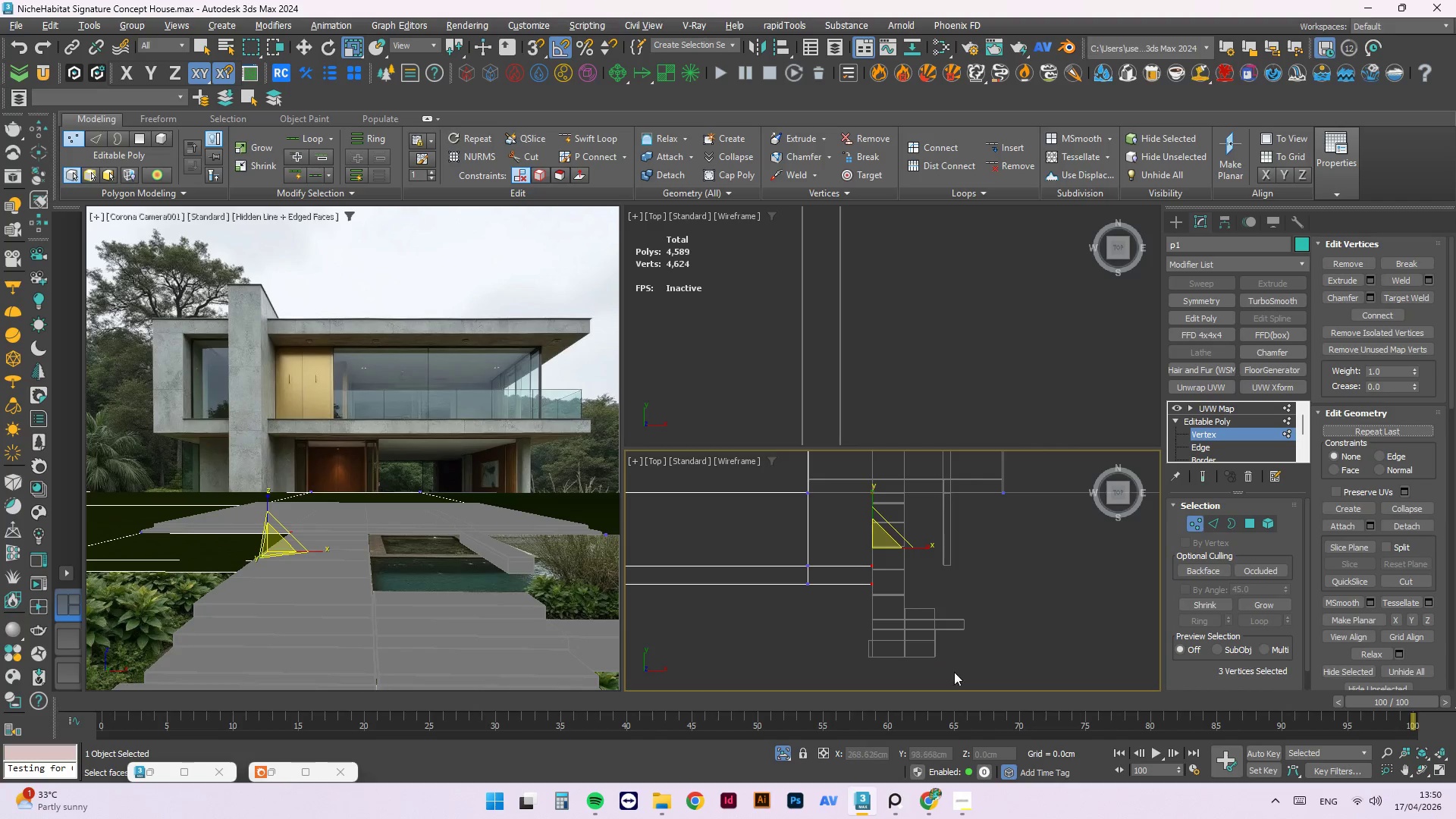 
left_click_drag(start_coordinate=[959, 678], to_coordinate=[855, 474])
 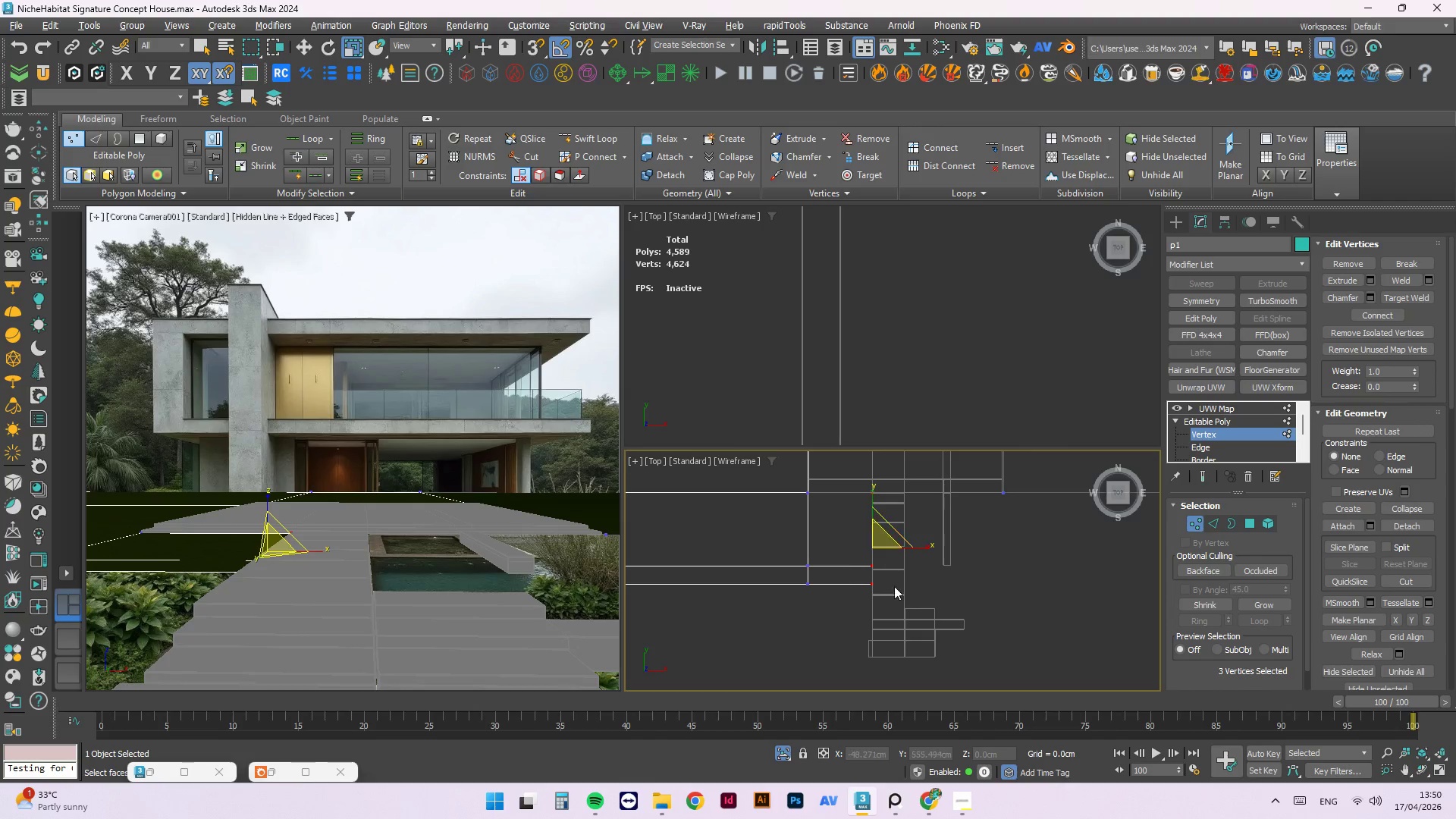 
scroll: coordinate [894, 586], scroll_direction: up, amount: 2.0
 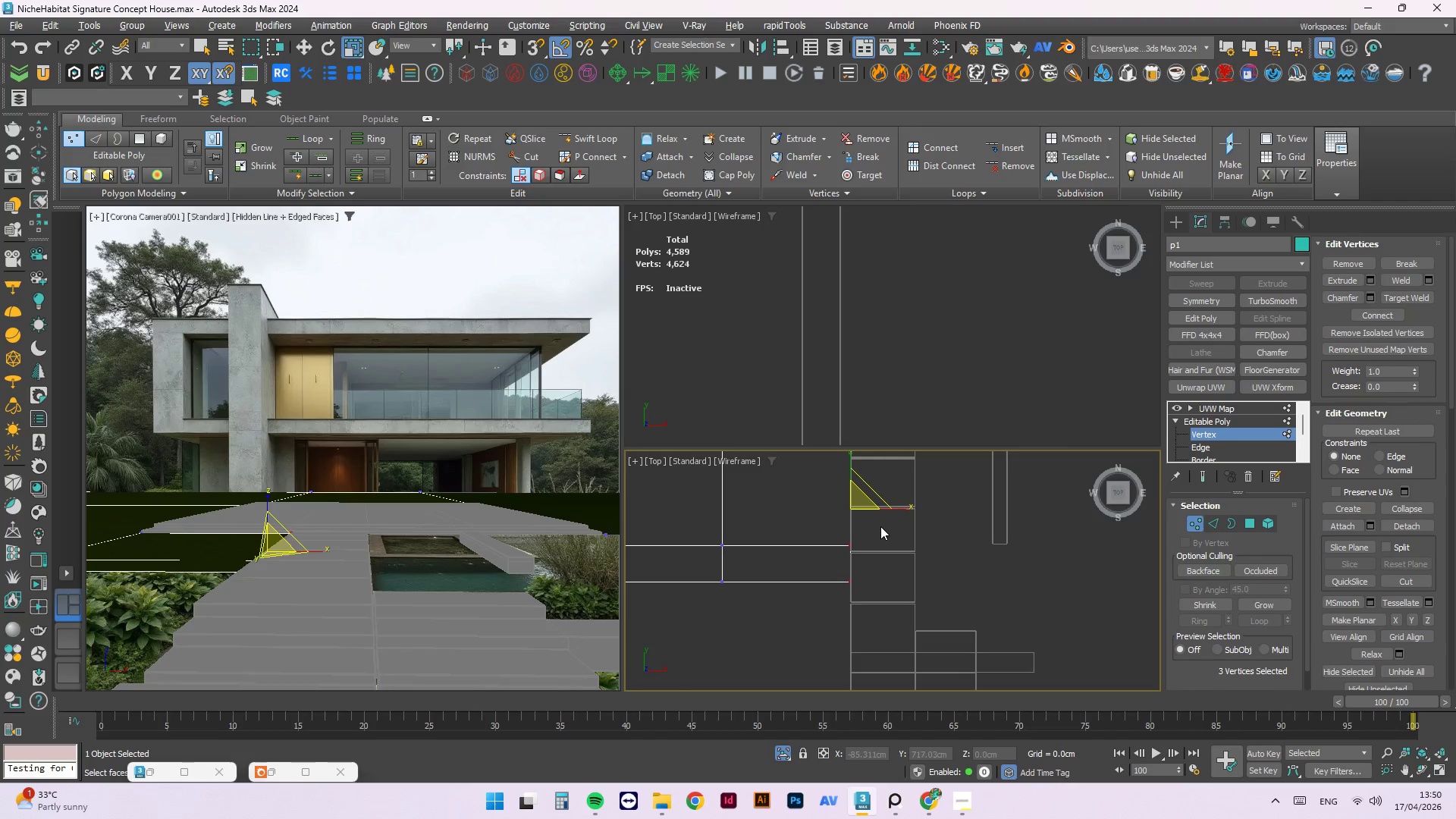 
type(ws)
 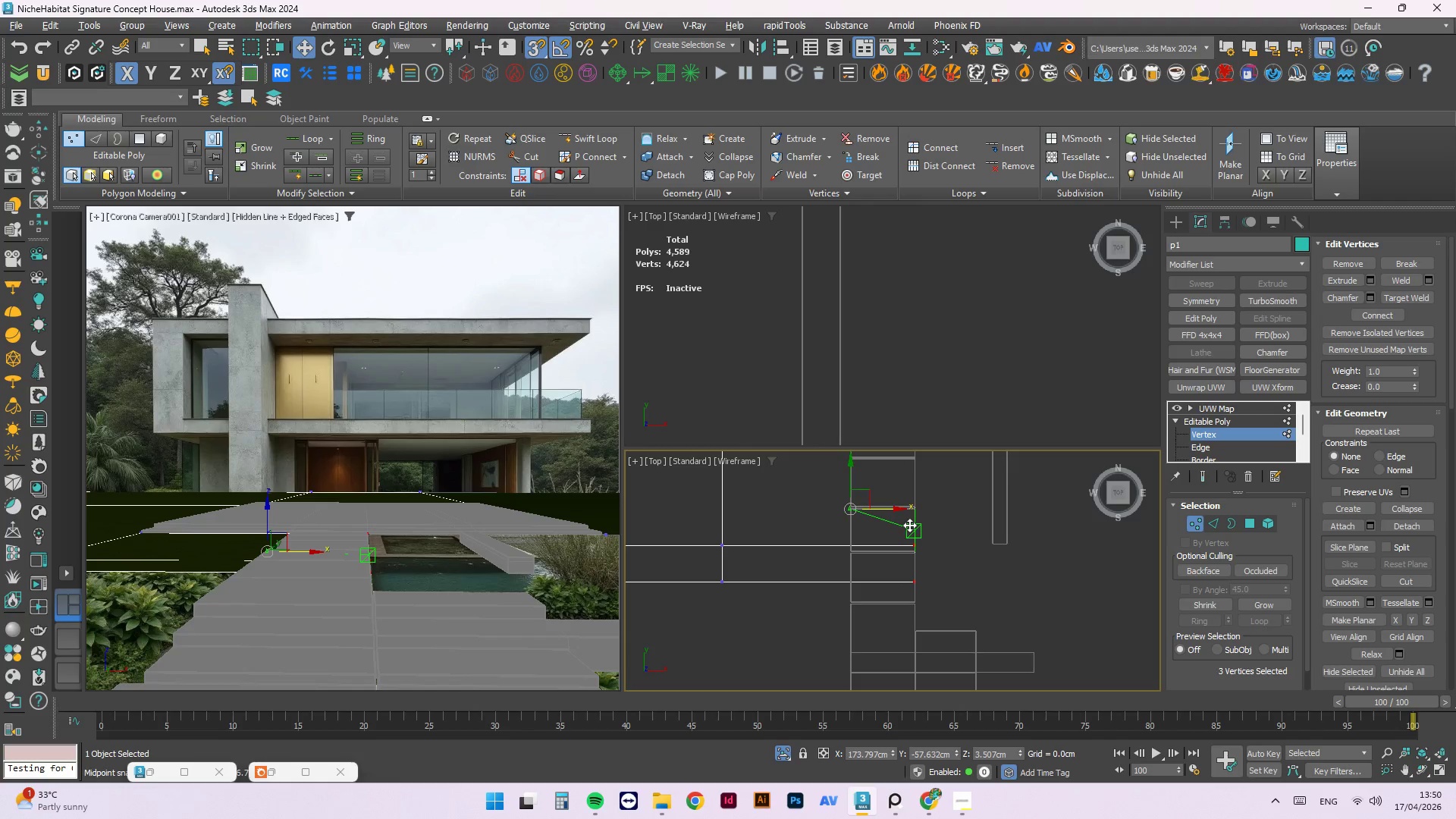 
left_click_drag(start_coordinate=[886, 510], to_coordinate=[910, 525])
 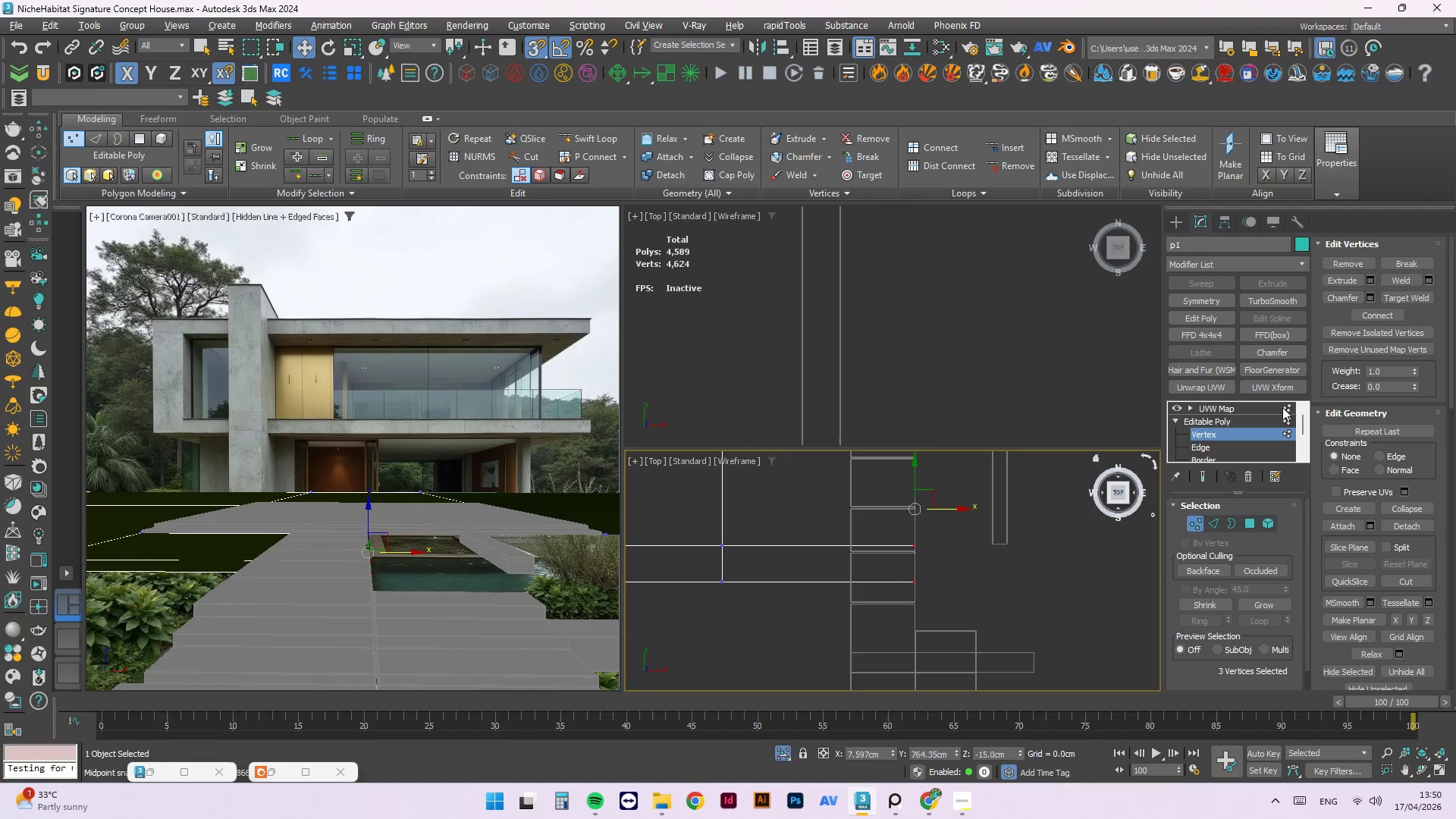 
left_click([1287, 418])
 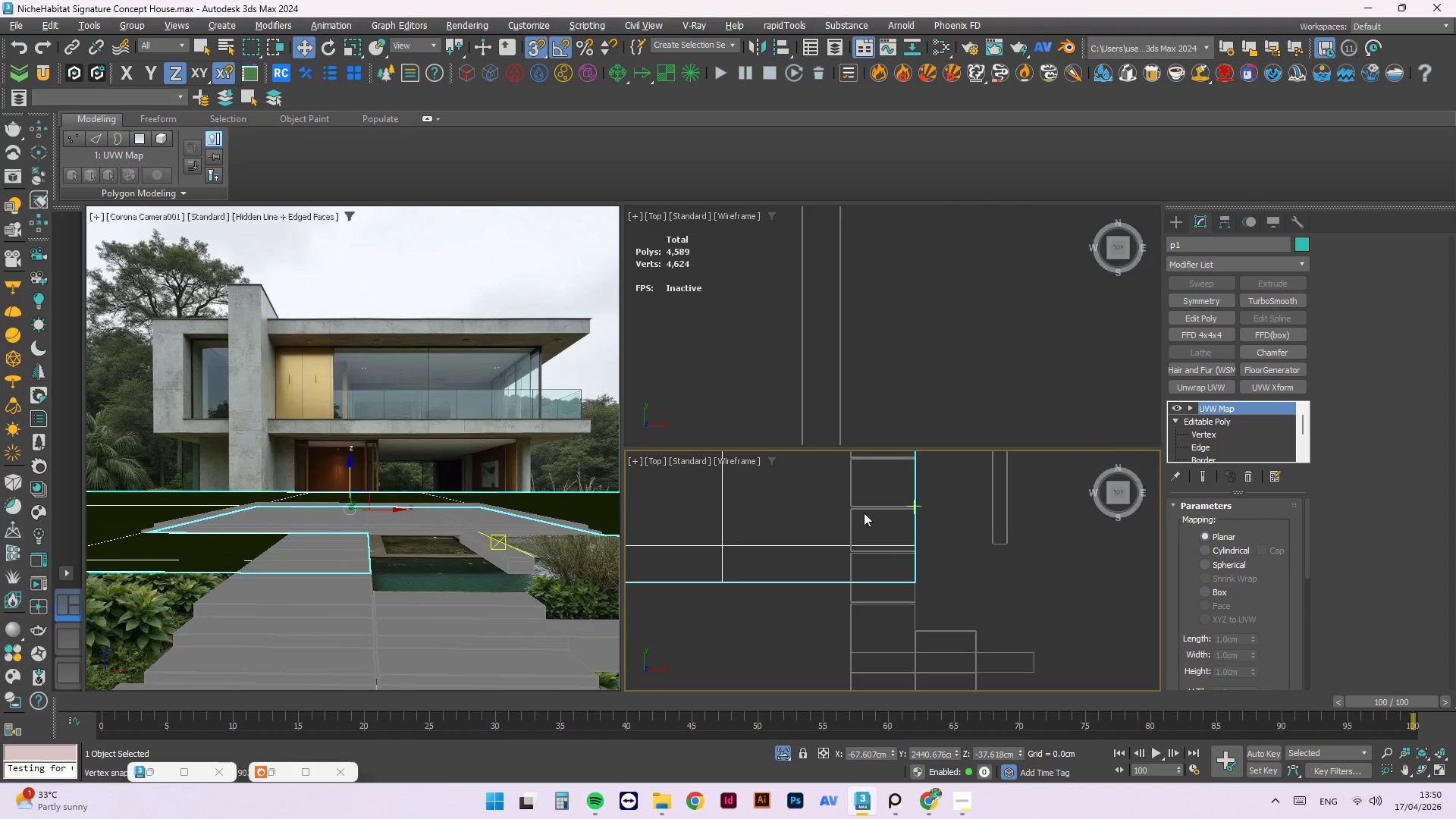 
scroll: coordinate [946, 528], scroll_direction: down, amount: 3.0
 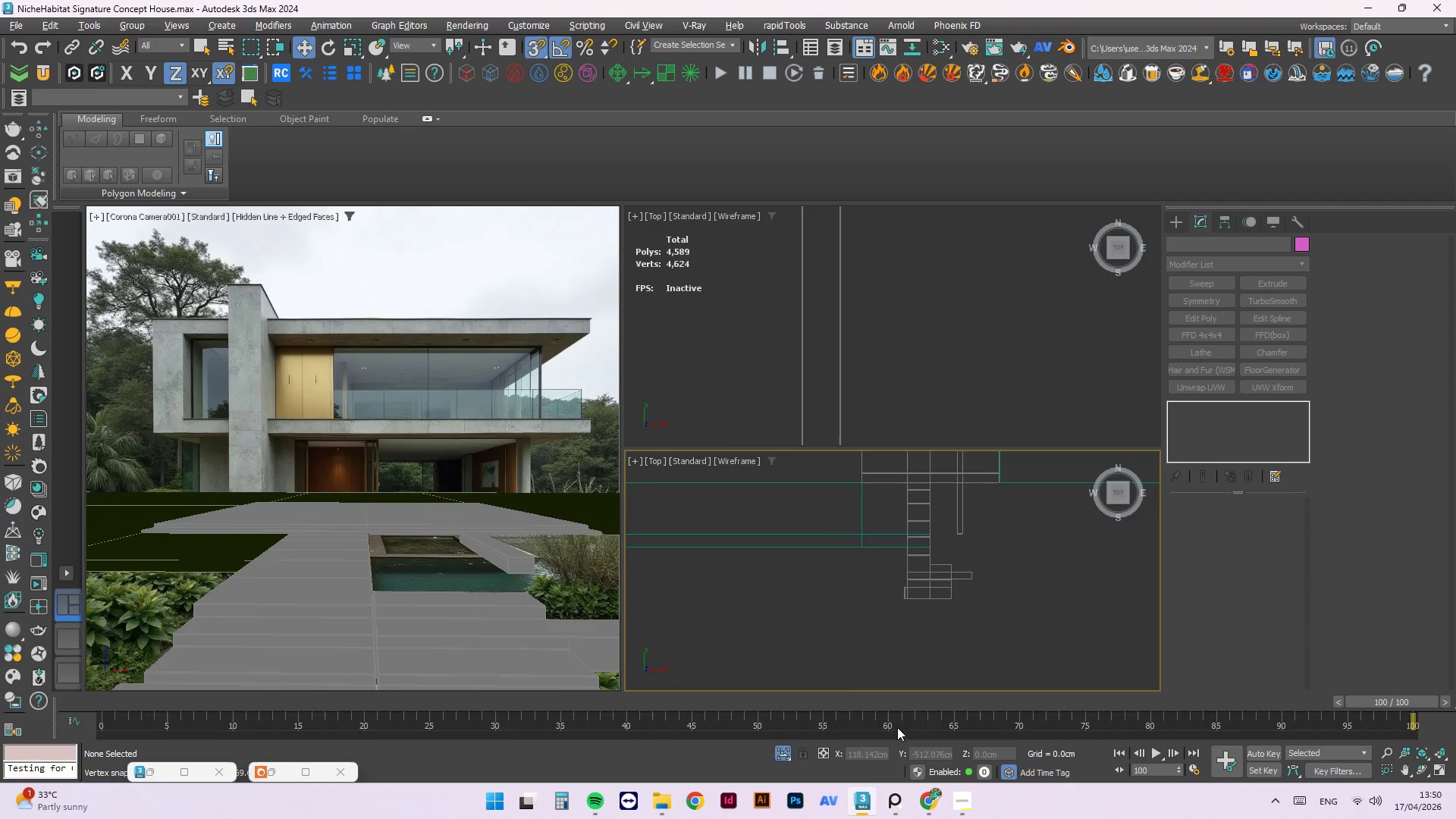 
left_click([780, 757])
 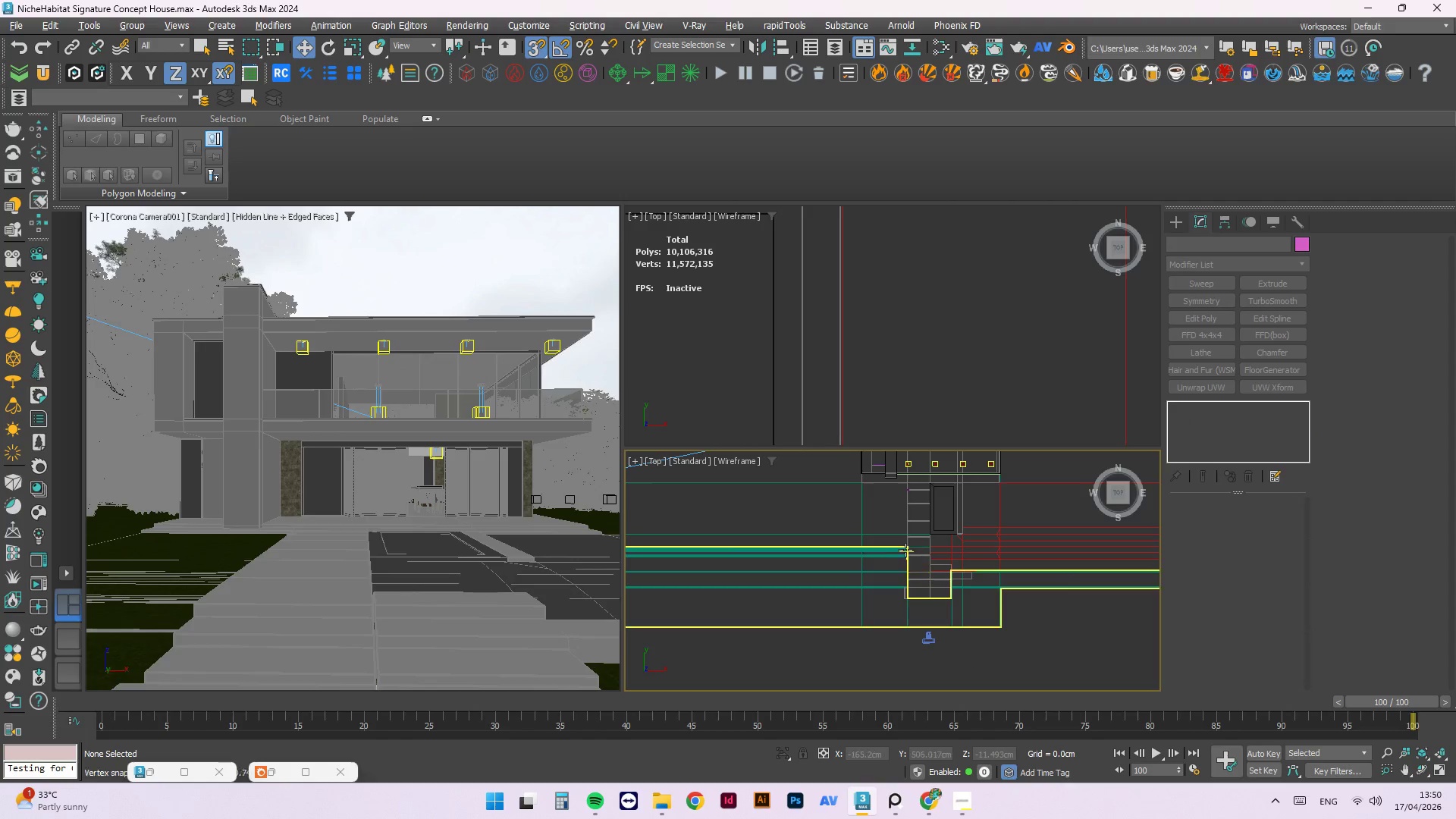 
left_click([890, 564])
 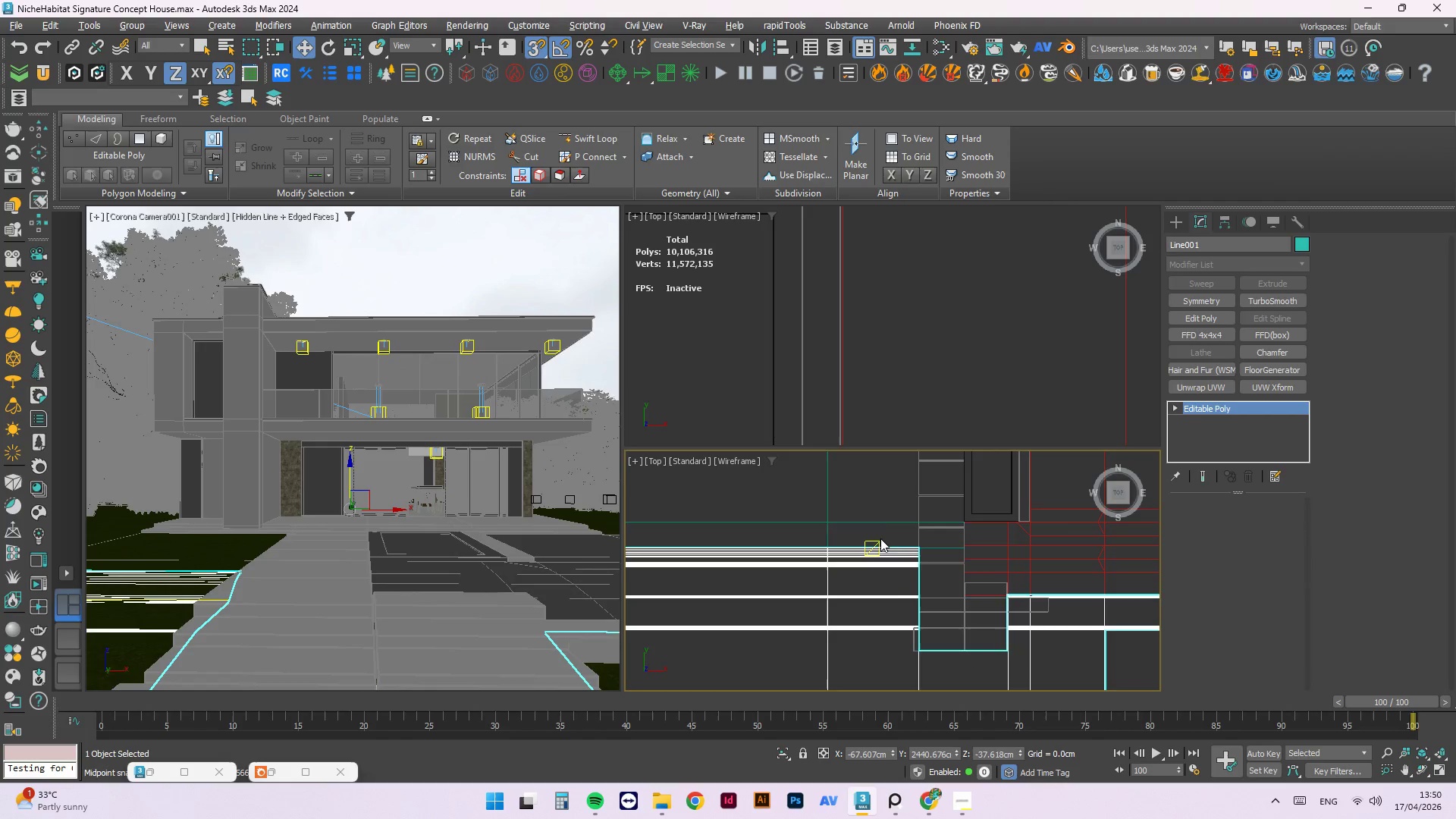 
scroll: coordinate [893, 548], scroll_direction: up, amount: 2.0
 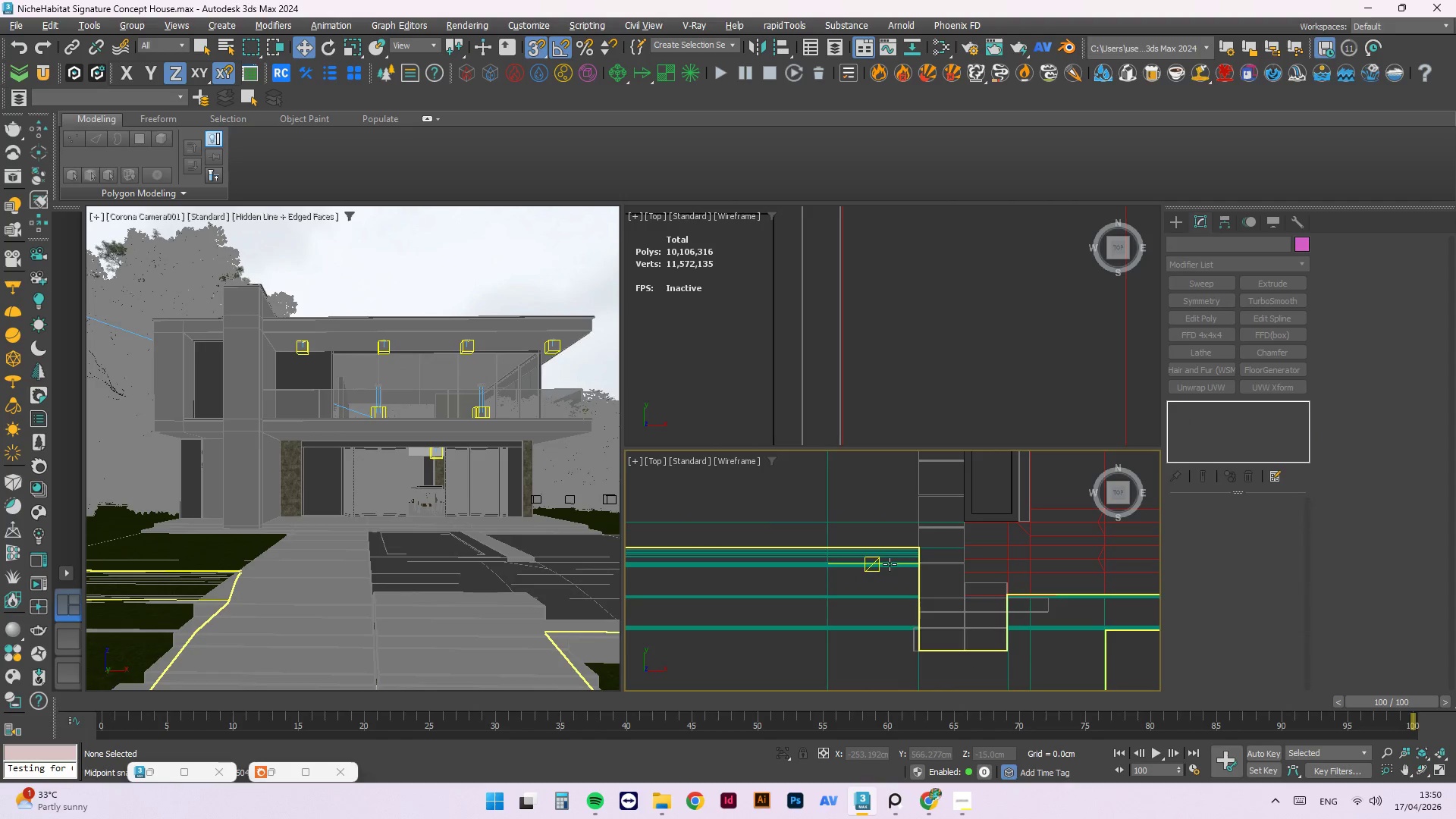 
scroll: coordinate [880, 532], scroll_direction: down, amount: 2.0
 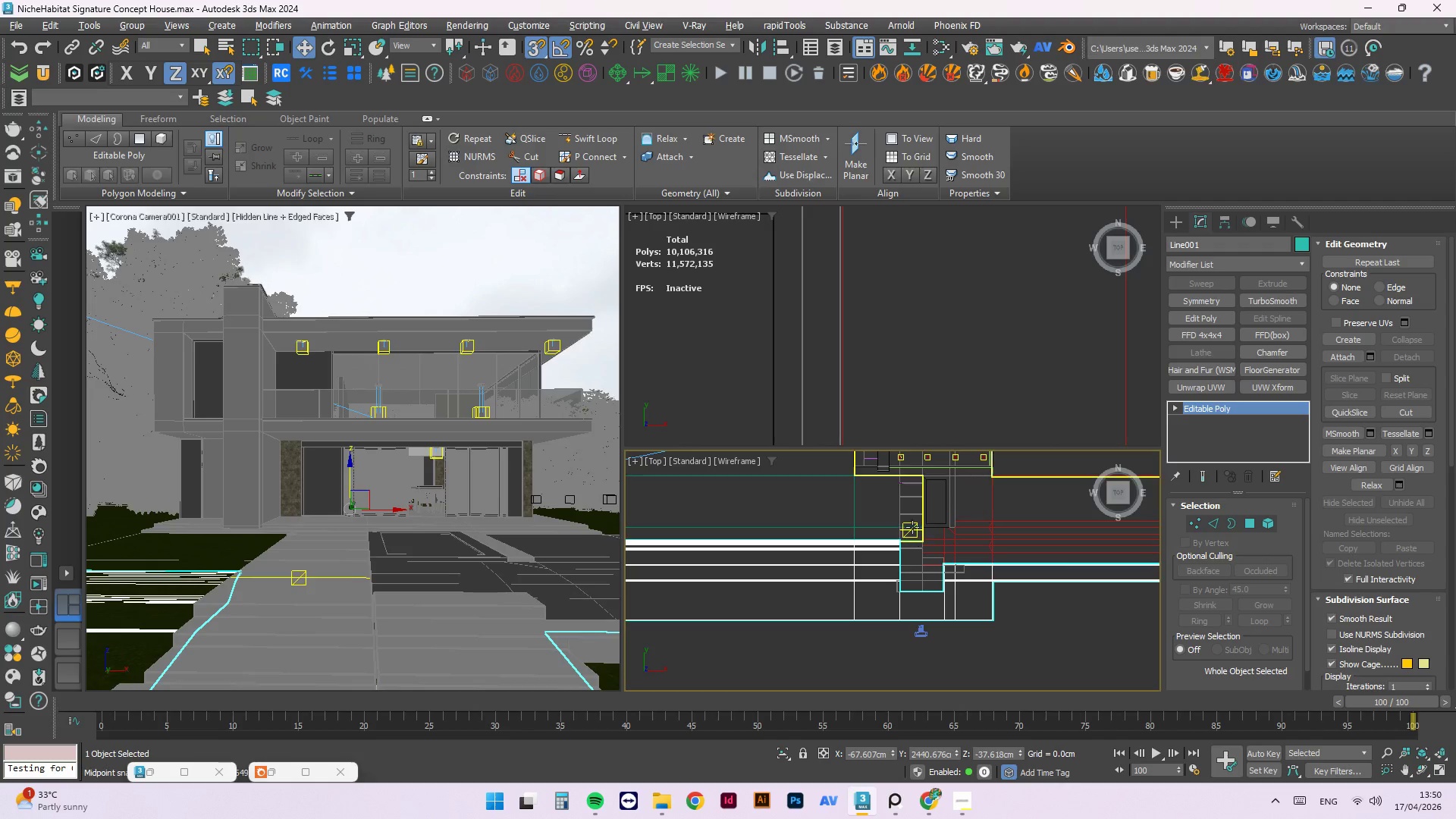 
hold_key(key=ControlLeft, duration=1.34)
 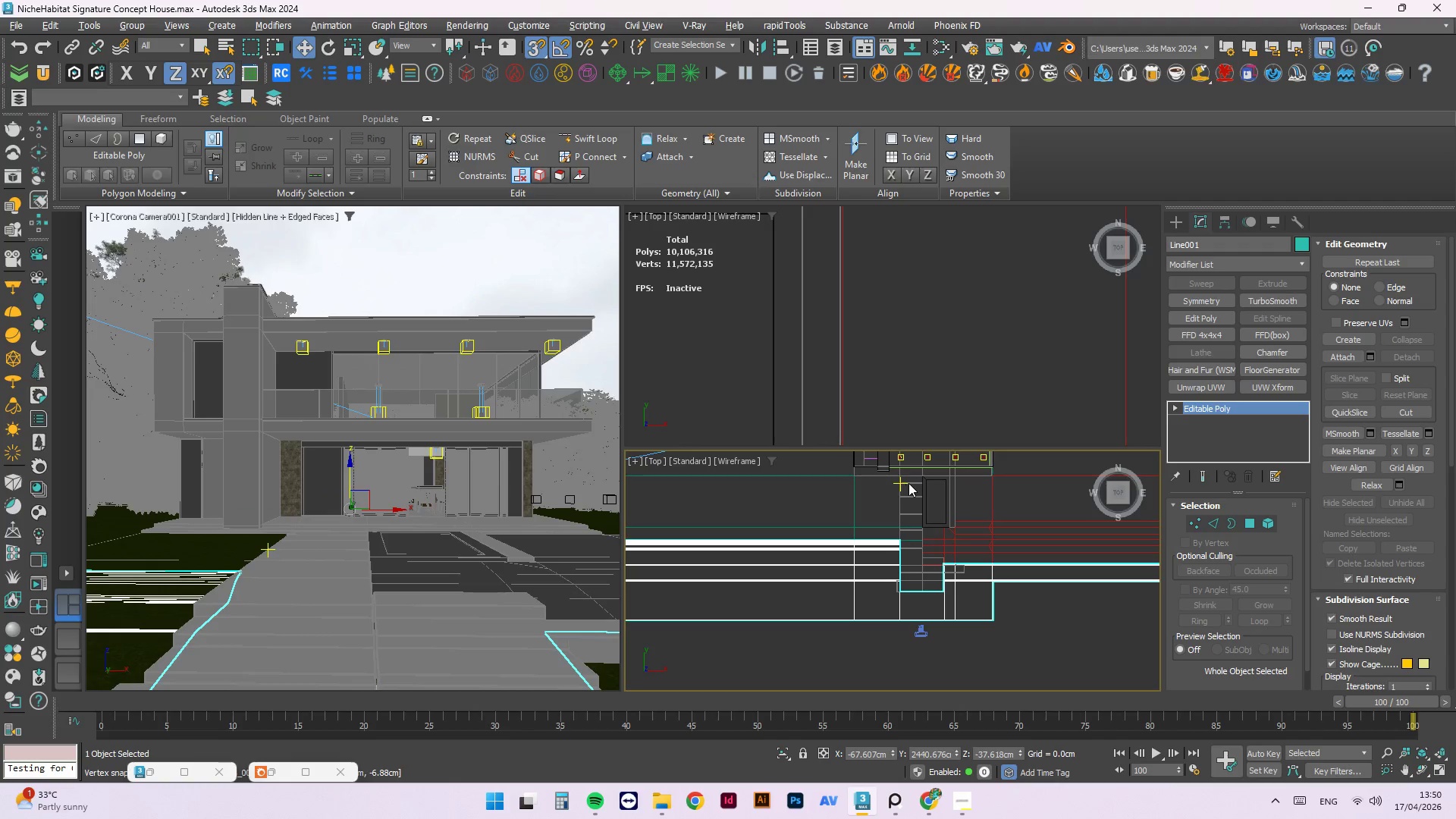 
hold_key(key=ControlLeft, duration=0.34)
 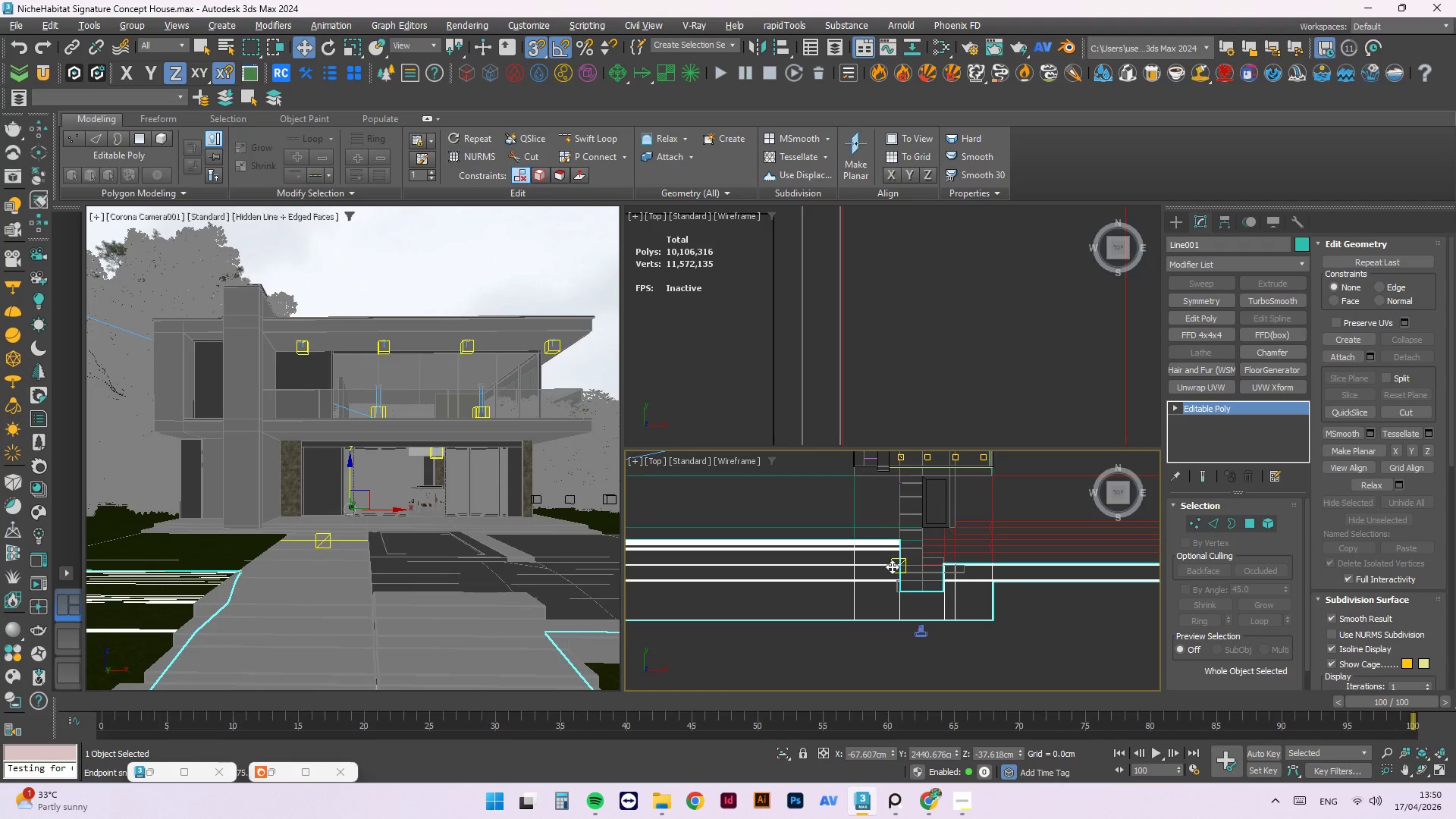 
scroll: coordinate [892, 569], scroll_direction: down, amount: 2.0
 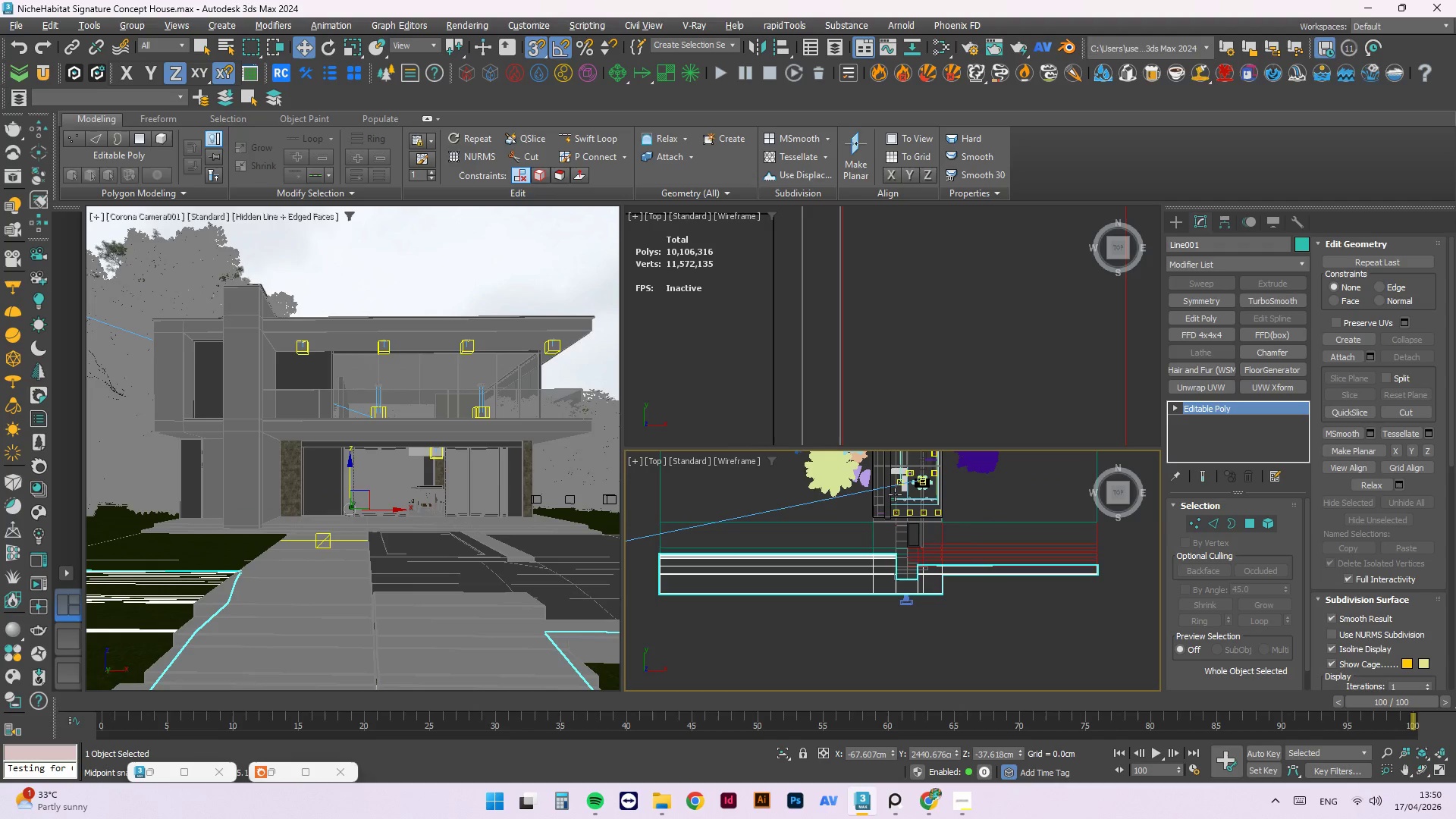 
scroll: coordinate [897, 552], scroll_direction: up, amount: 17.0
 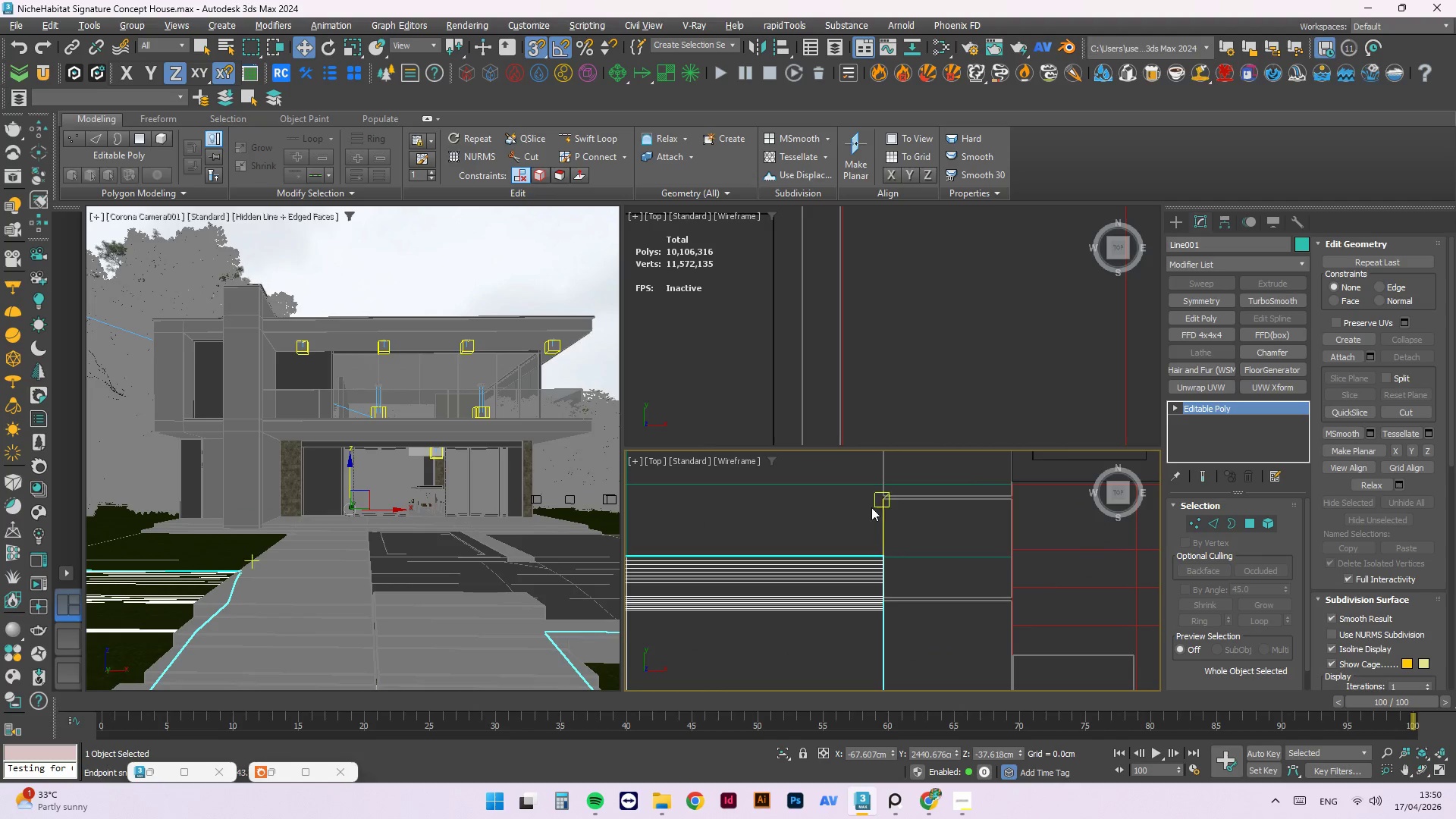 
scroll: coordinate [880, 498], scroll_direction: down, amount: 4.0
 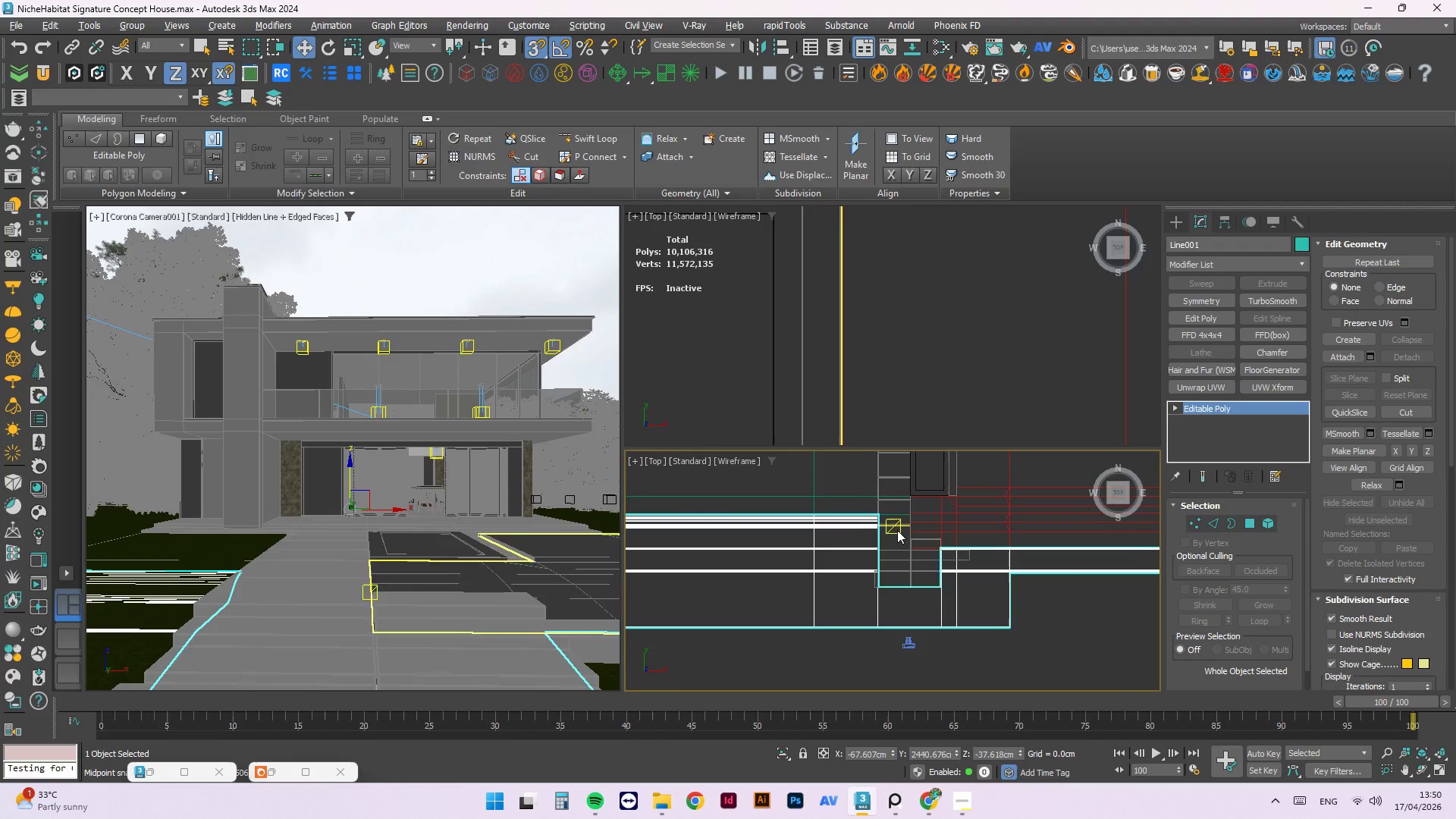 
scroll: coordinate [890, 525], scroll_direction: up, amount: 3.0
 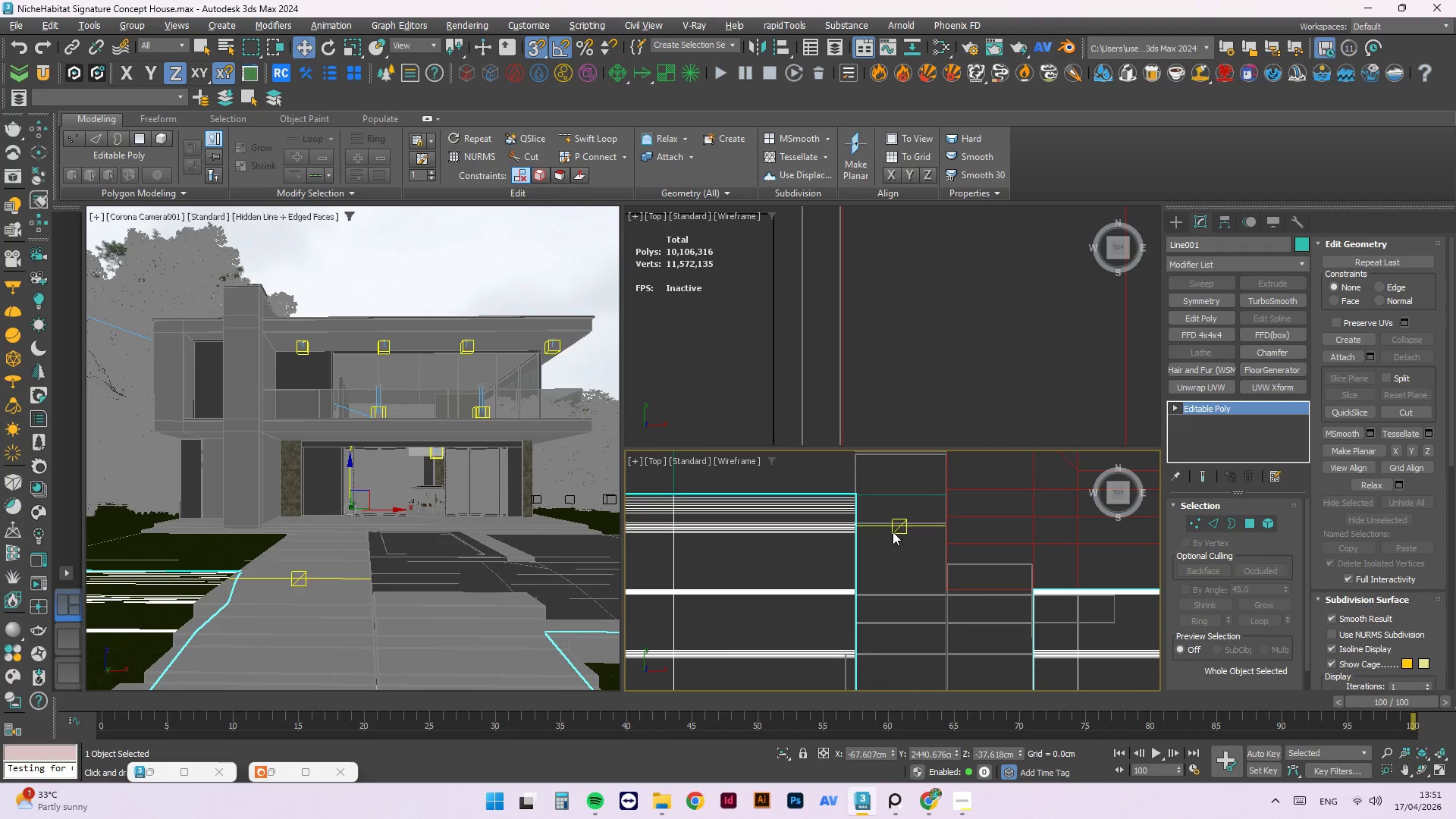 
wait(6.46)
 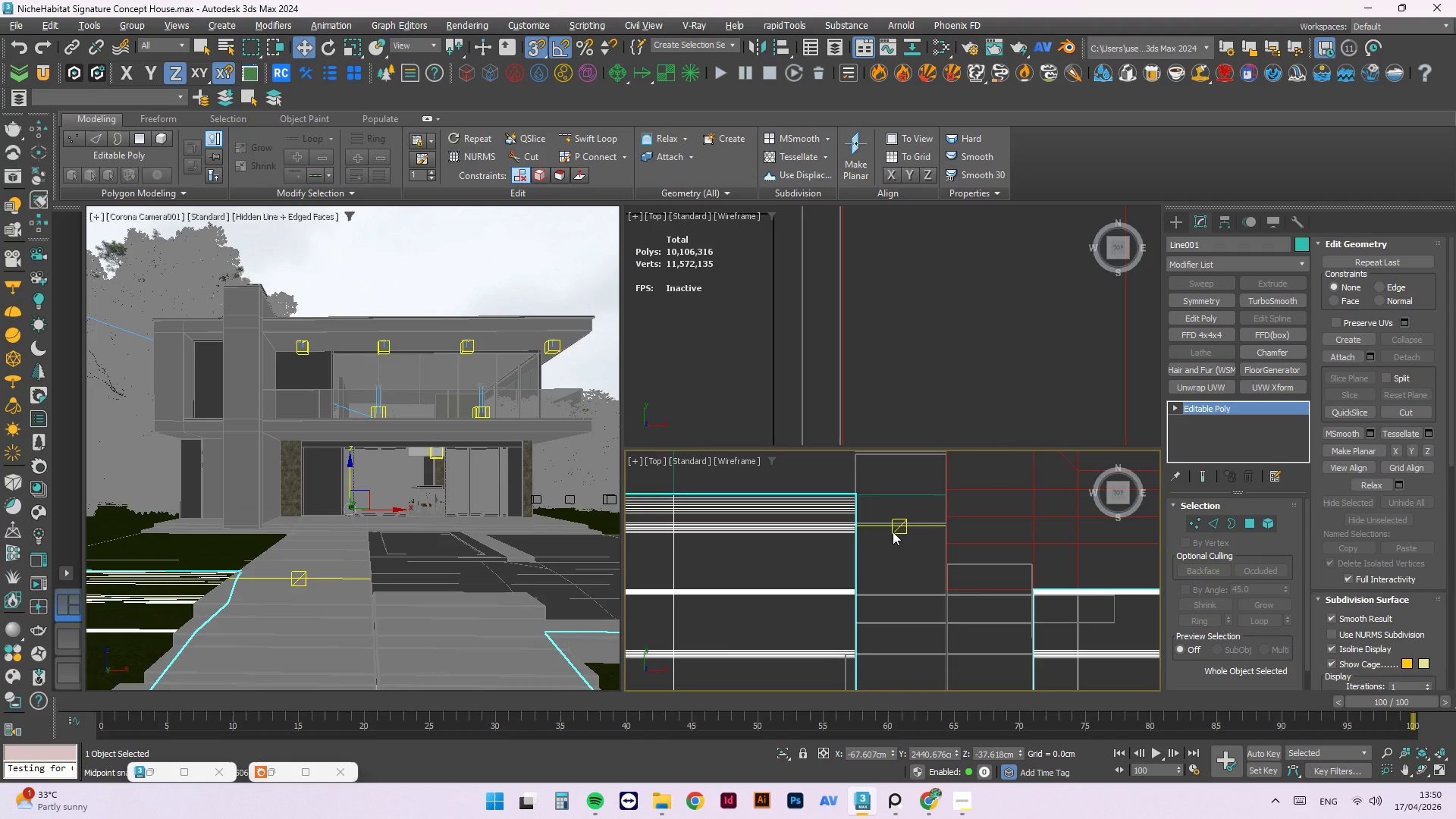 
left_click([898, 804])
 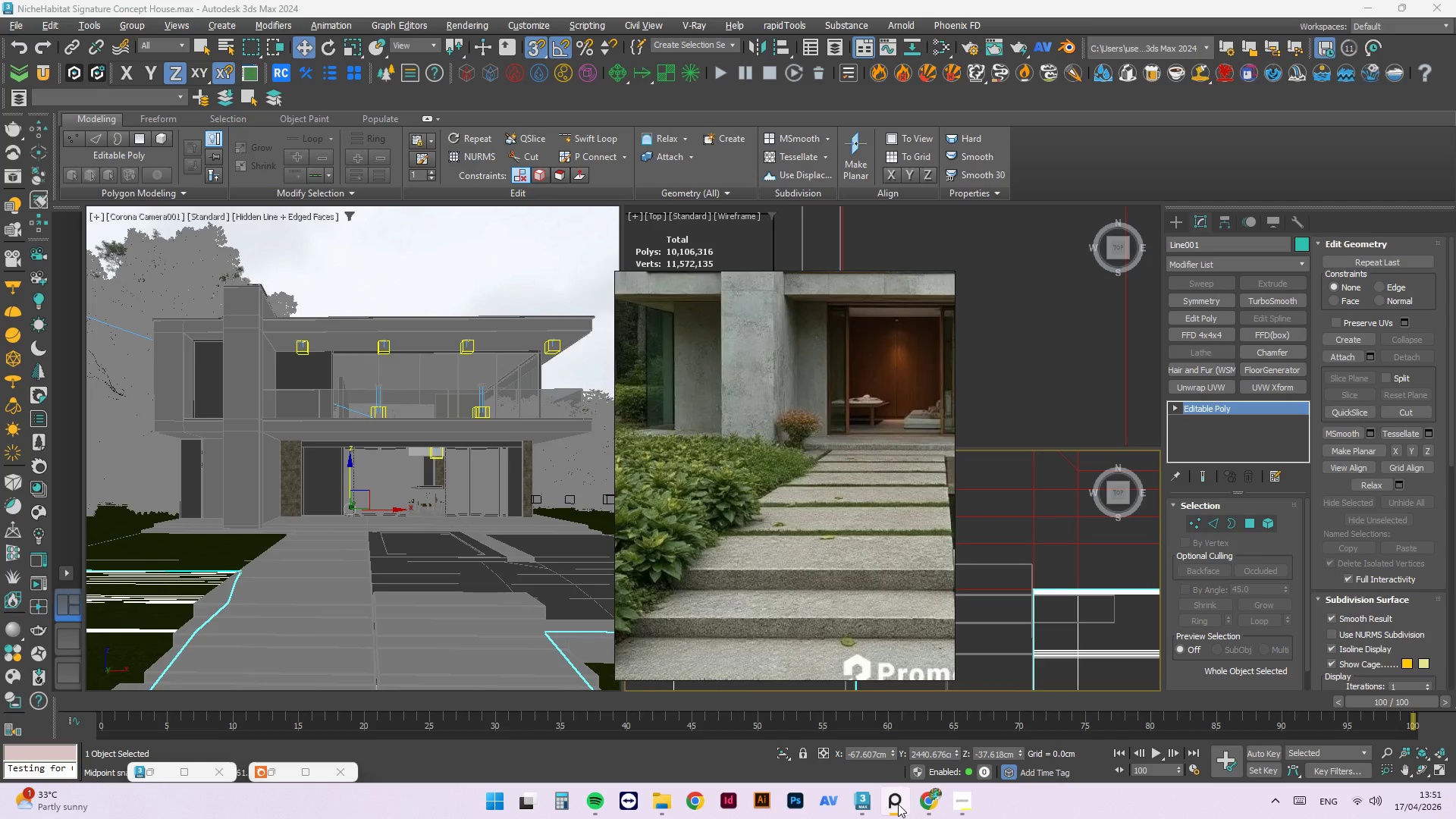 
scroll: coordinate [803, 507], scroll_direction: down, amount: 3.0
 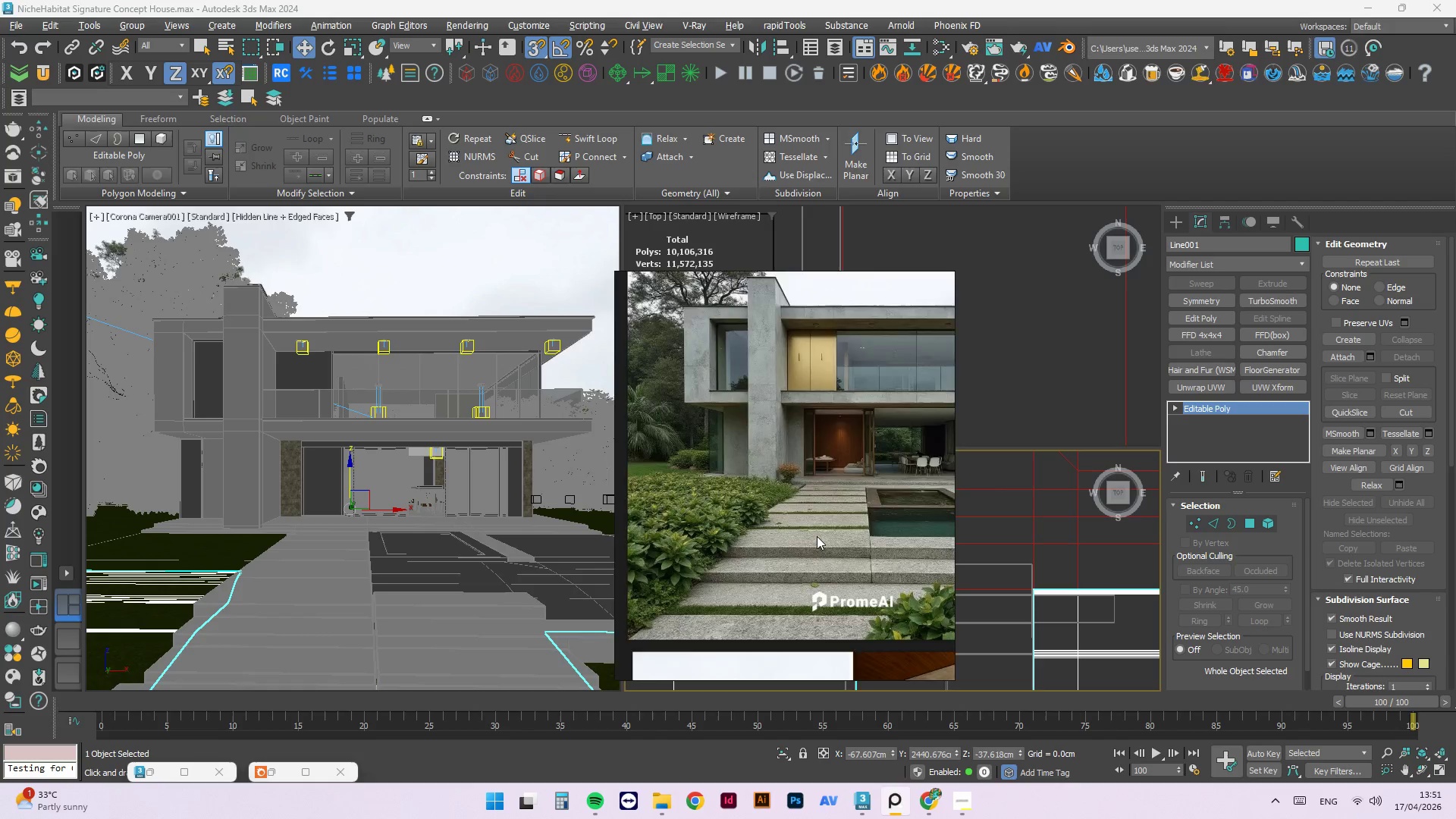 
scroll: coordinate [817, 536], scroll_direction: up, amount: 1.0
 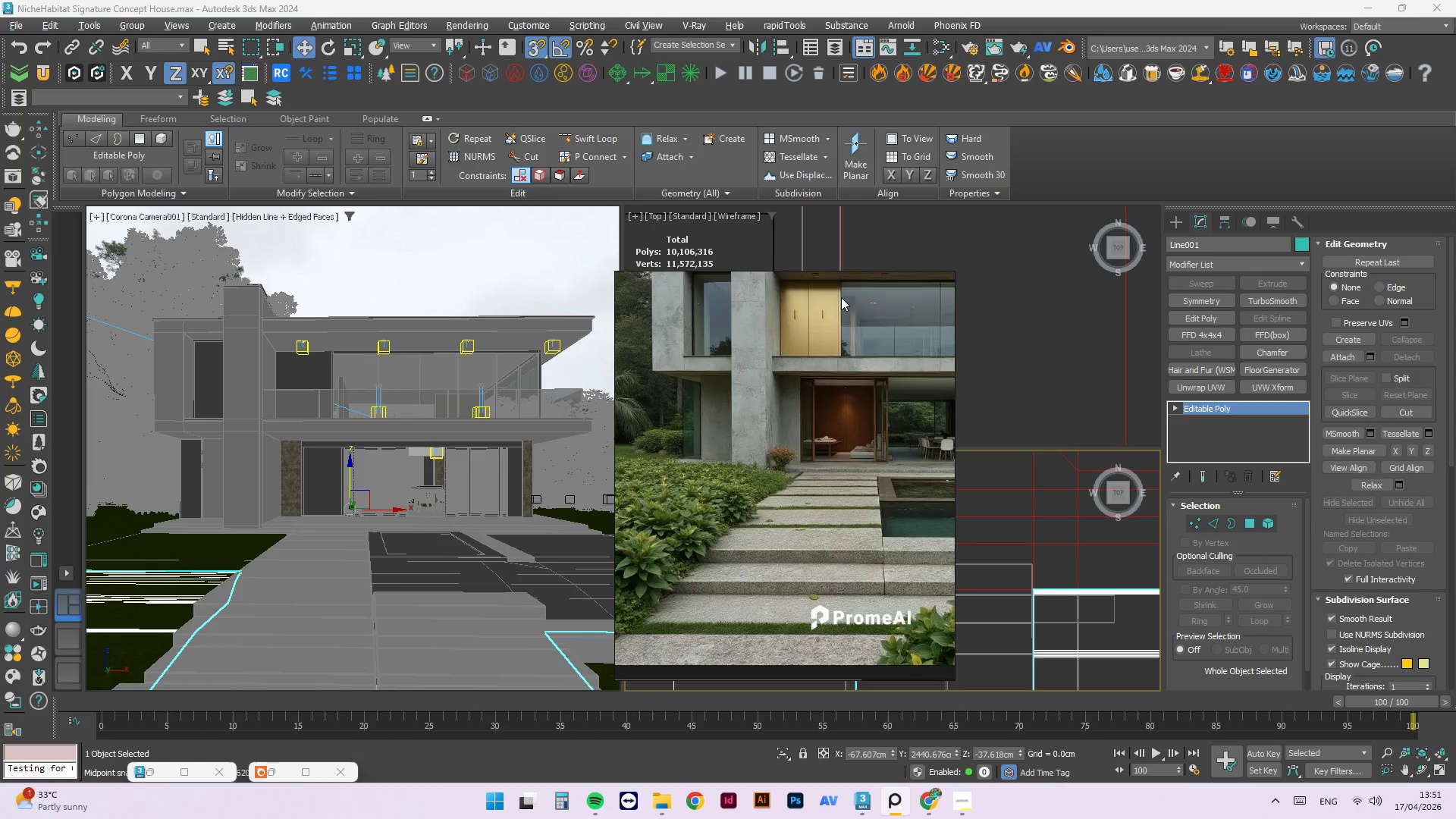 
left_click([907, 287])
 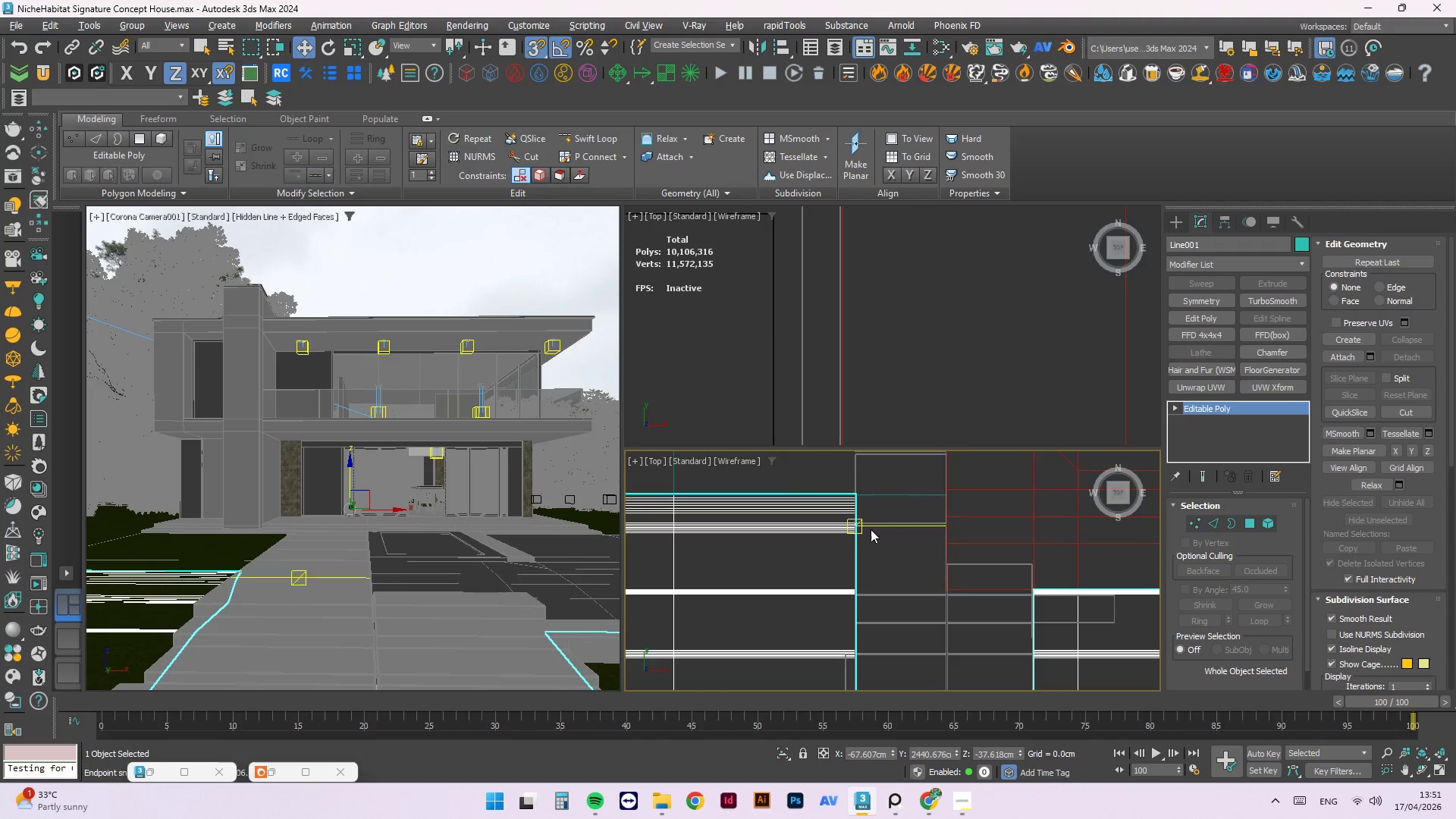 
scroll: coordinate [777, 458], scroll_direction: down, amount: 3.0
 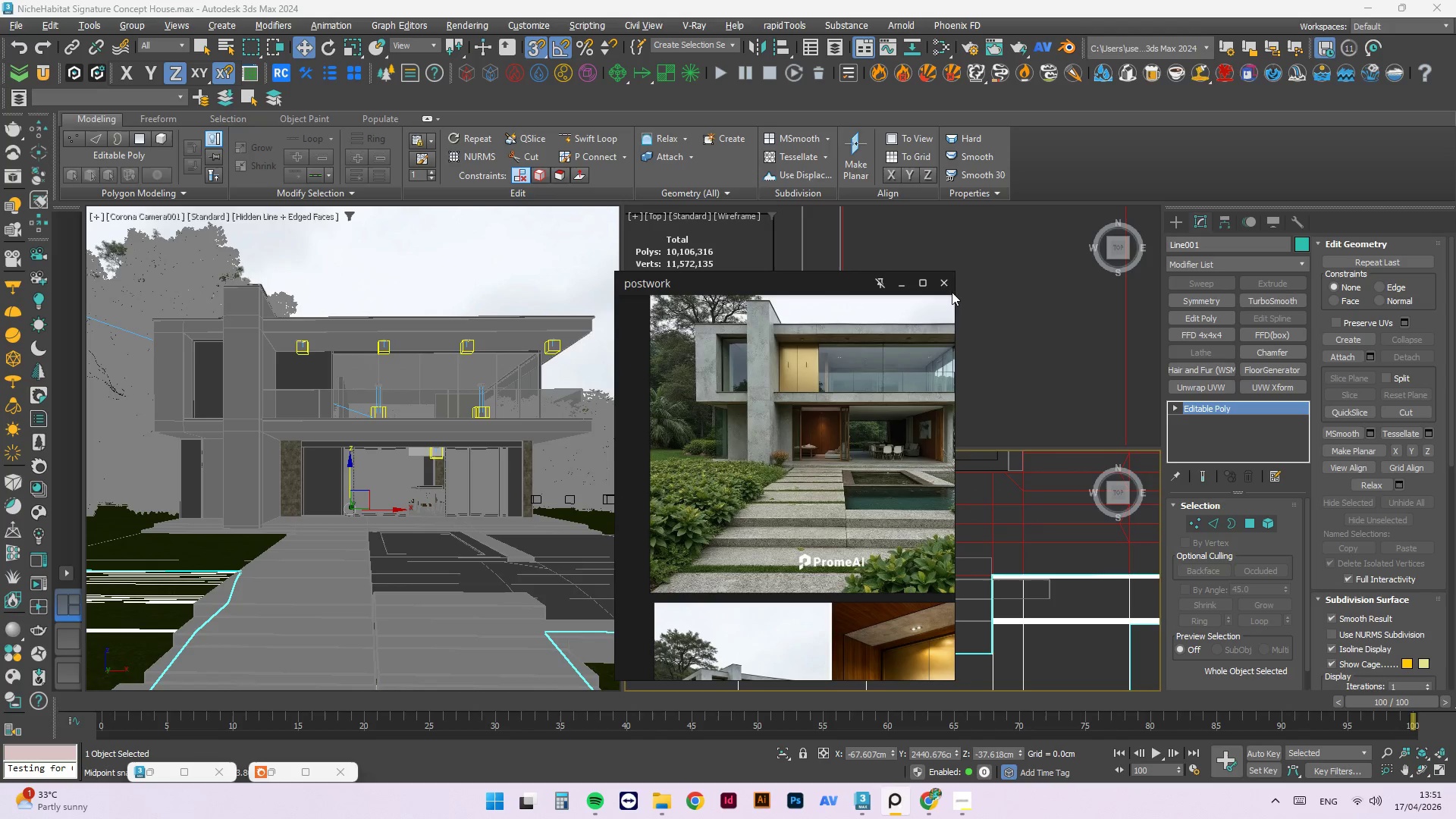 
left_click([899, 283])
 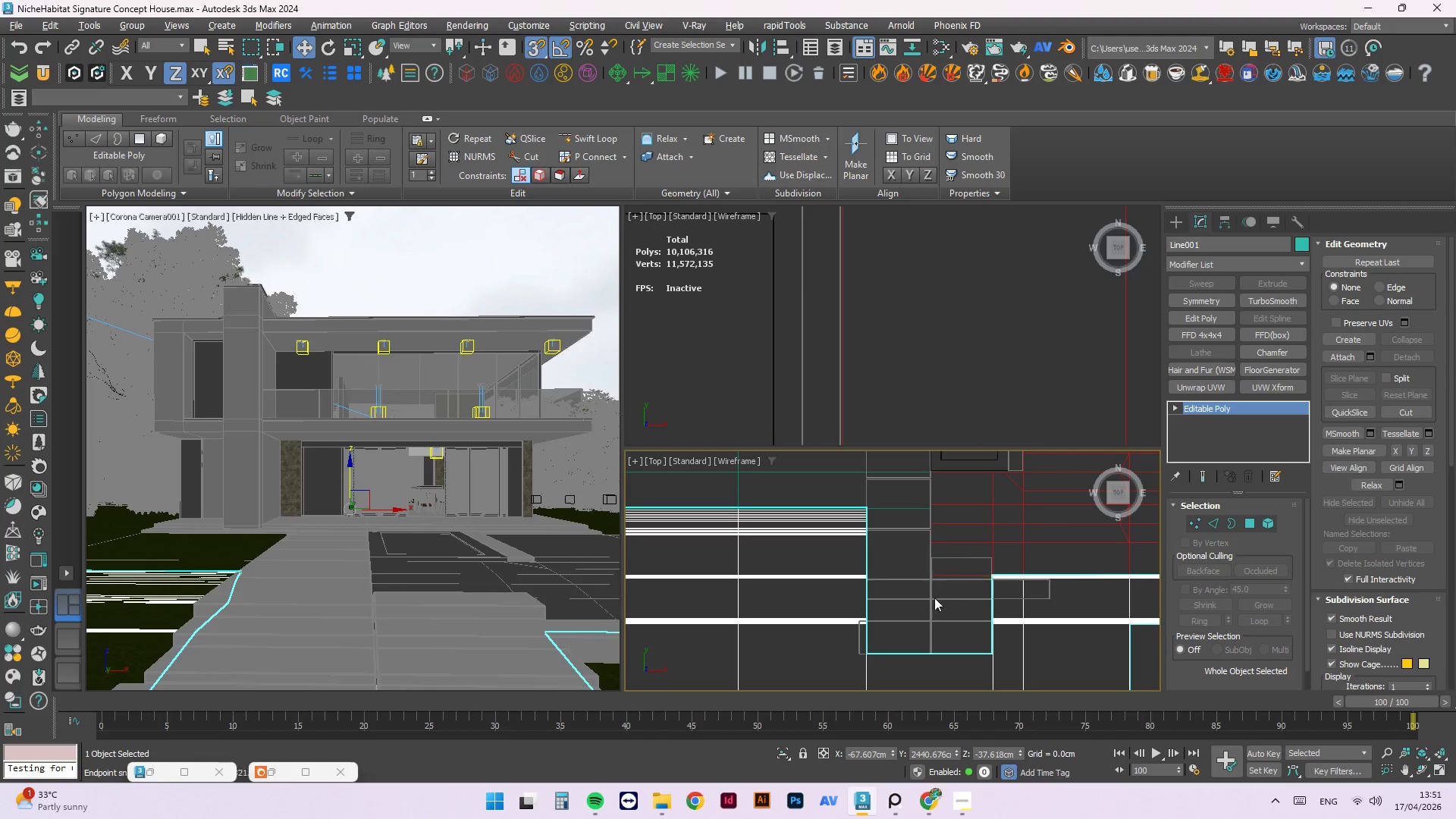 
scroll: coordinate [896, 479], scroll_direction: down, amount: 2.0
 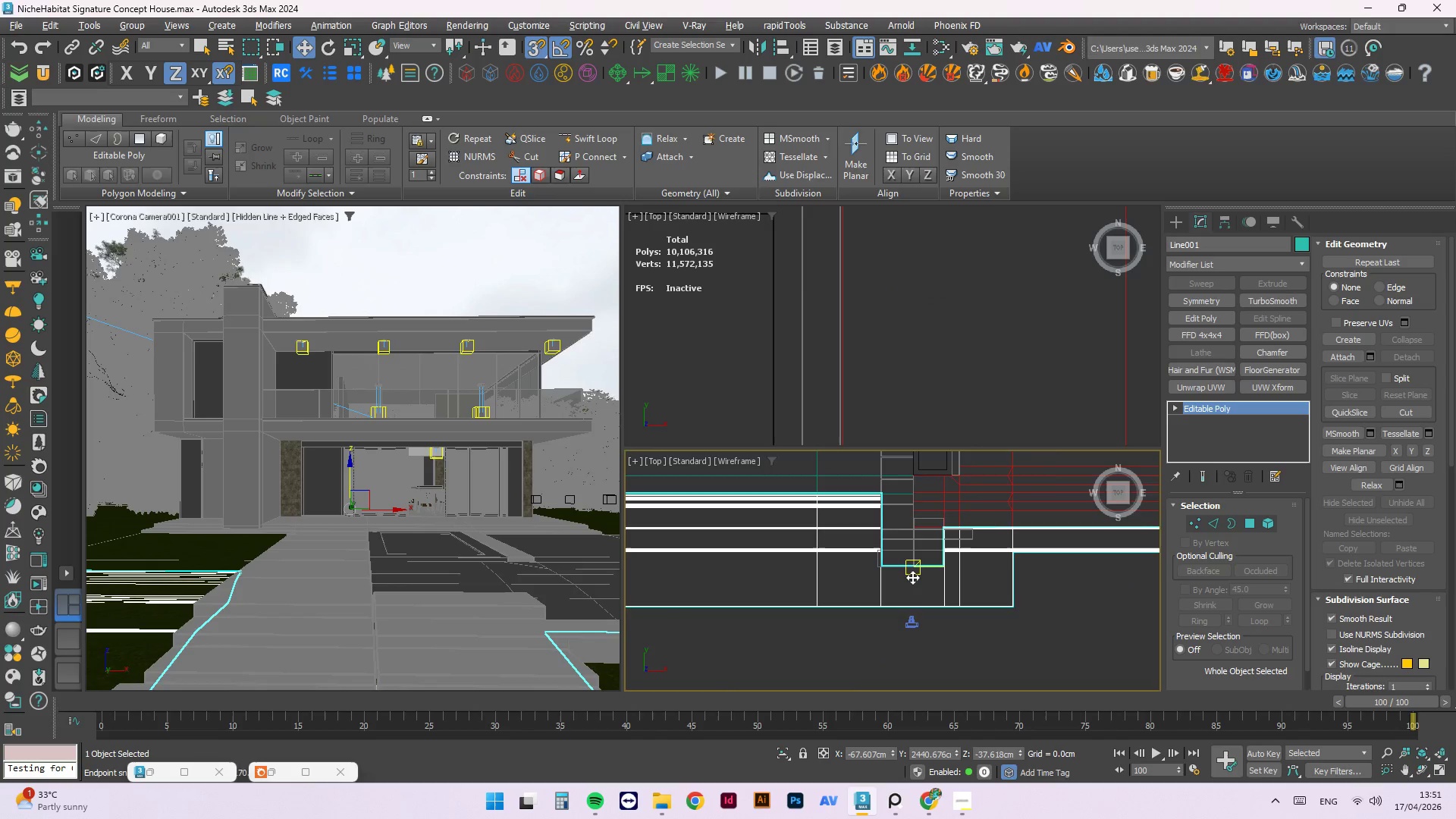 
scroll: coordinate [892, 541], scroll_direction: up, amount: 6.0
 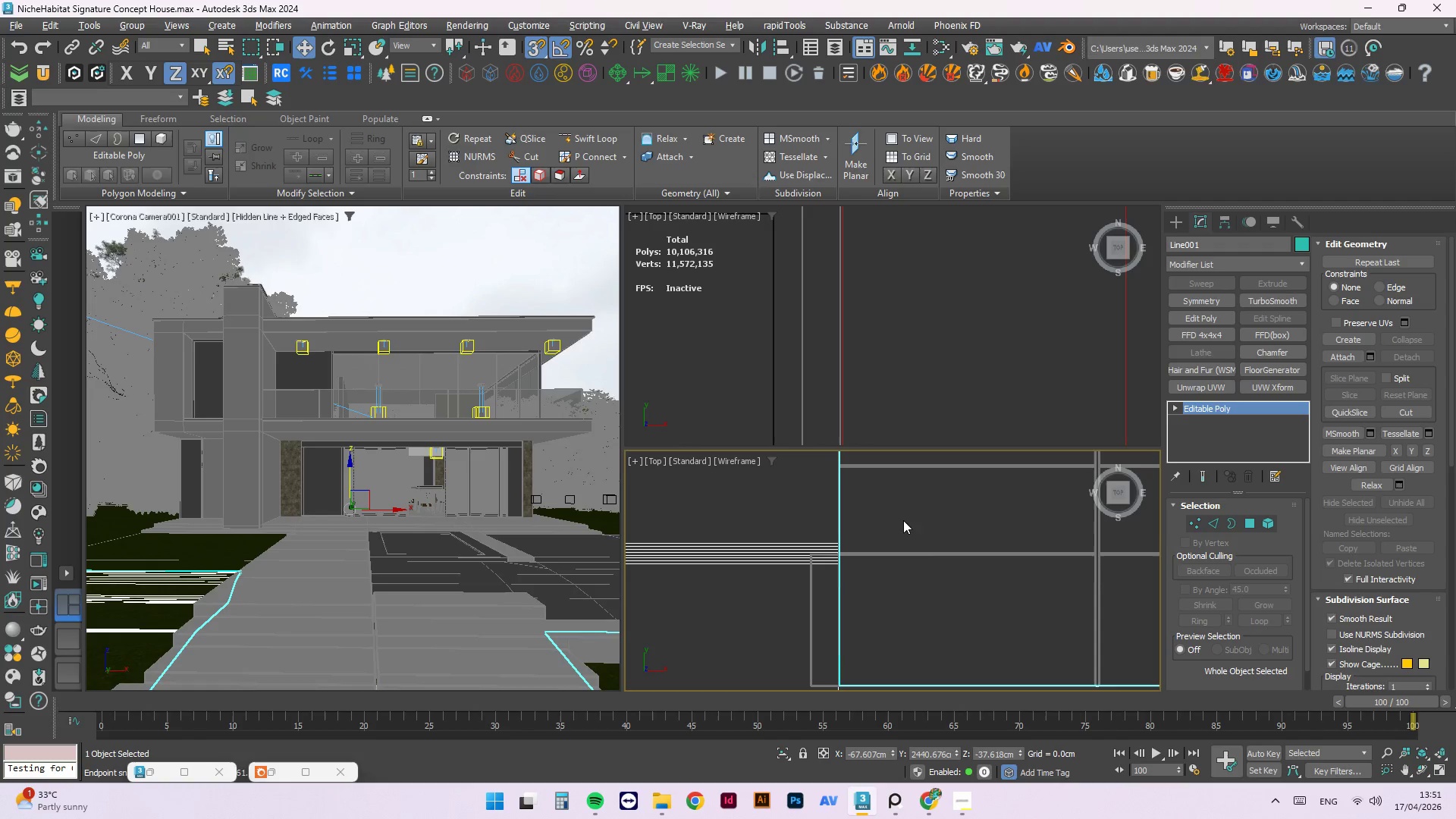 
scroll: coordinate [912, 513], scroll_direction: down, amount: 3.0
 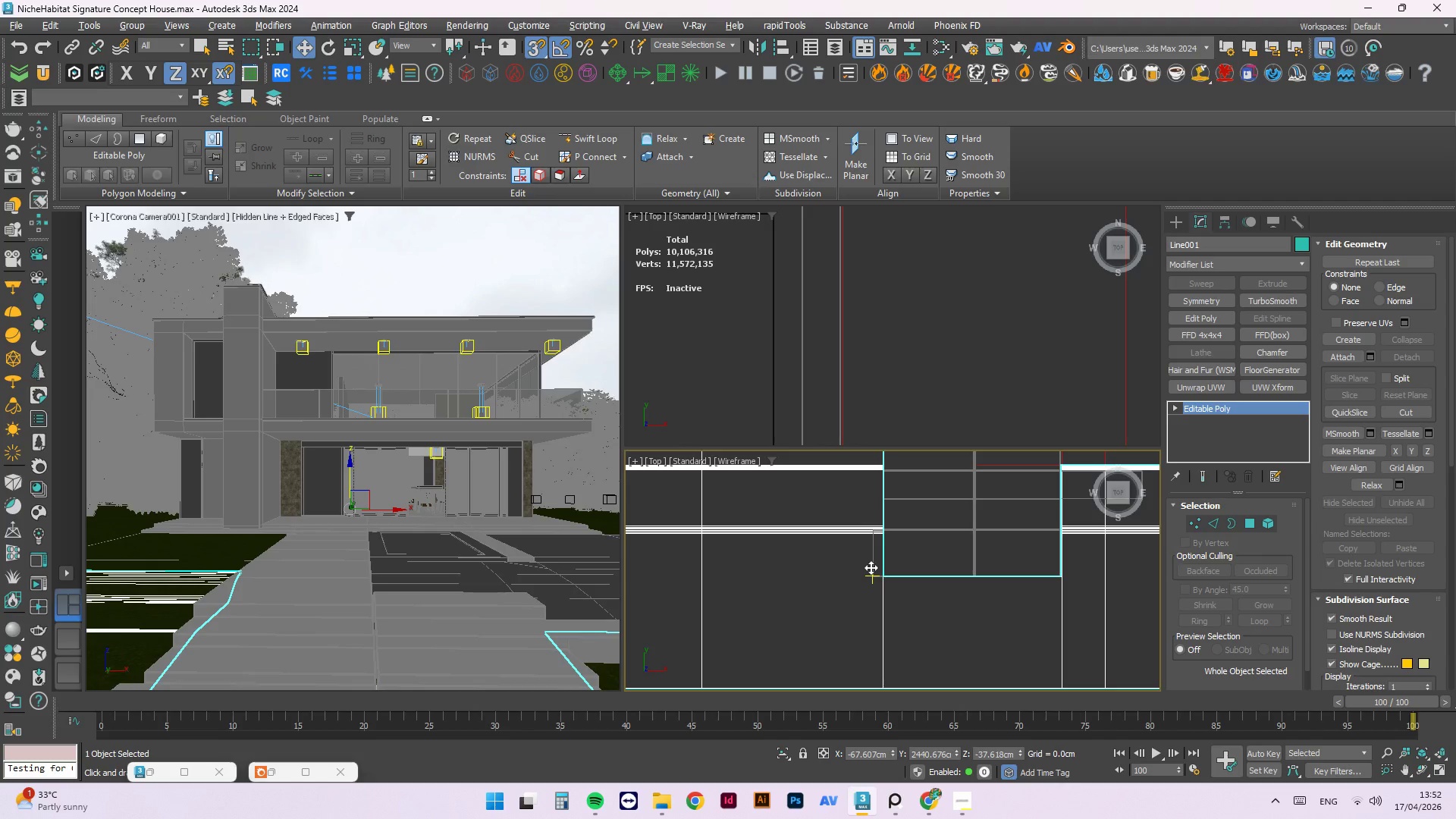 
wait(58.36)
 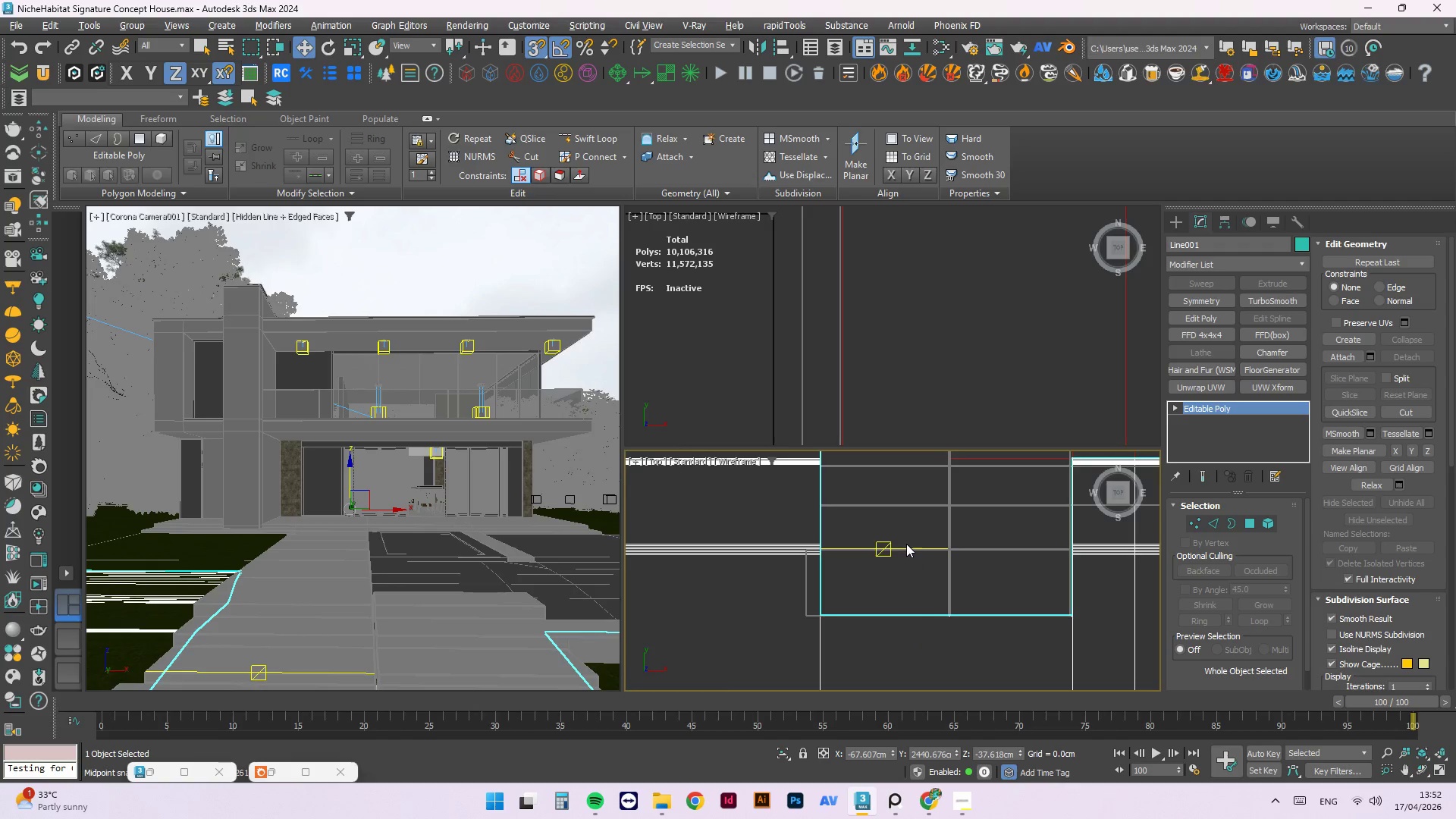 
left_click([906, 530])
 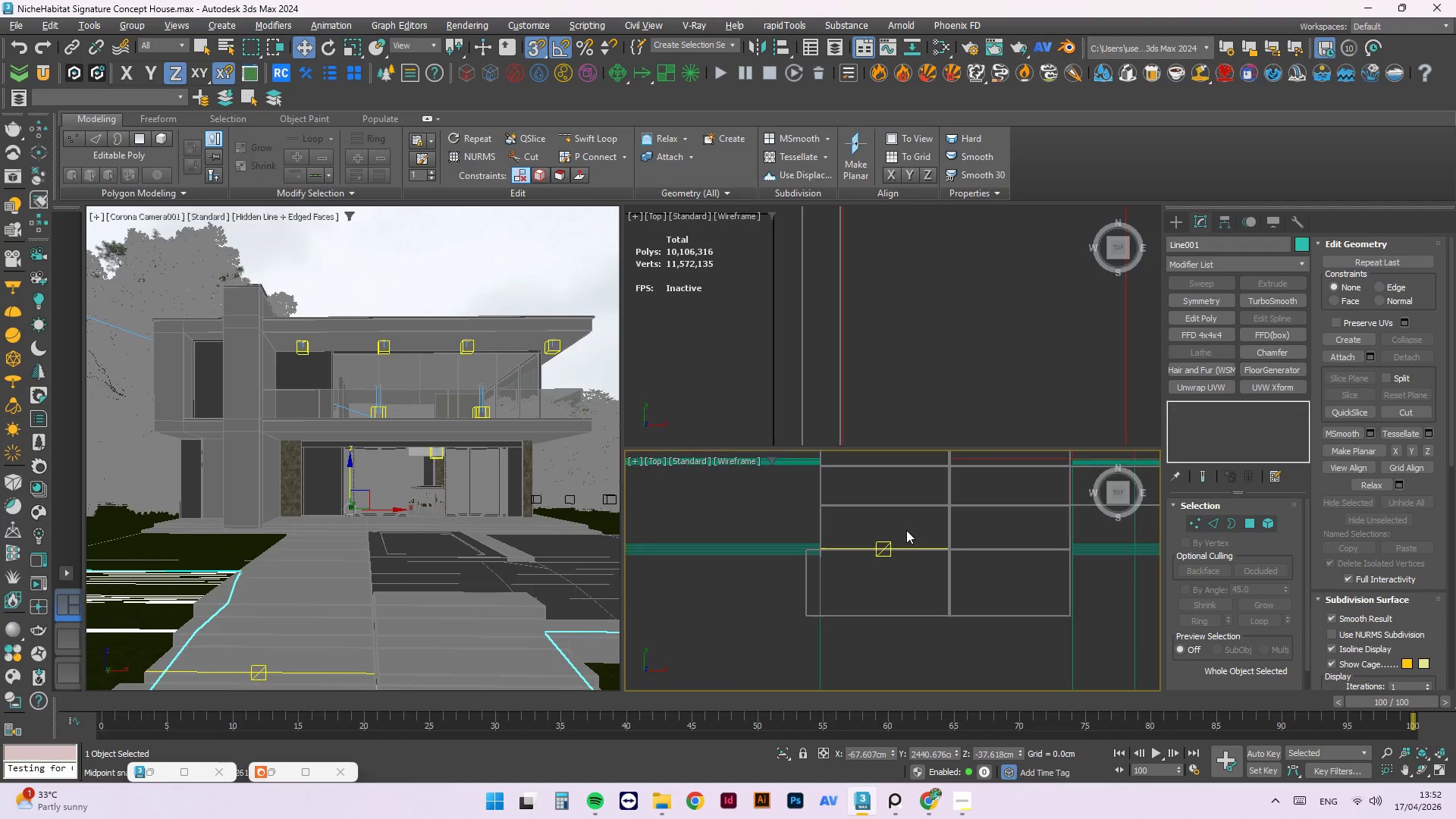 
scroll: coordinate [907, 539], scroll_direction: up, amount: 1.0
 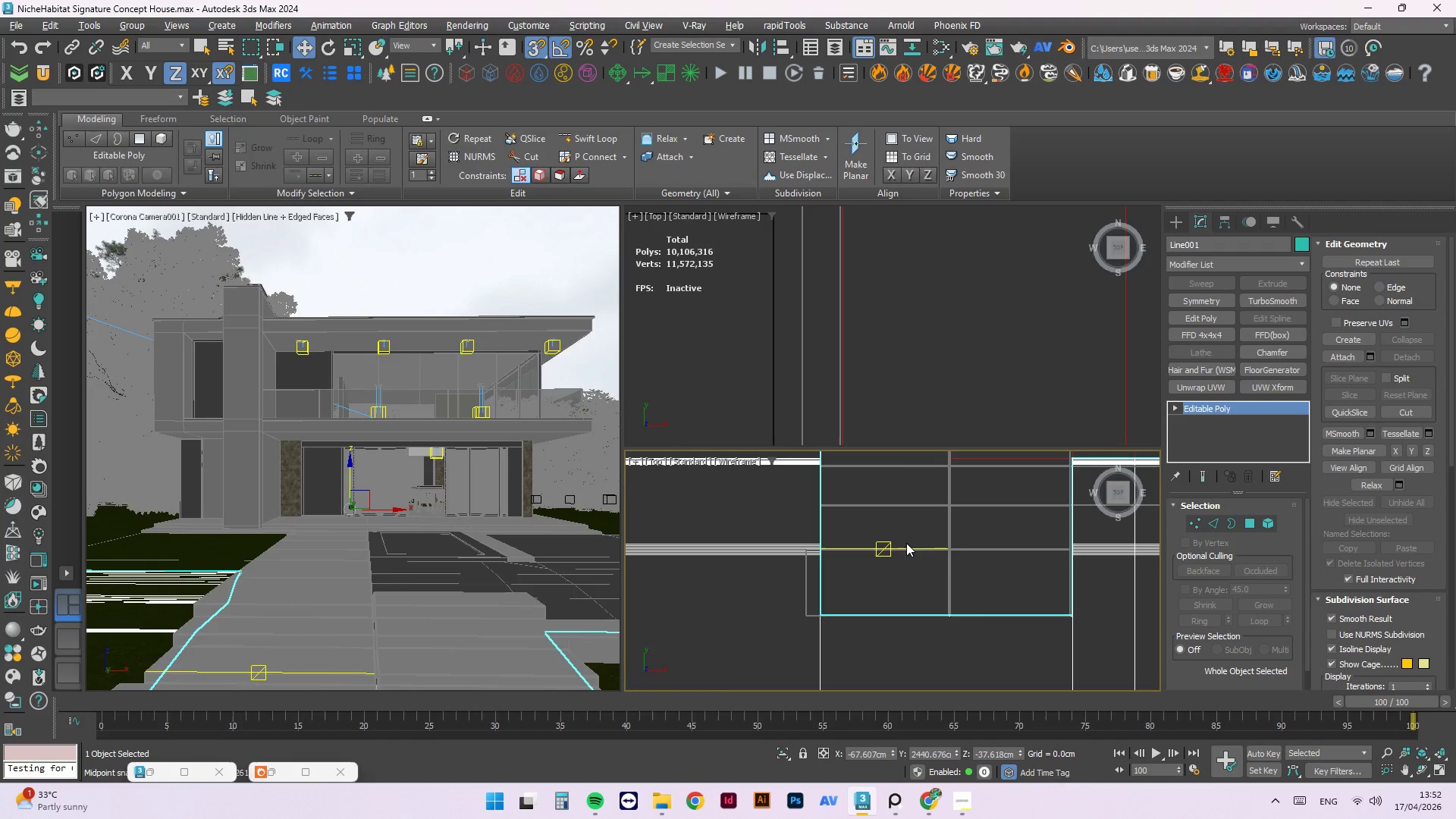 
right_click([906, 530])
 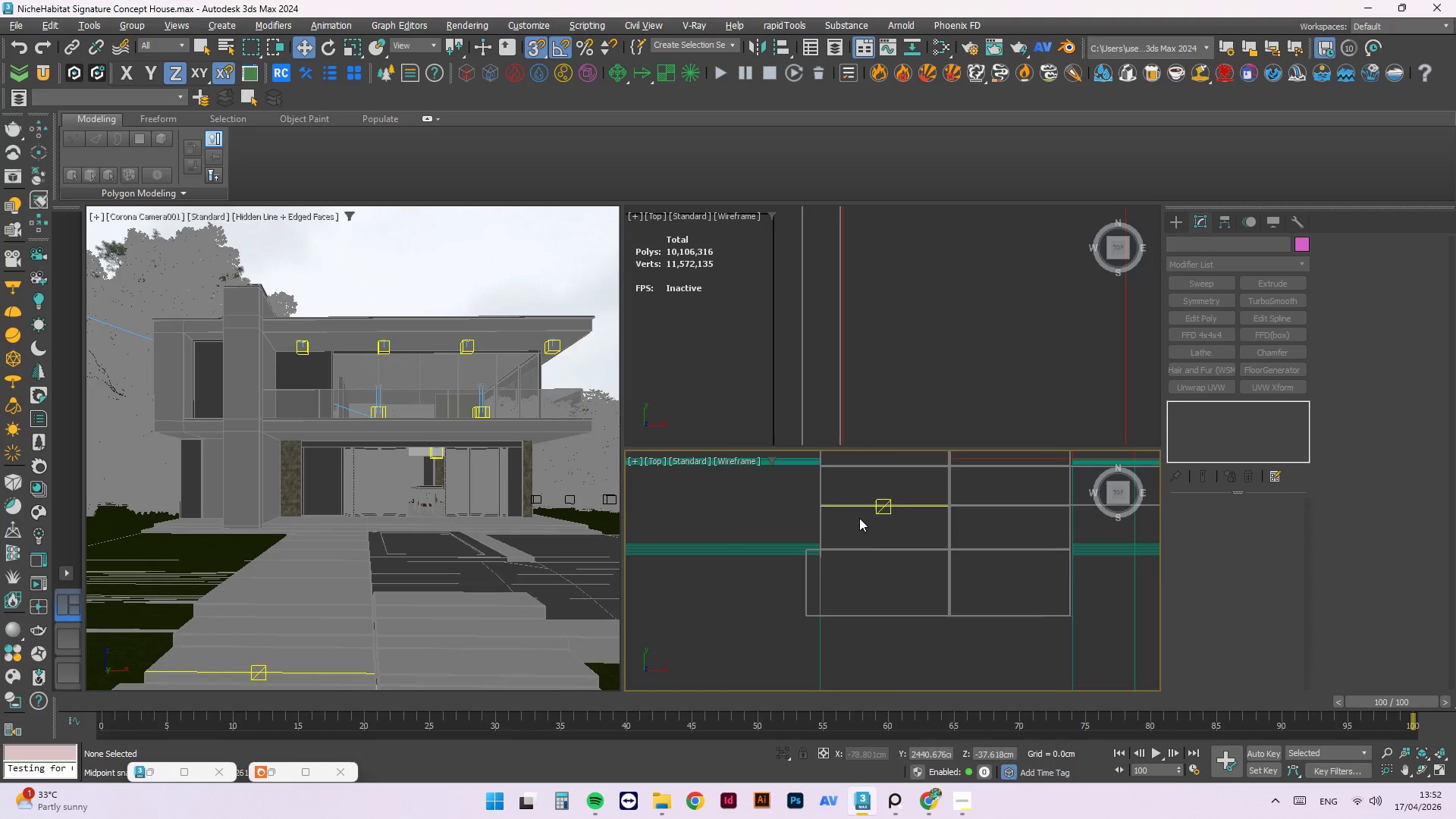 
hold_key(key=AltLeft, duration=1.06)
 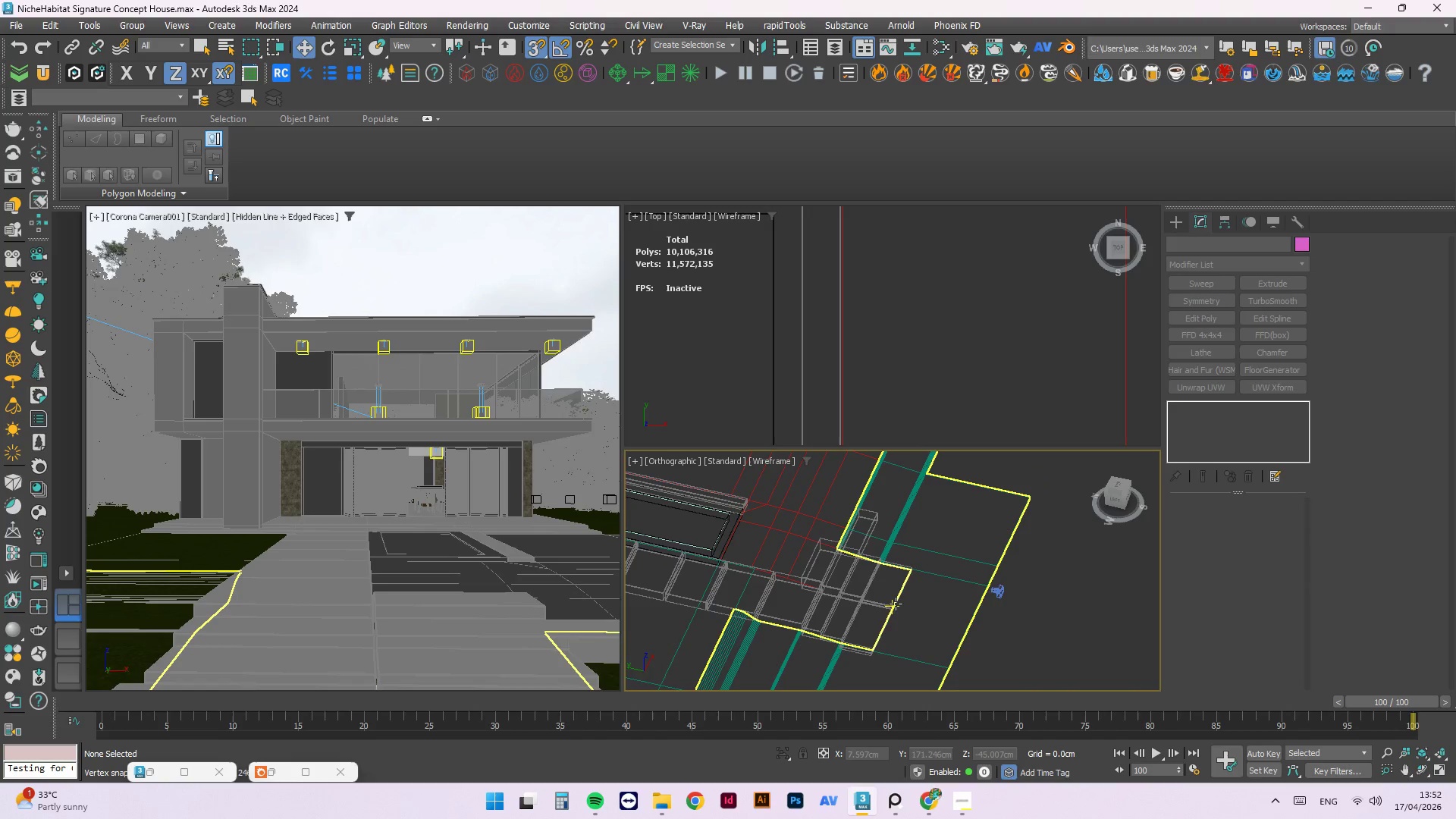 
scroll: coordinate [801, 576], scroll_direction: down, amount: 2.0
 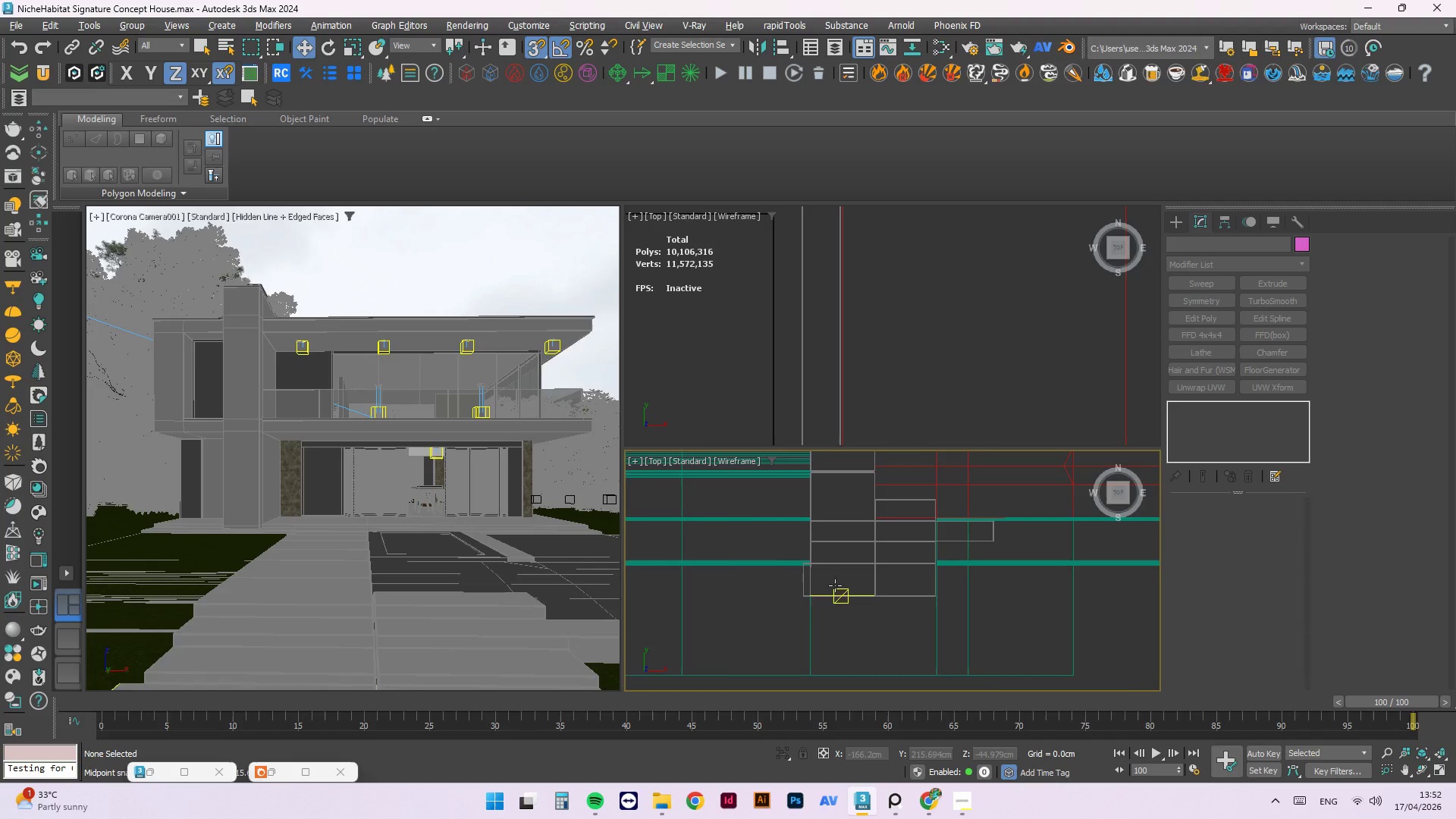 
left_click([896, 604])
 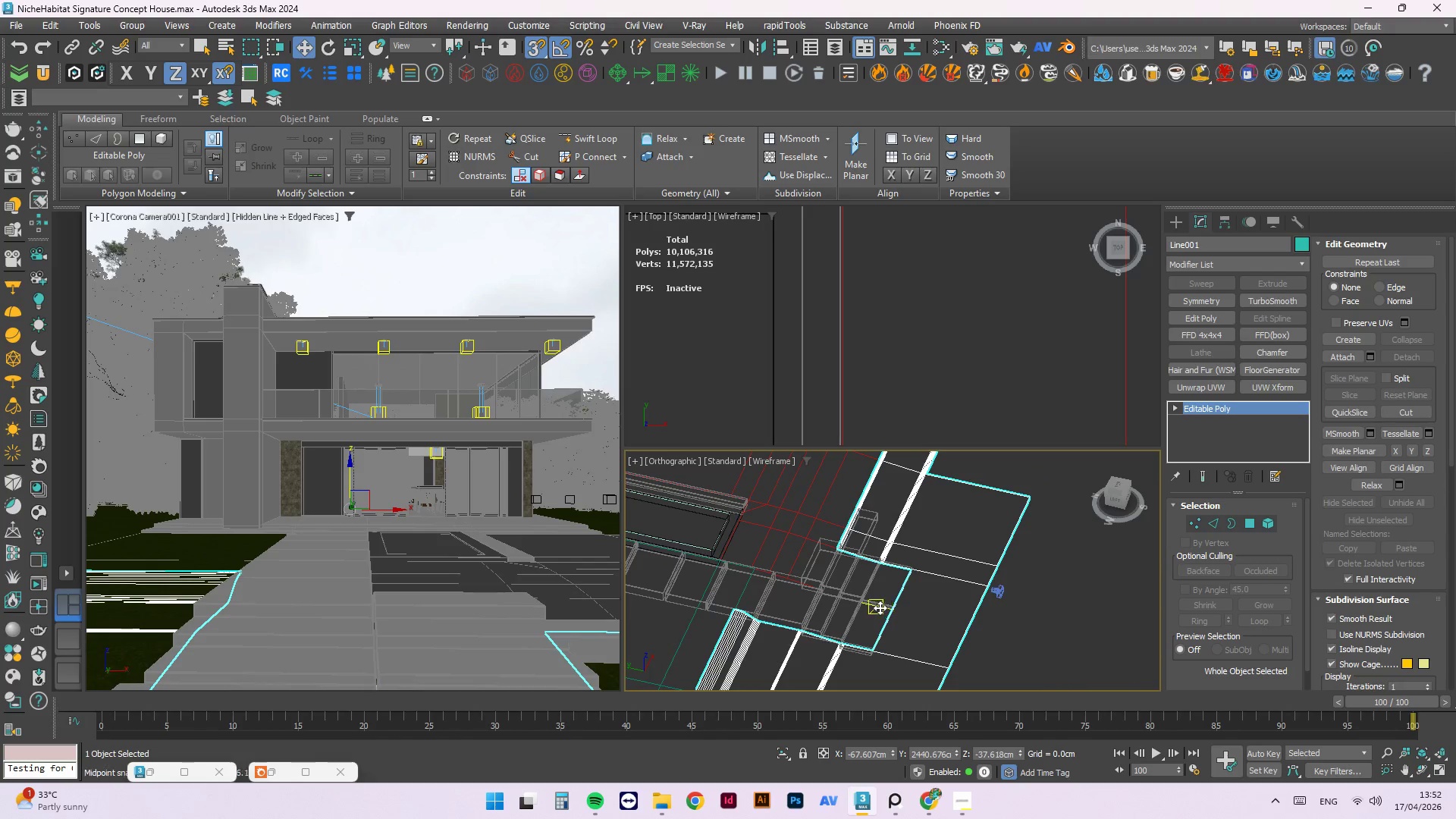 
scroll: coordinate [880, 601], scroll_direction: up, amount: 3.0
 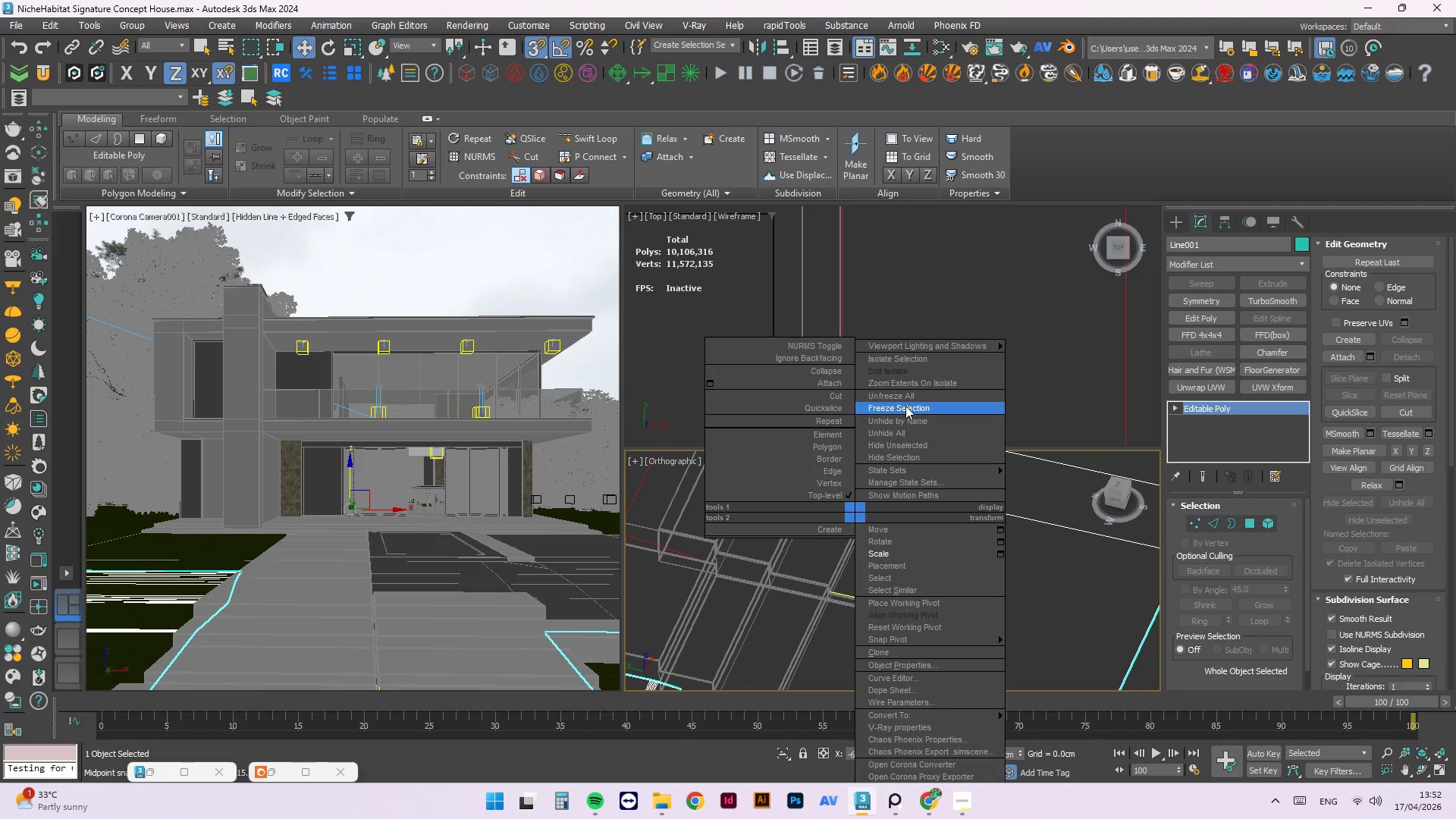 
left_click_drag(start_coordinate=[907, 396], to_coordinate=[907, 463])
 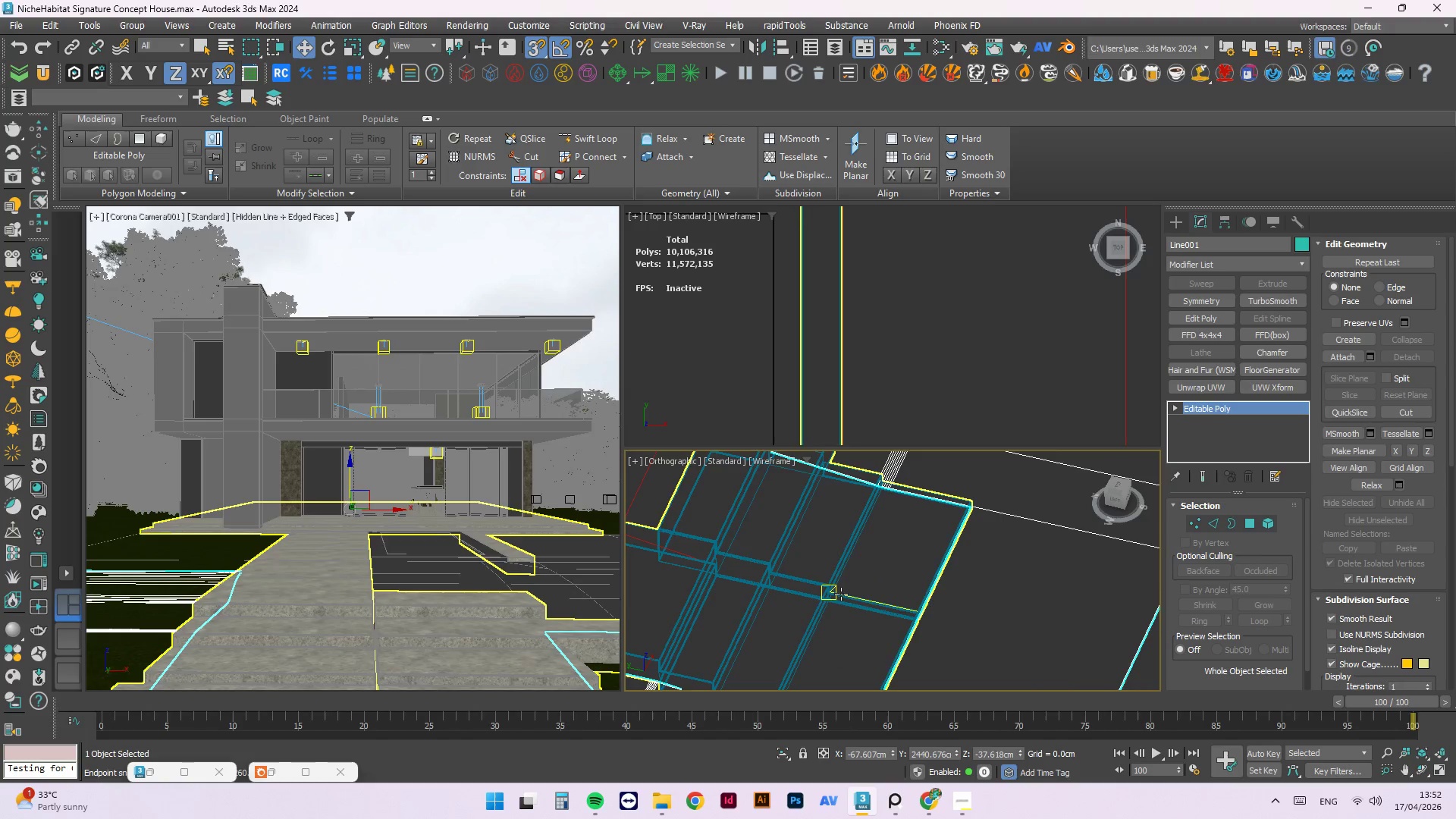 
left_click([841, 594])
 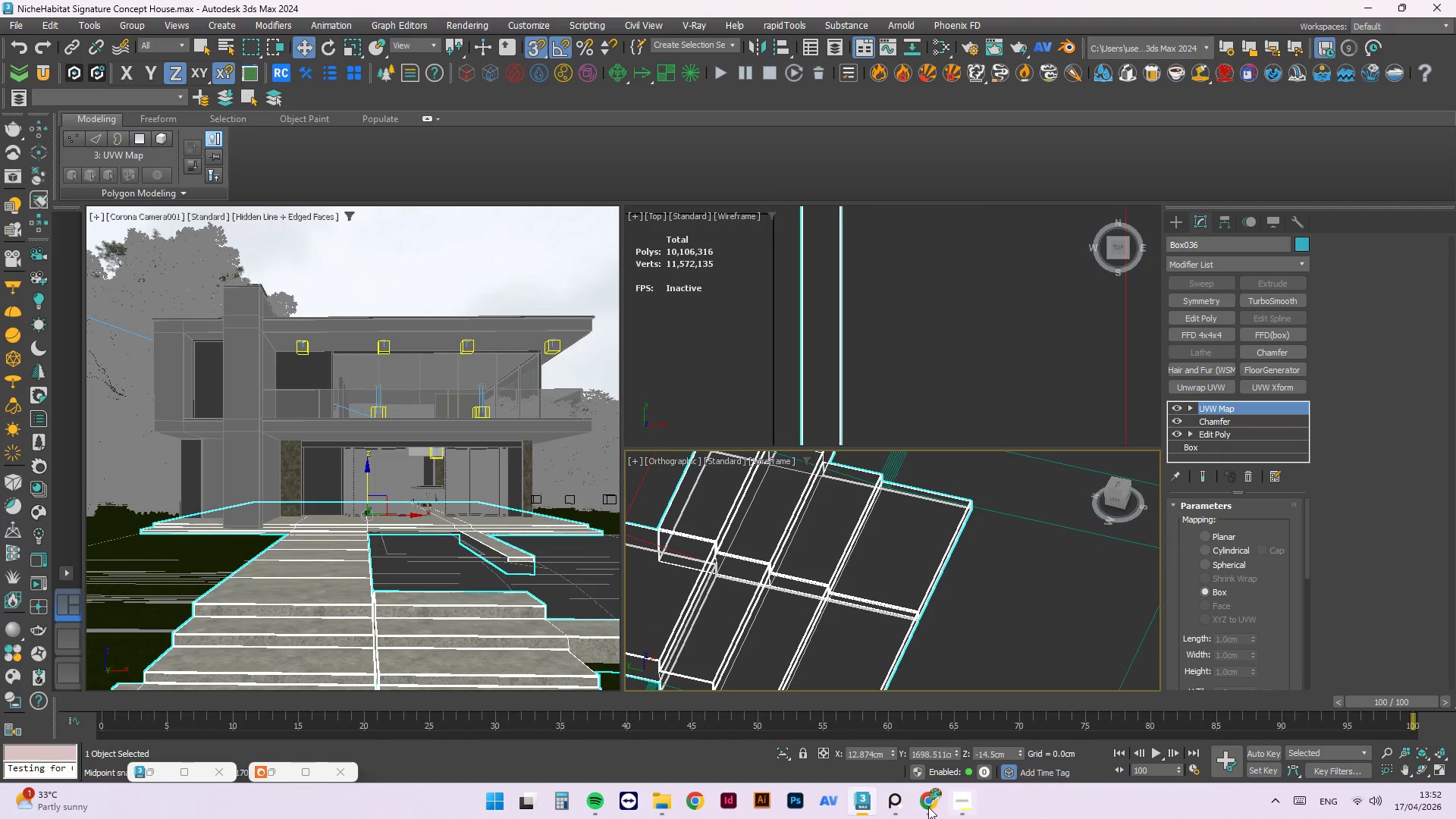 
left_click([902, 803])
 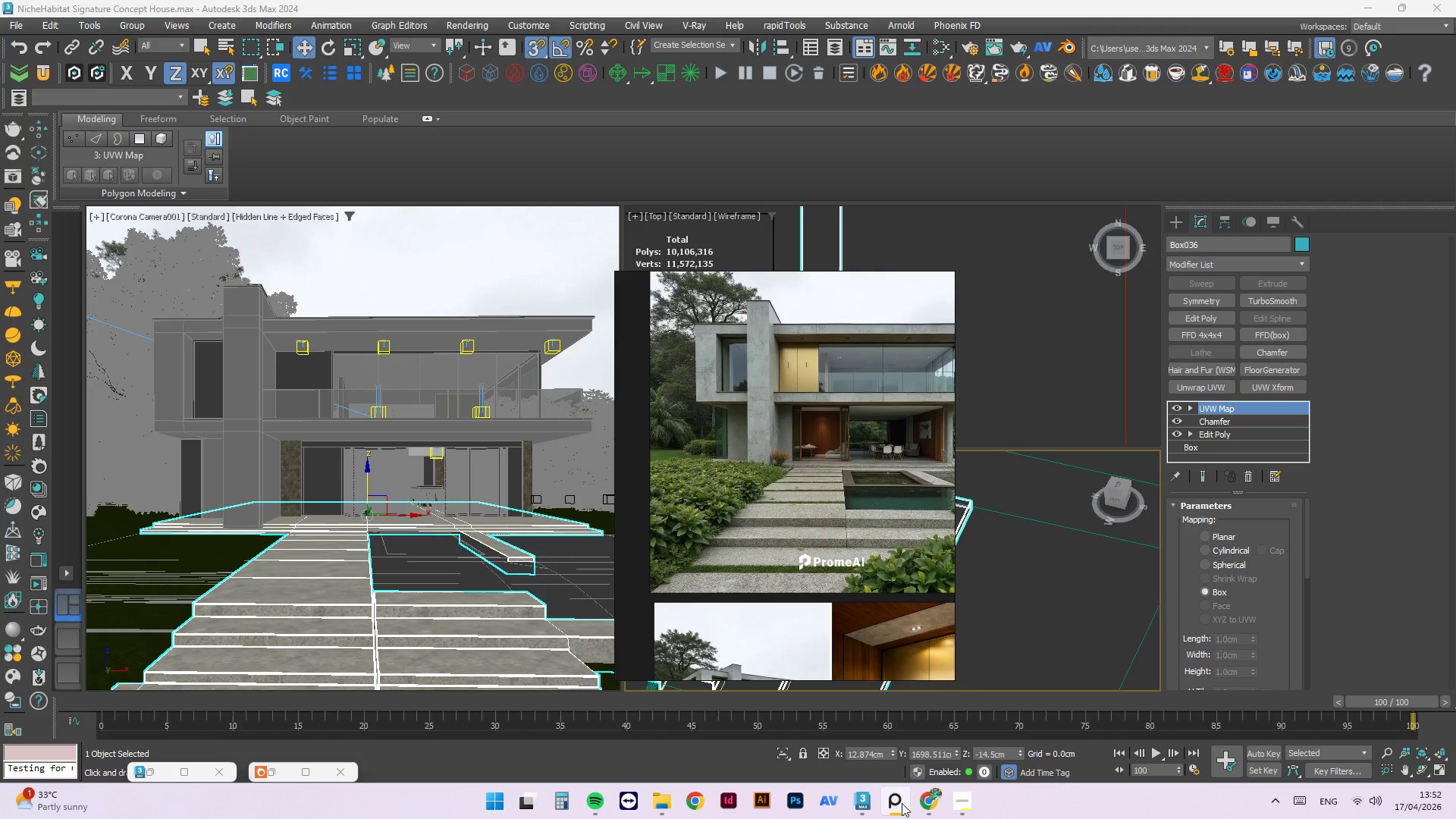 
left_click([902, 803])
 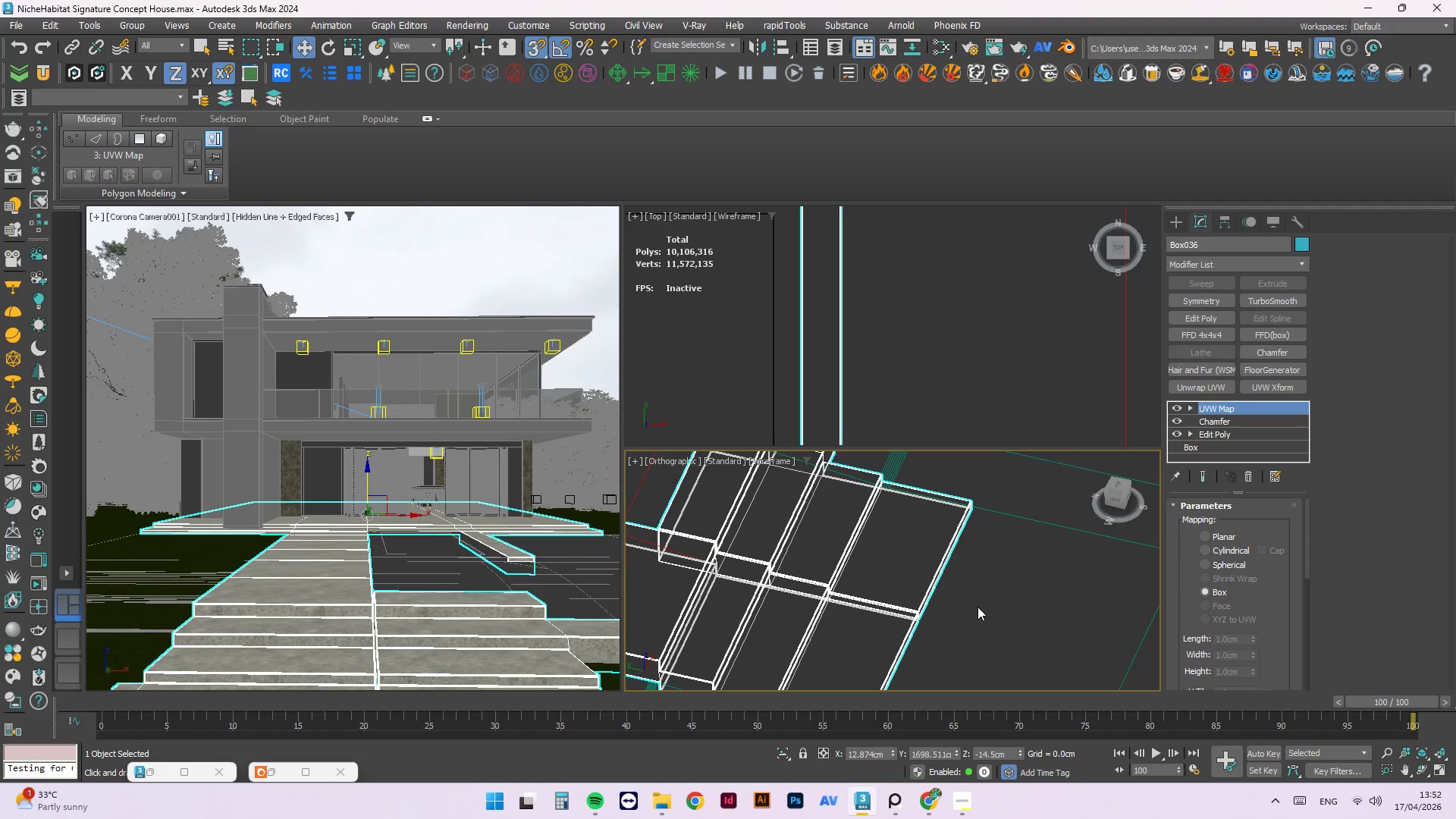 
scroll: coordinate [977, 607], scroll_direction: down, amount: 2.0
 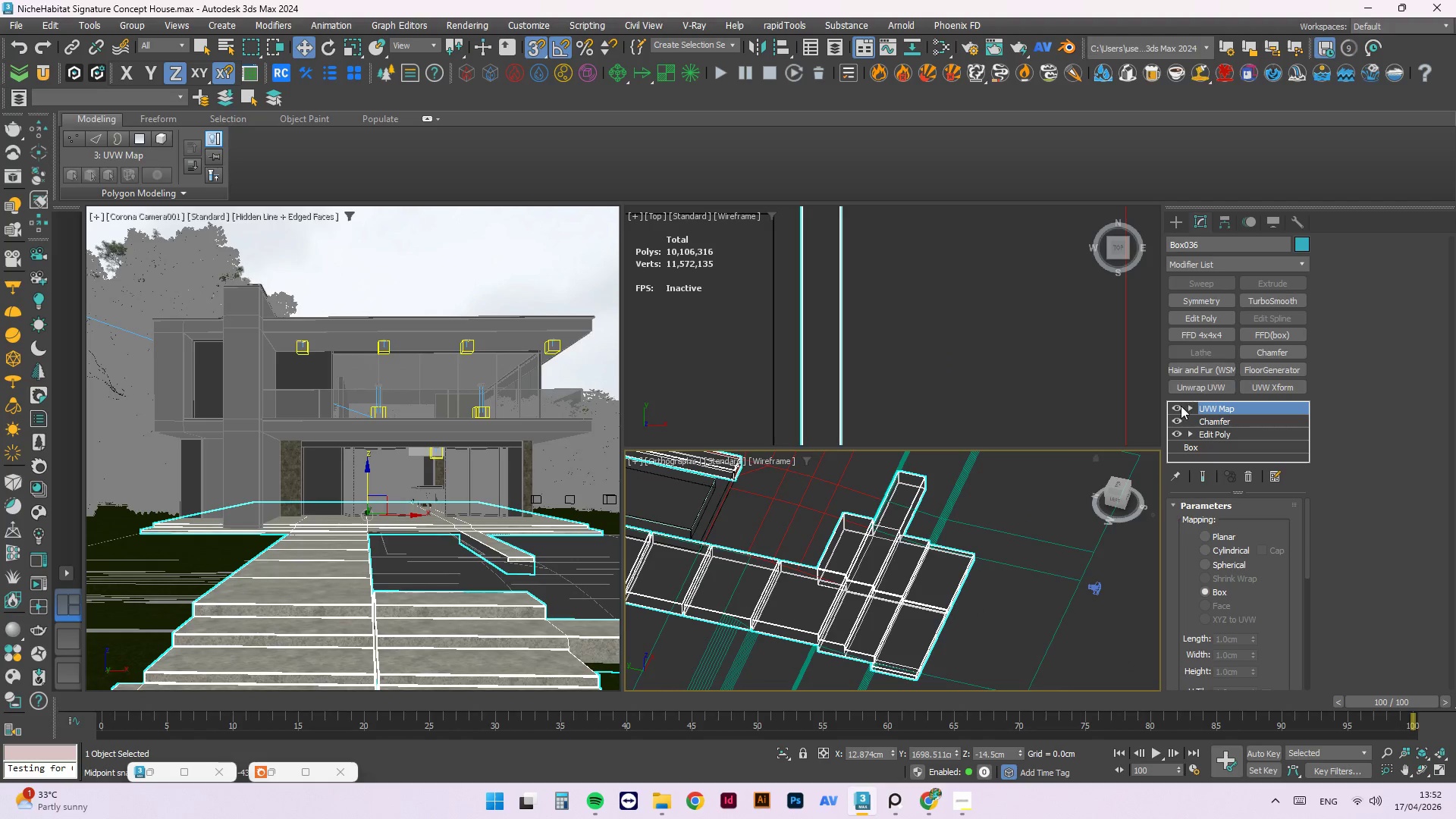 
double_click([1179, 419])
 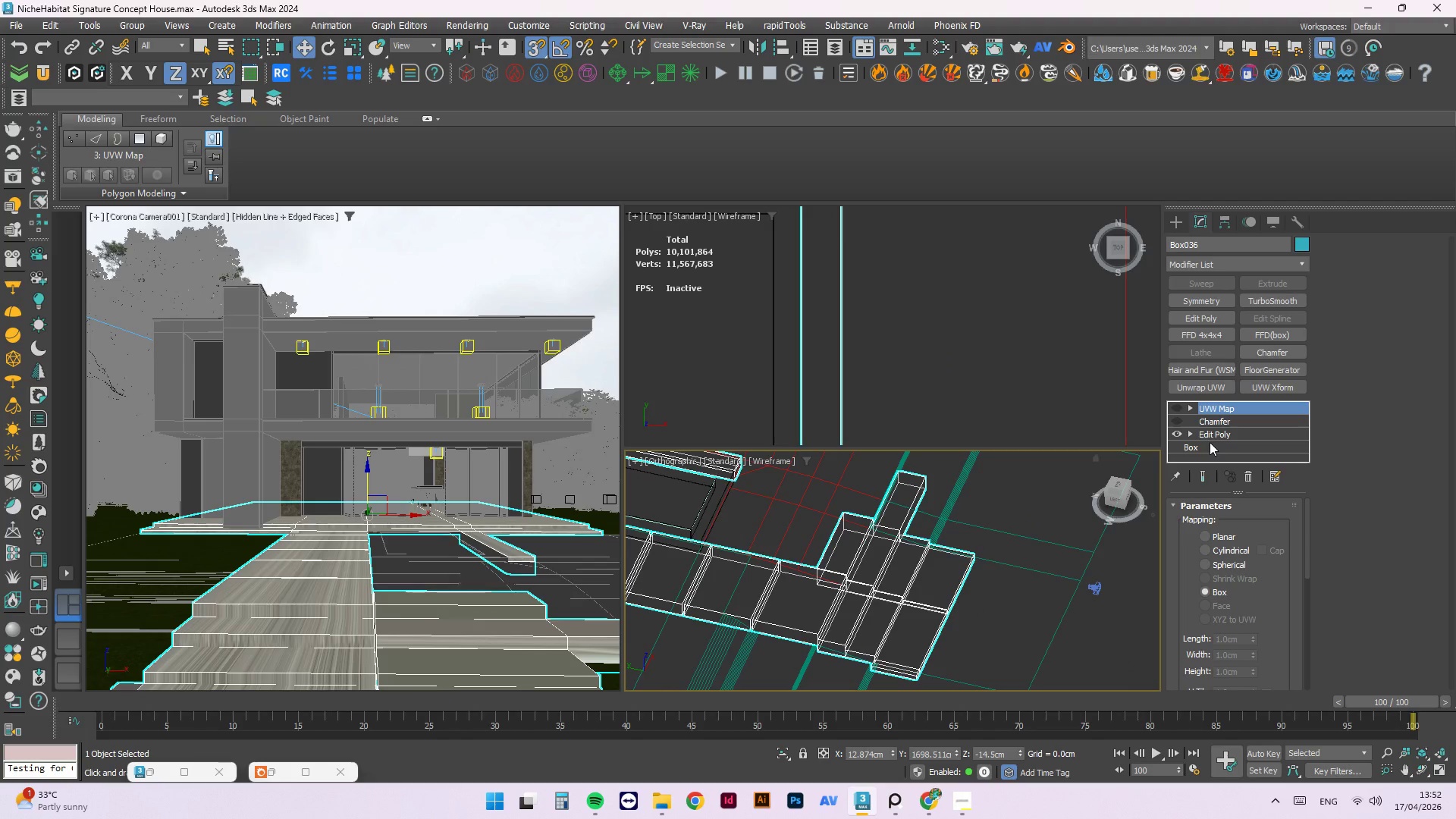 
left_click([1188, 434])
 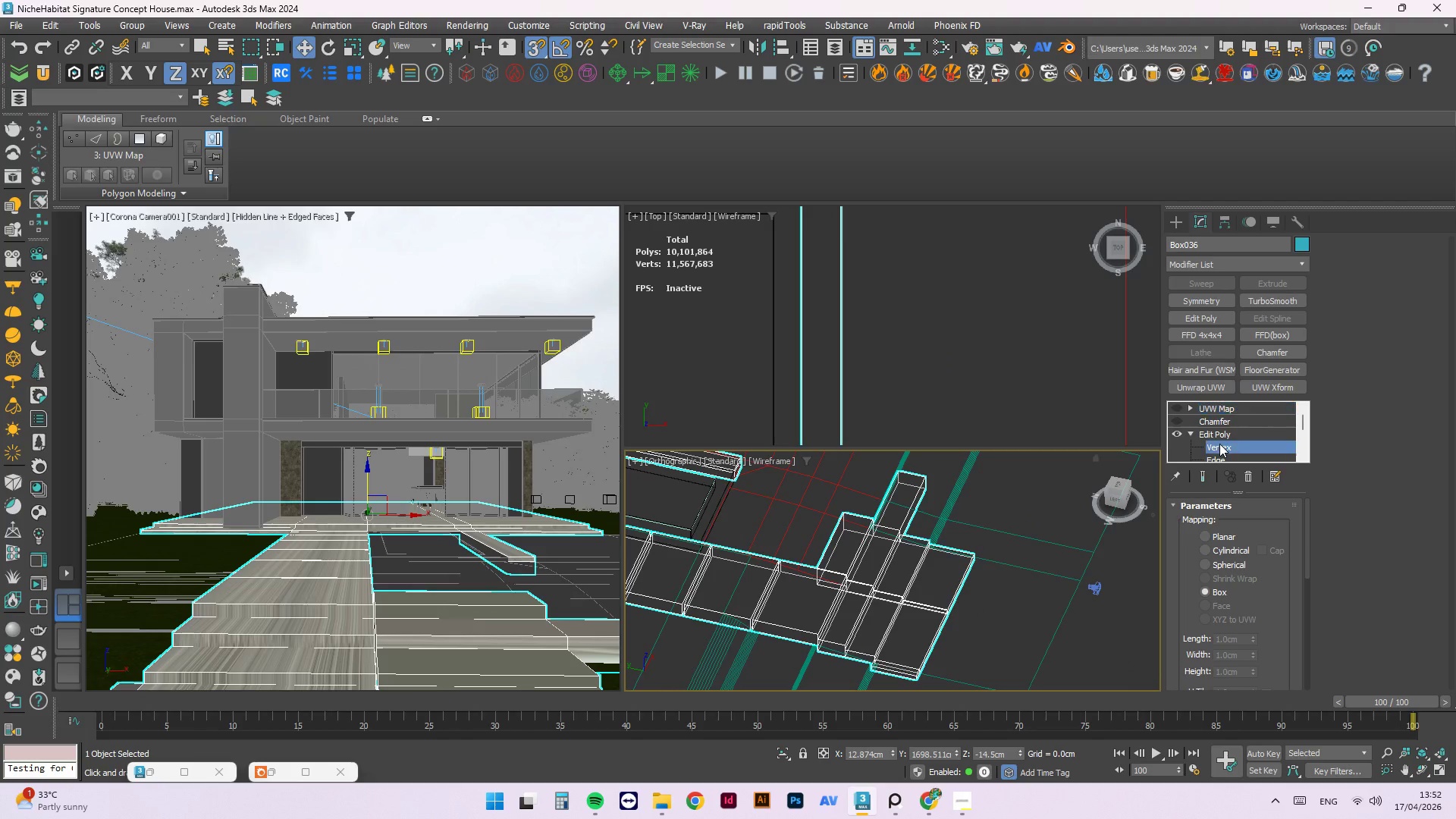 
left_click([1219, 444])
 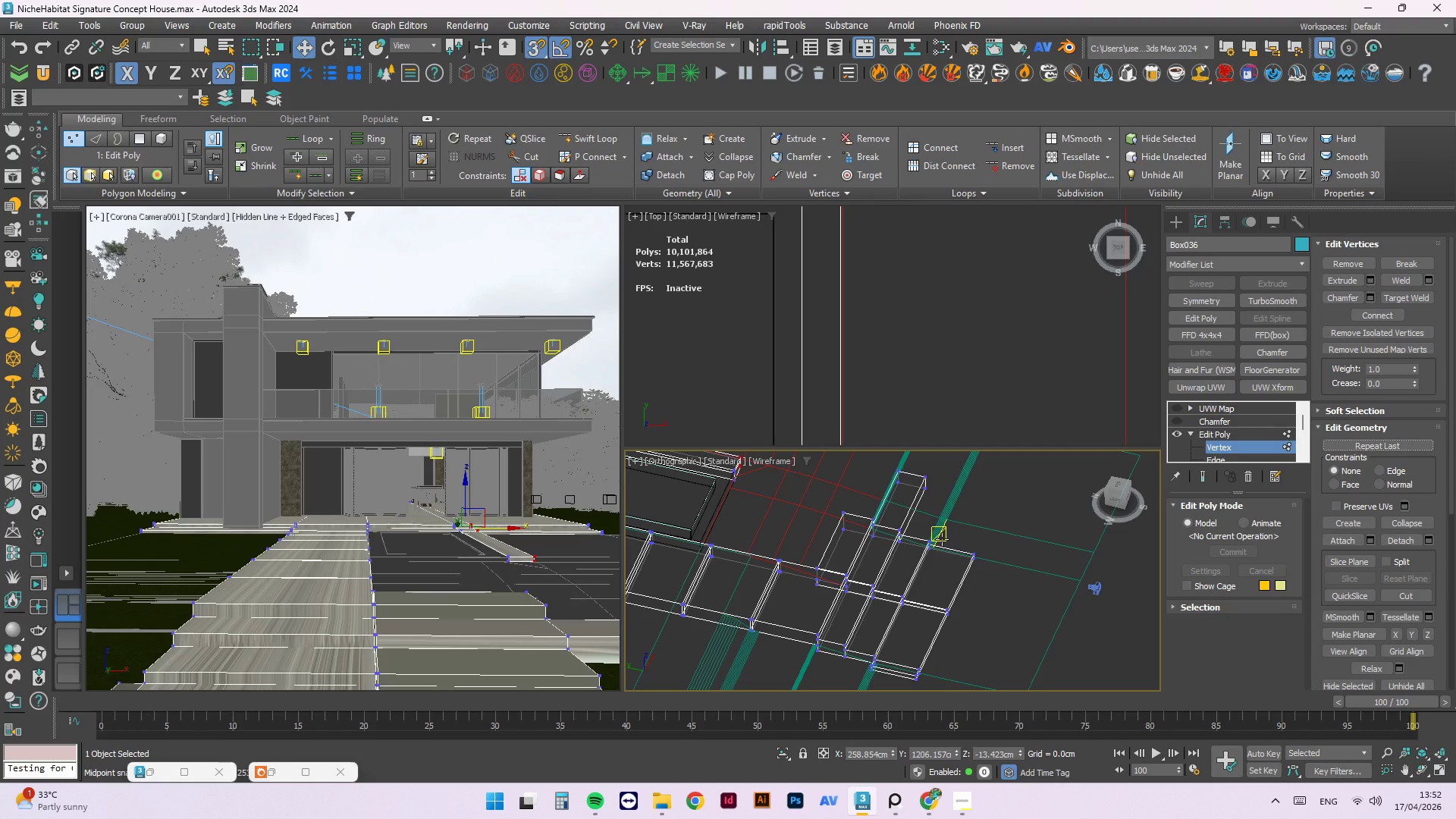 
wait(6.95)
 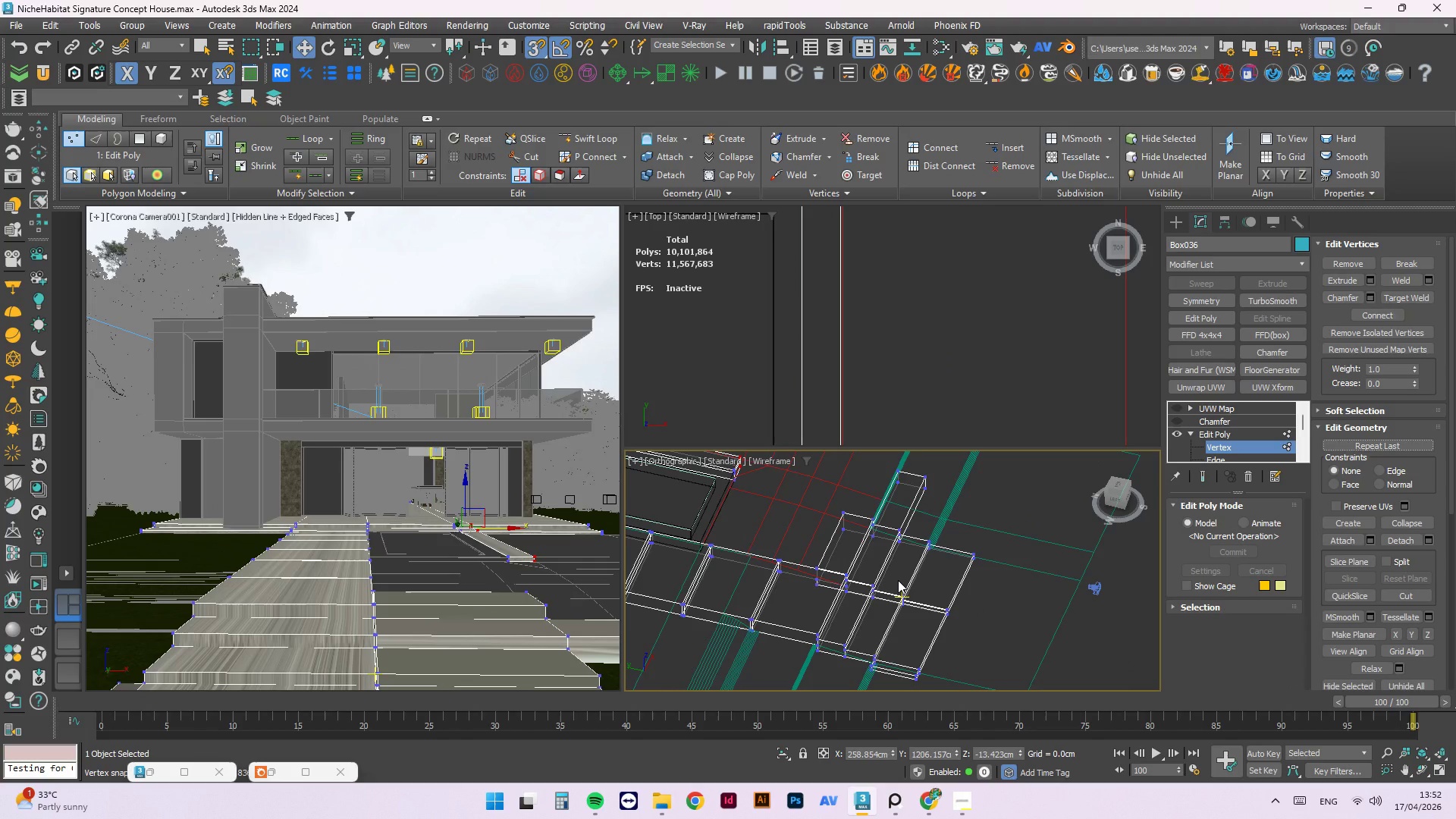 
key(Alt+1)
 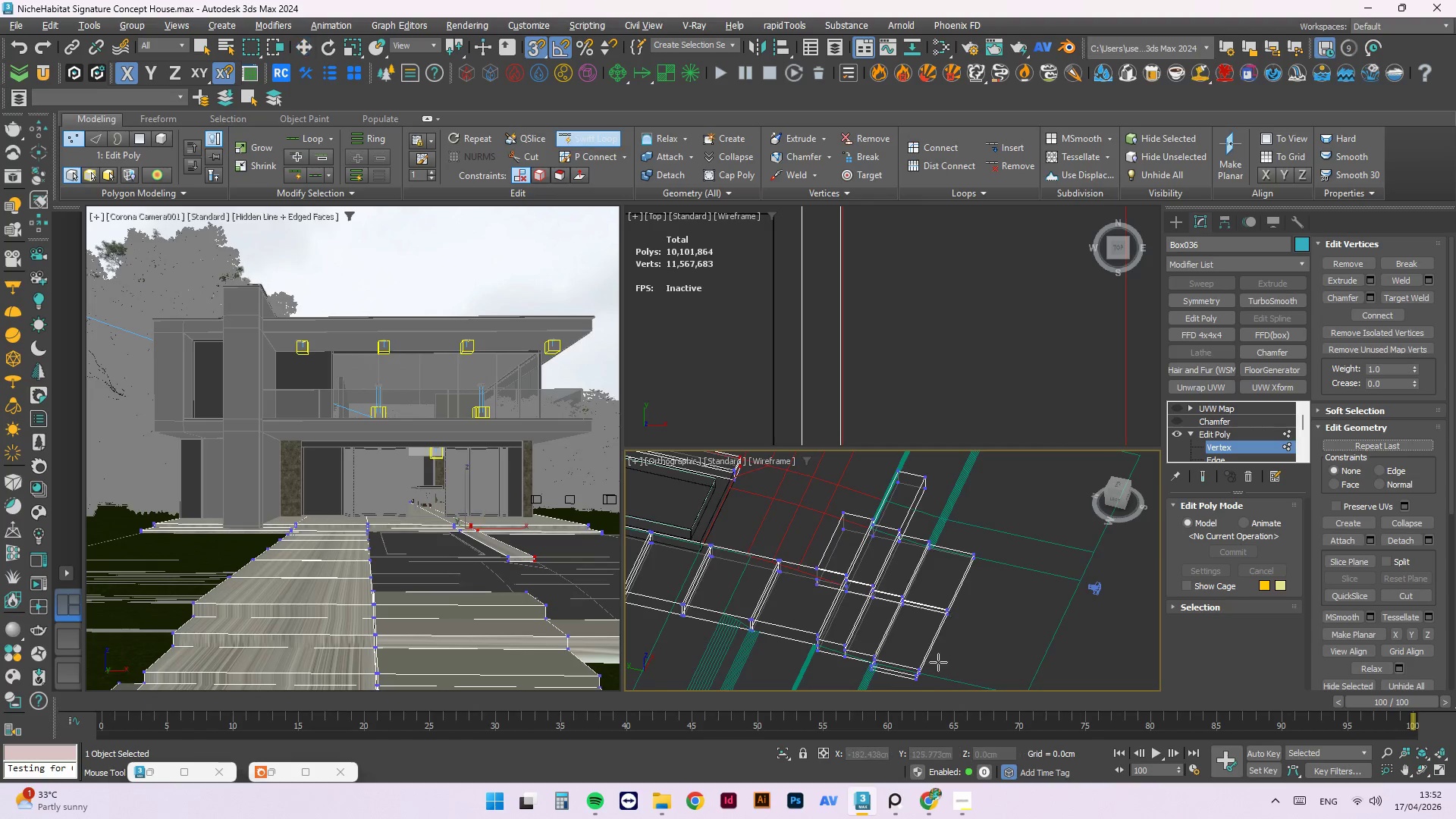 
scroll: coordinate [858, 661], scroll_direction: up, amount: 6.0
 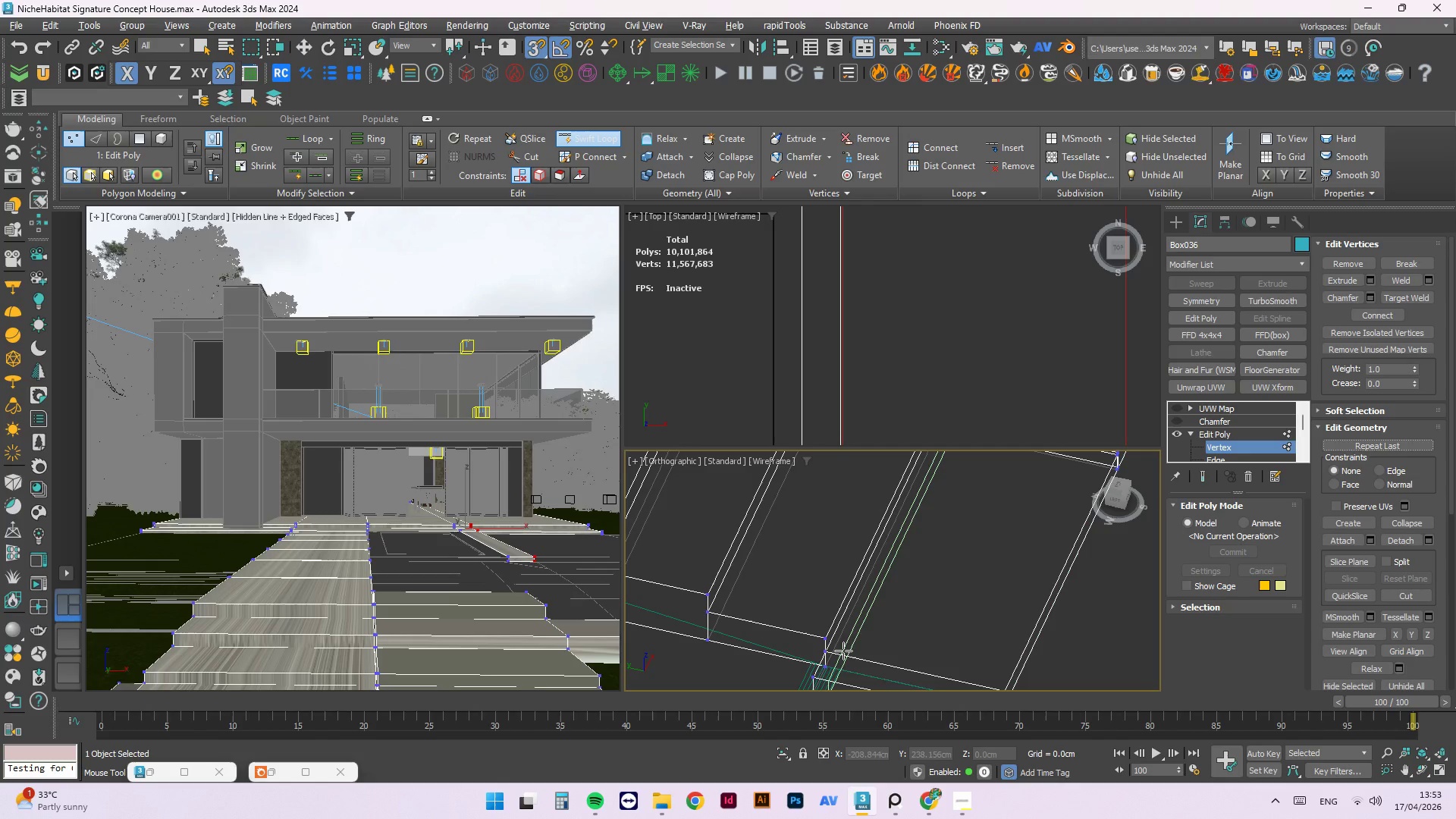 
wait(20.42)
 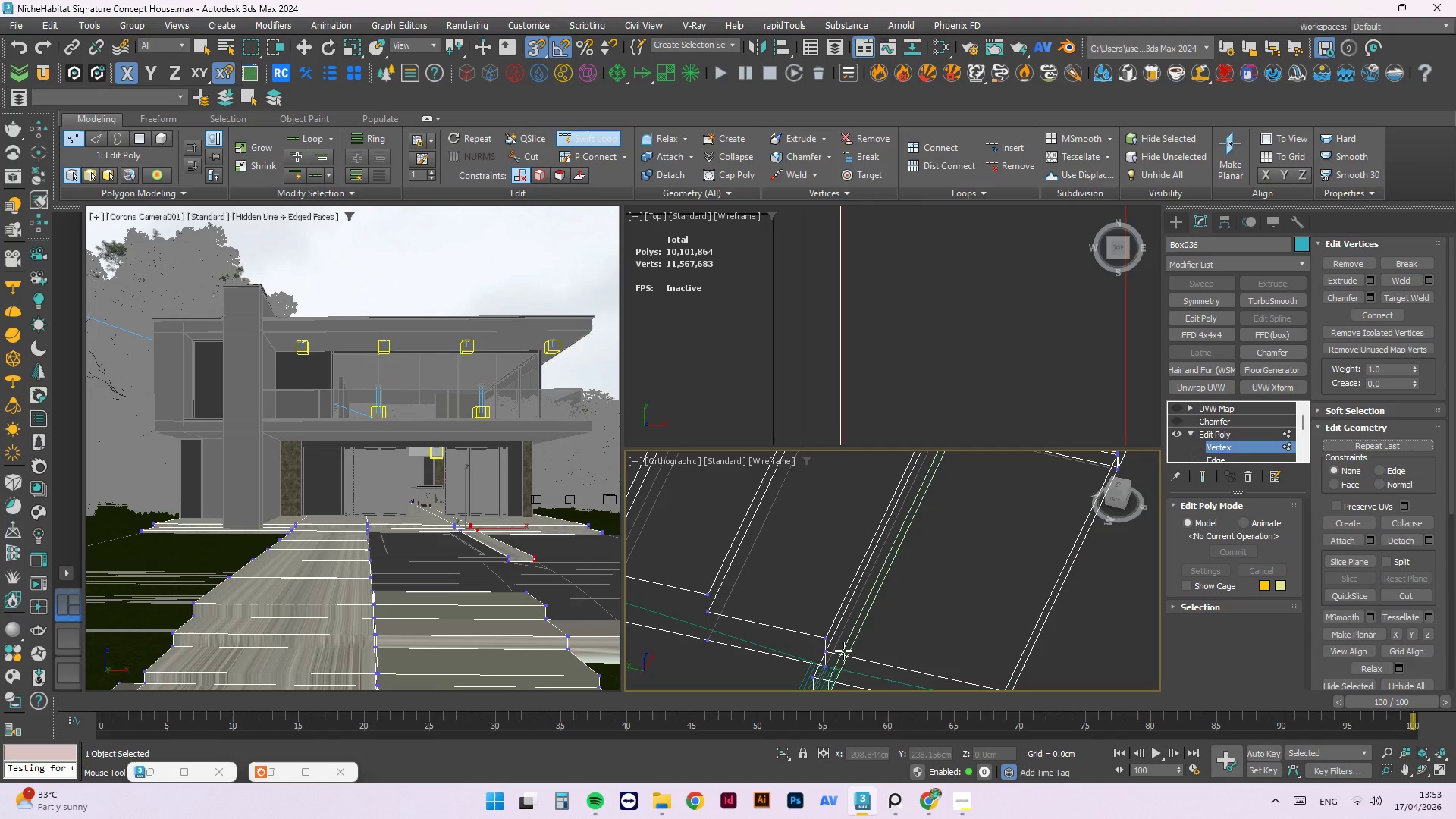 
left_click([839, 654])
 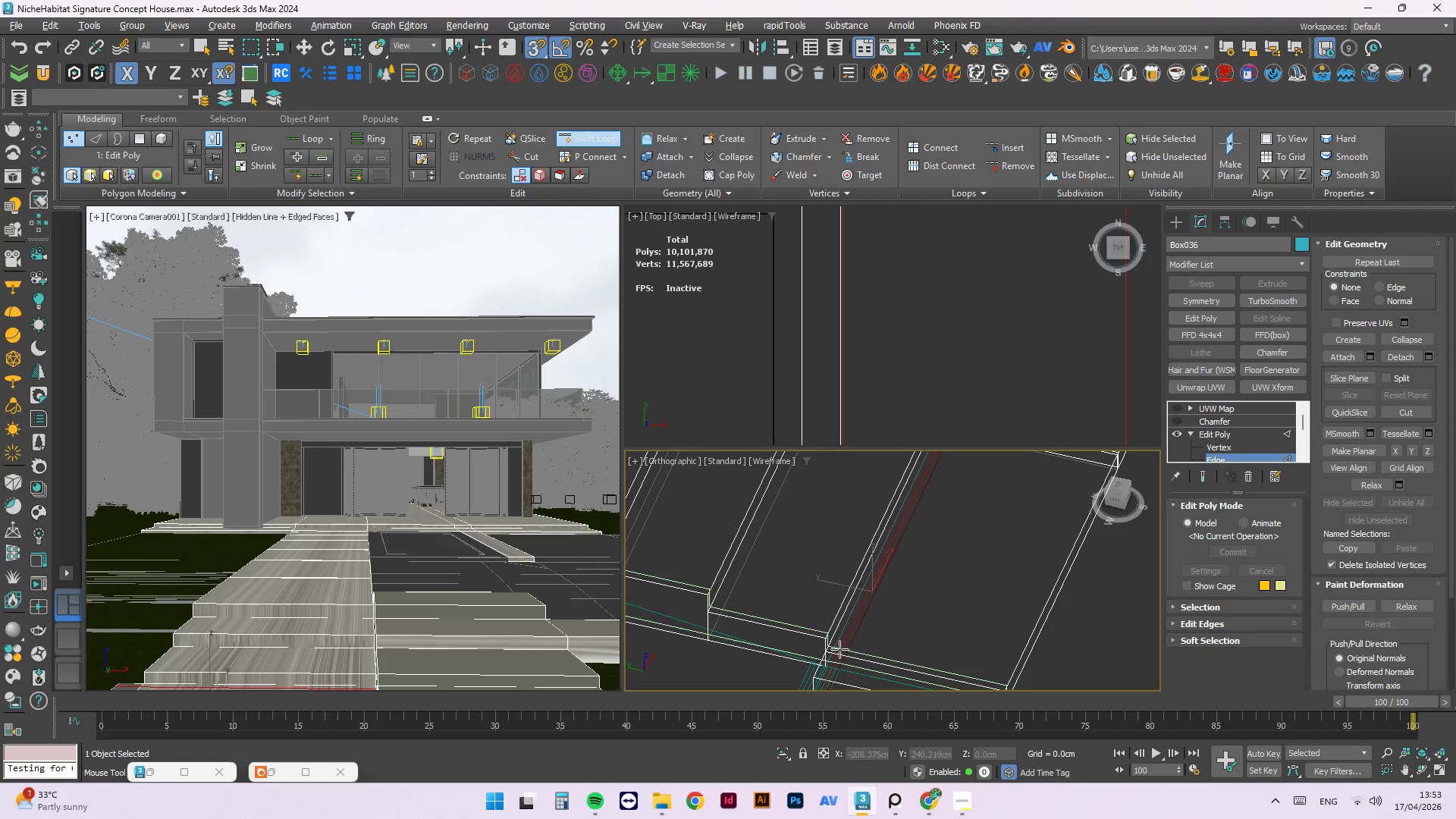 
scroll: coordinate [840, 649], scroll_direction: down, amount: 3.0
 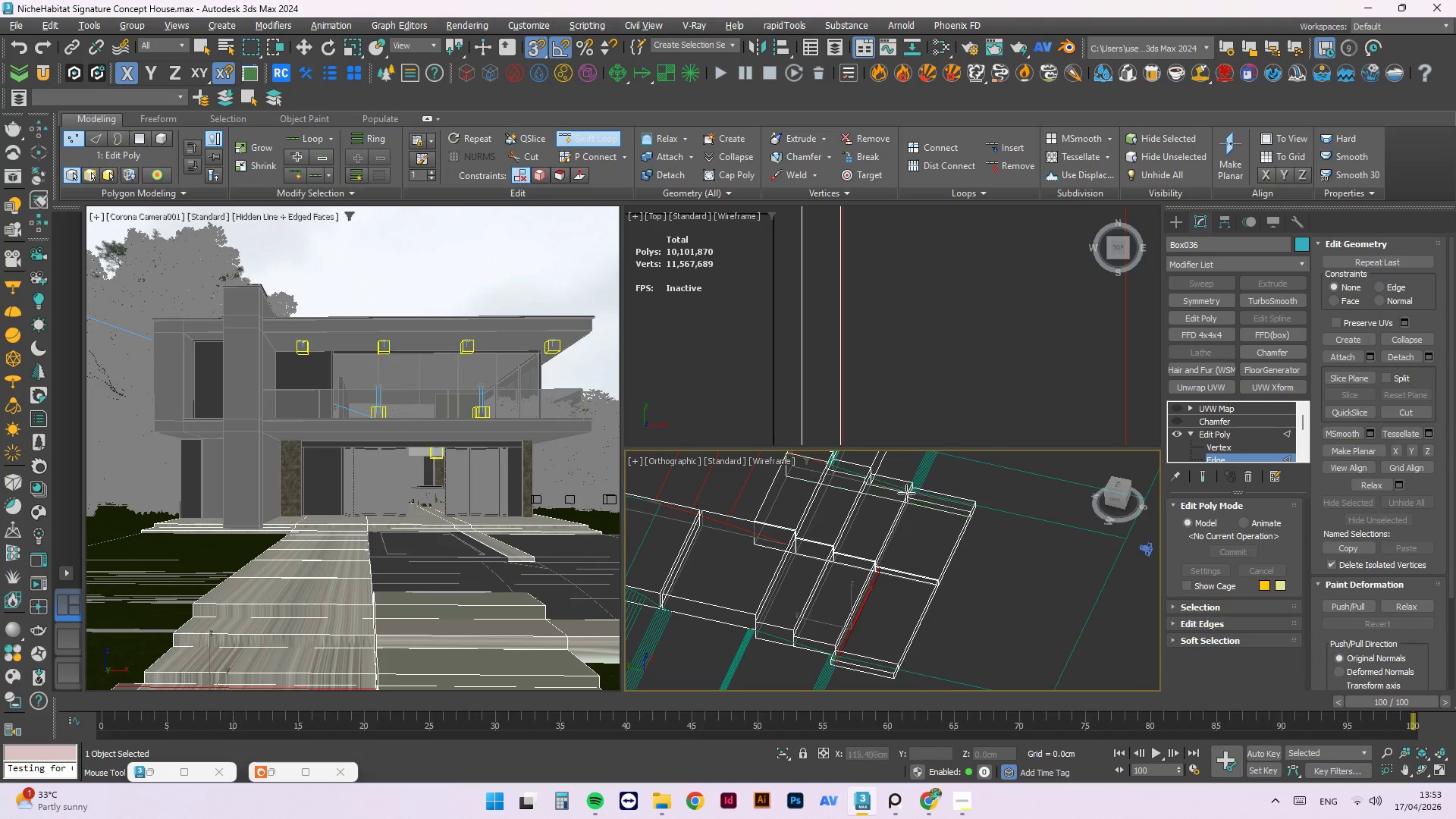 
scroll: coordinate [867, 582], scroll_direction: up, amount: 7.0
 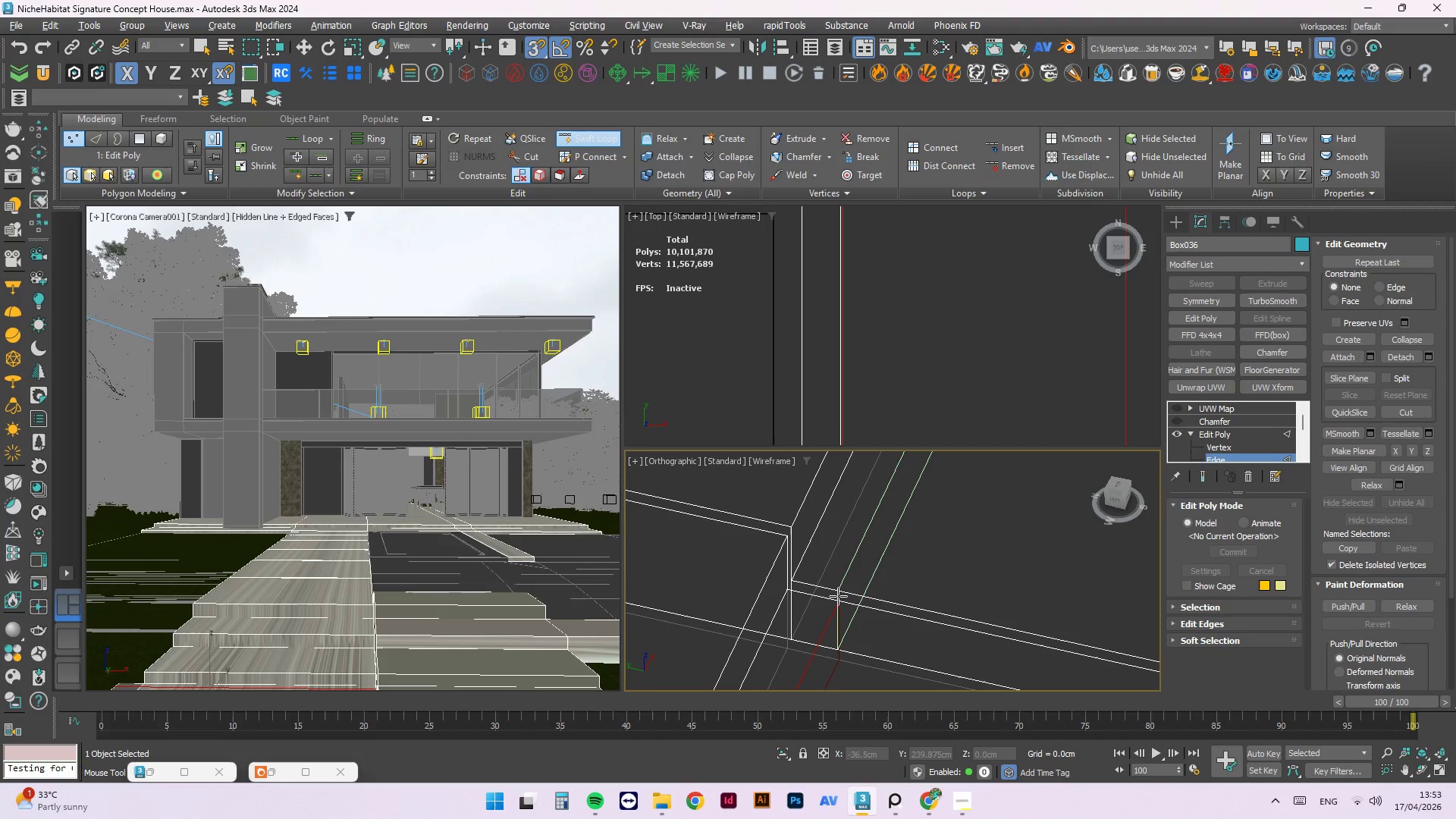 
left_click([842, 595])
 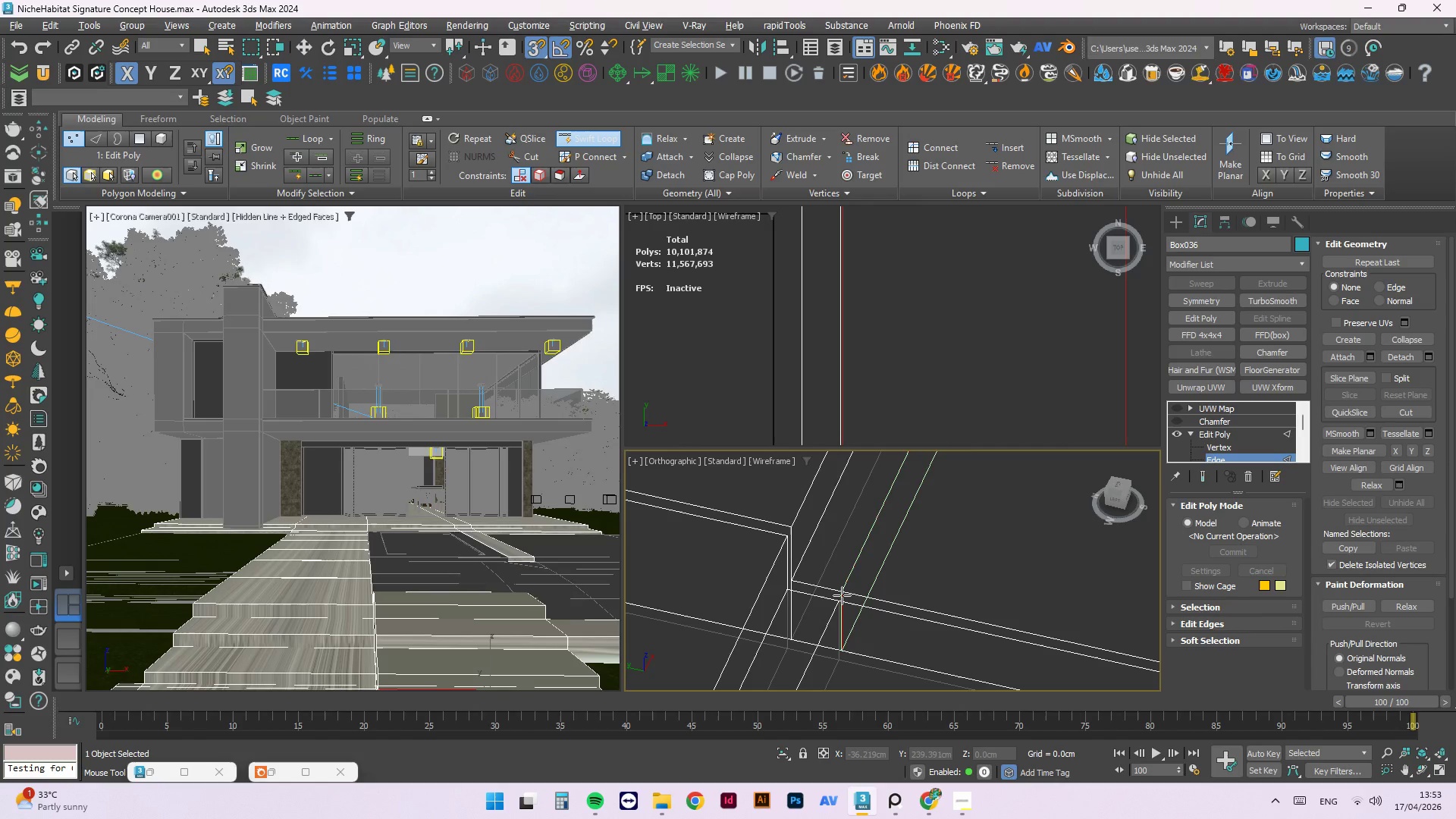 
key(Alt+1)
 